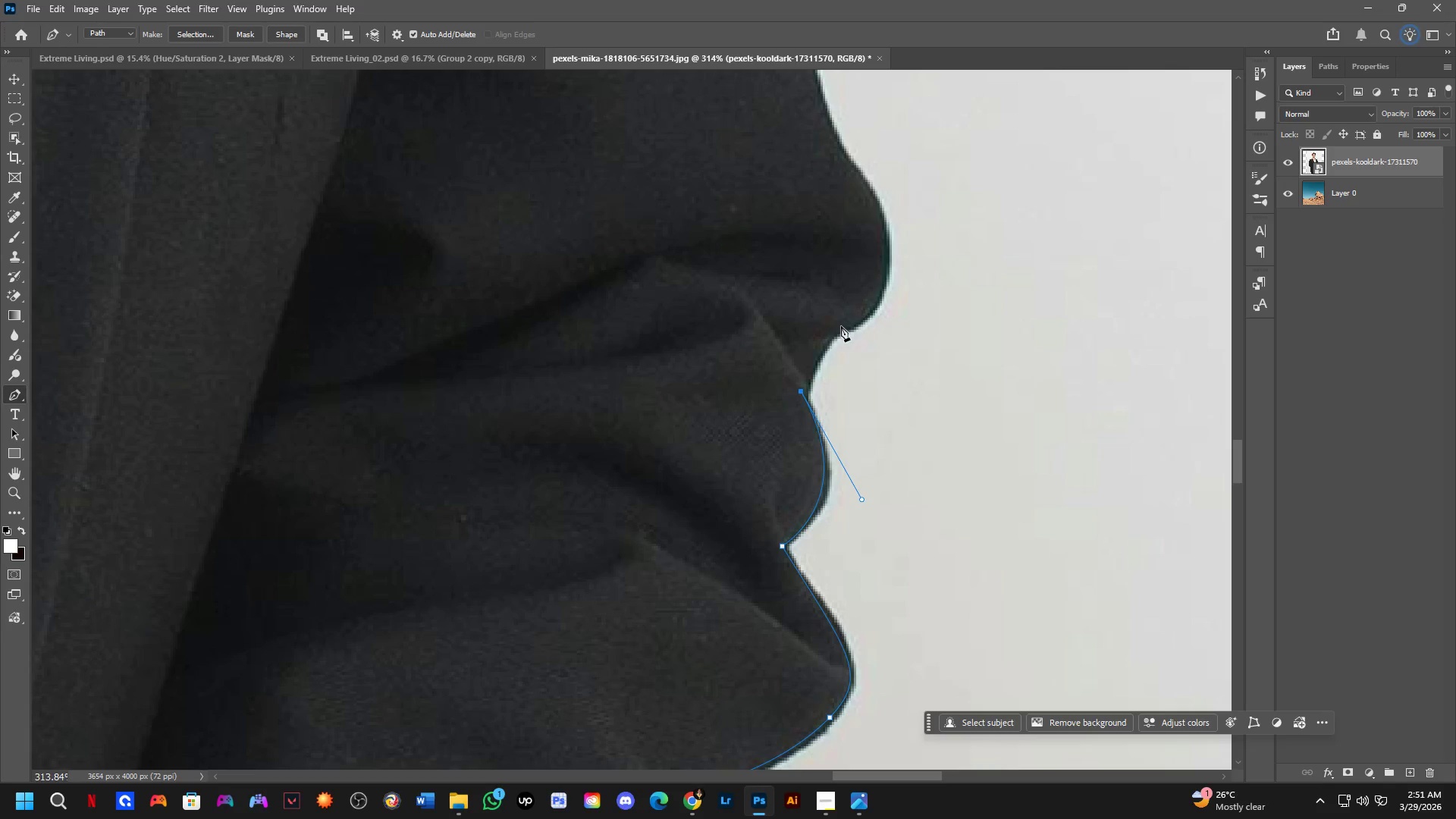 
left_click_drag(start_coordinate=[849, 326], to_coordinate=[883, 322])
 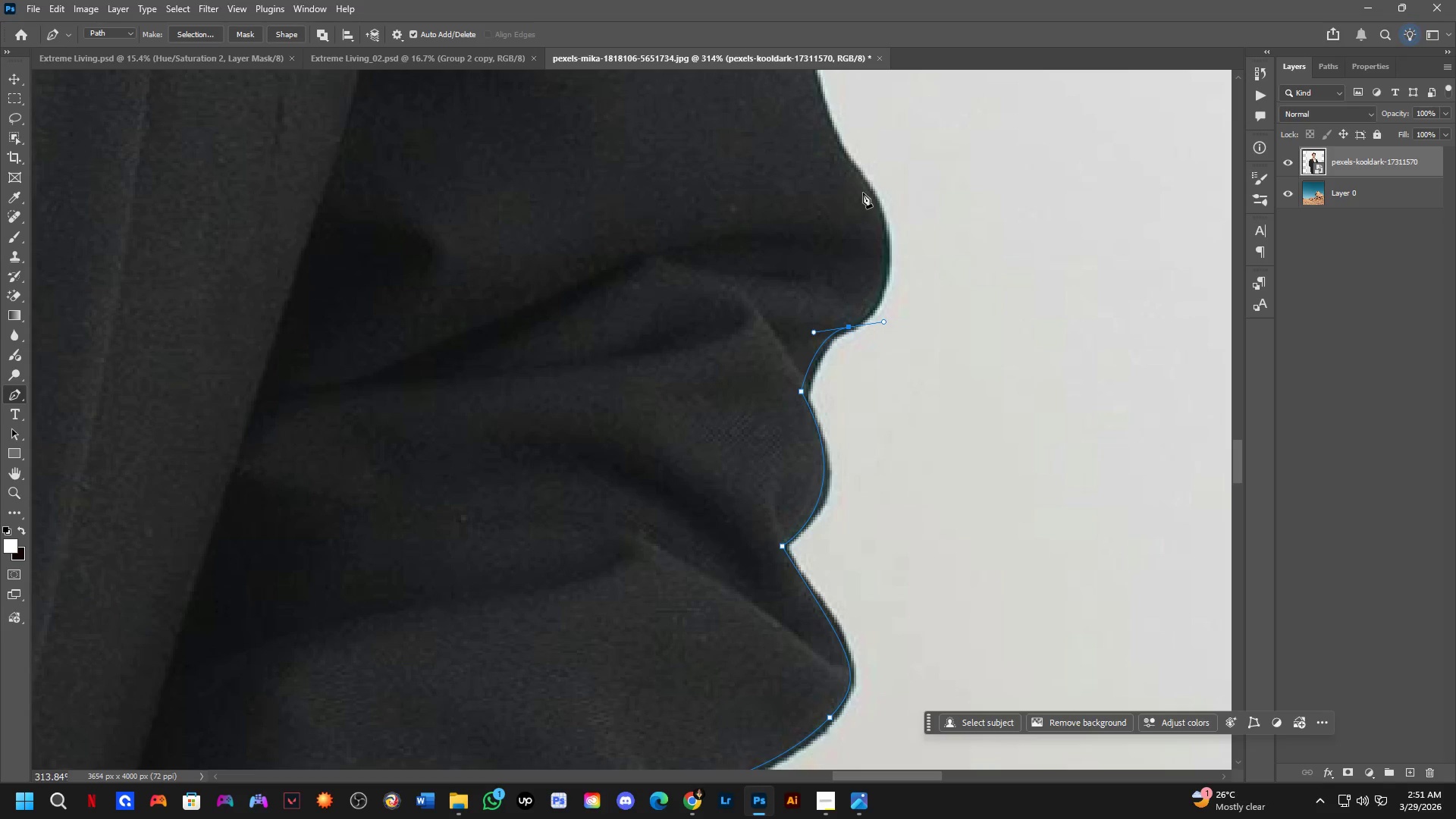 
left_click_drag(start_coordinate=[864, 192], to_coordinate=[841, 170])
 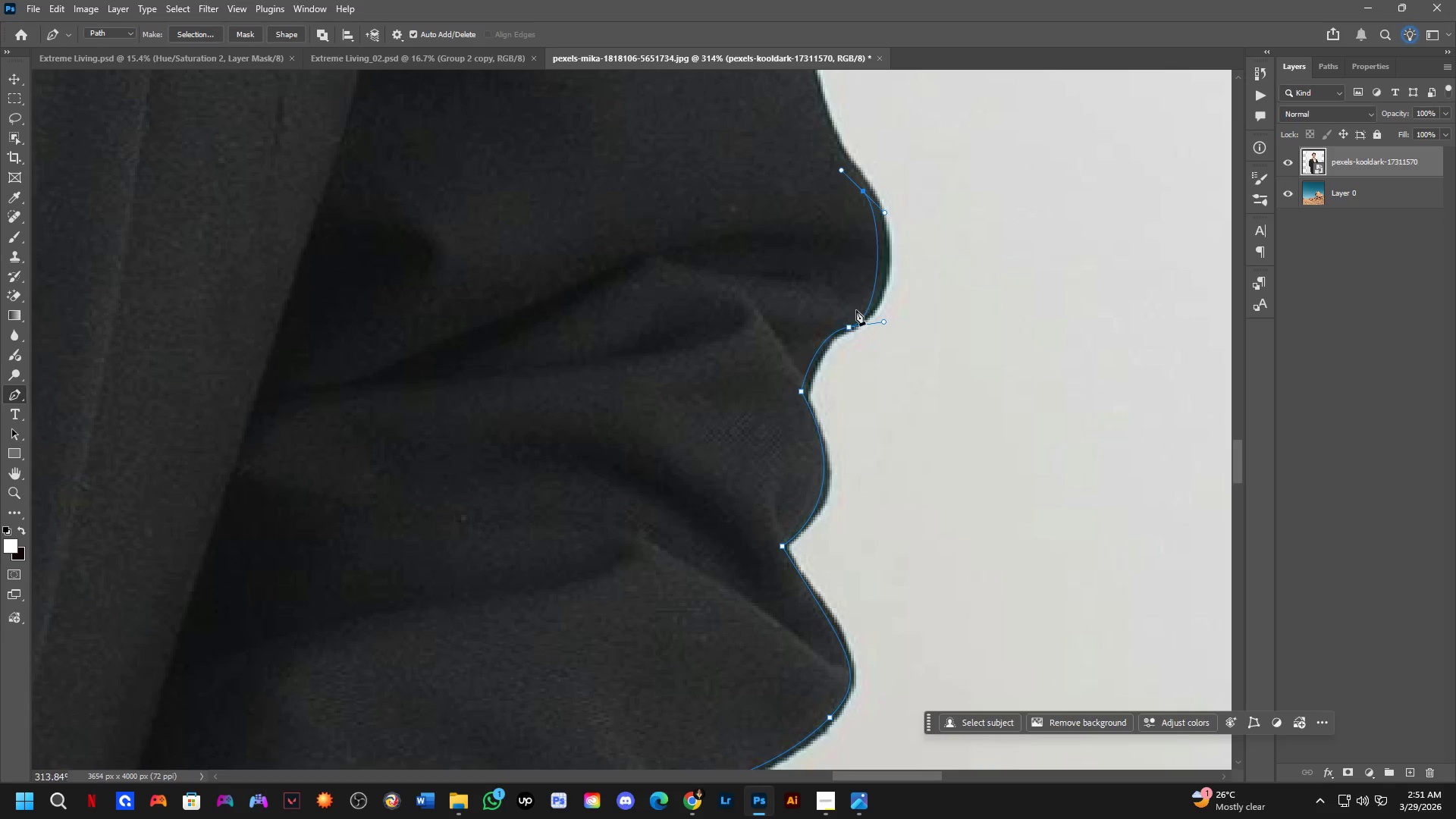 
hold_key(key=Space, duration=0.8)
 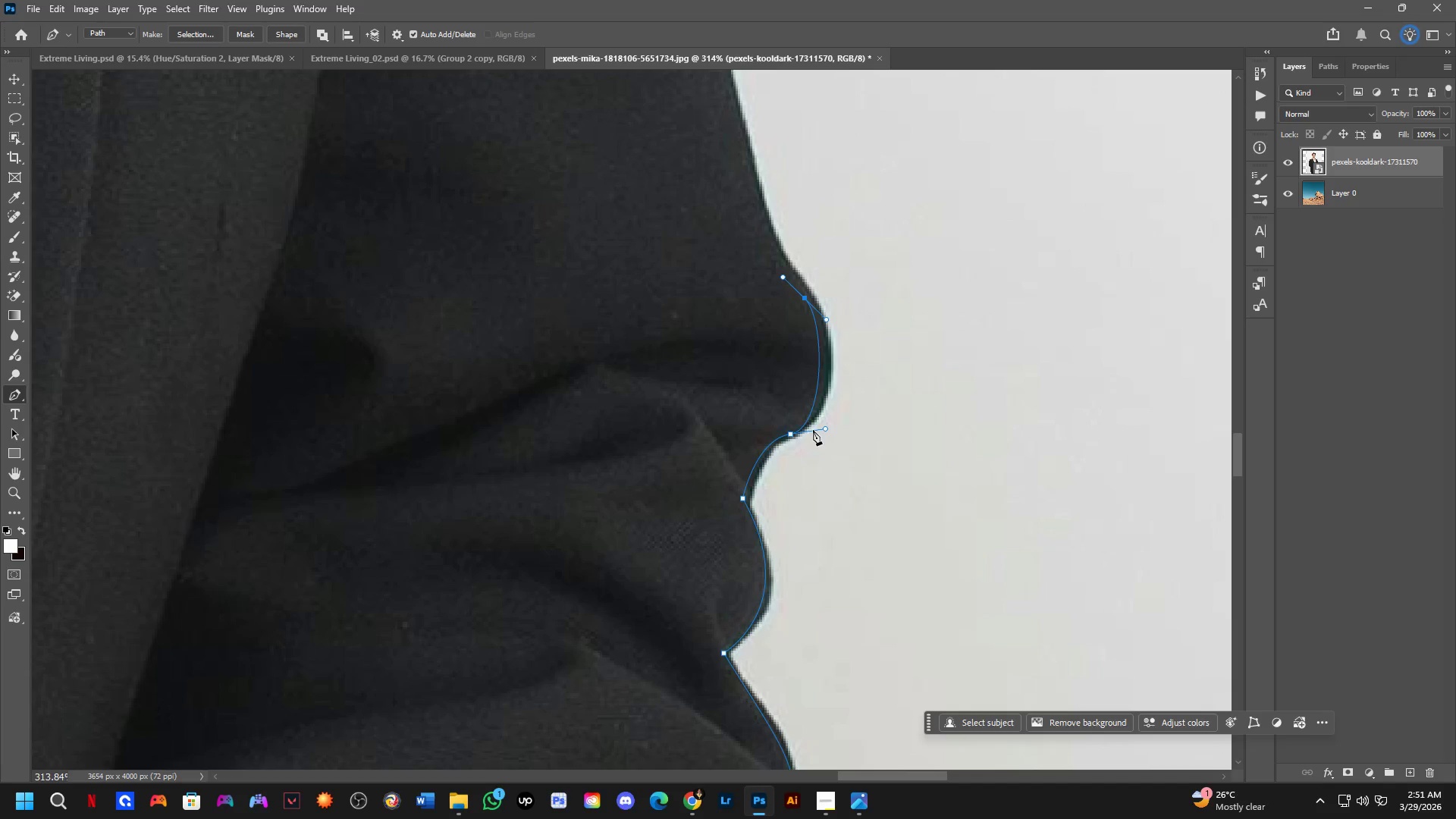 
left_click_drag(start_coordinate=[872, 323], to_coordinate=[814, 430])
 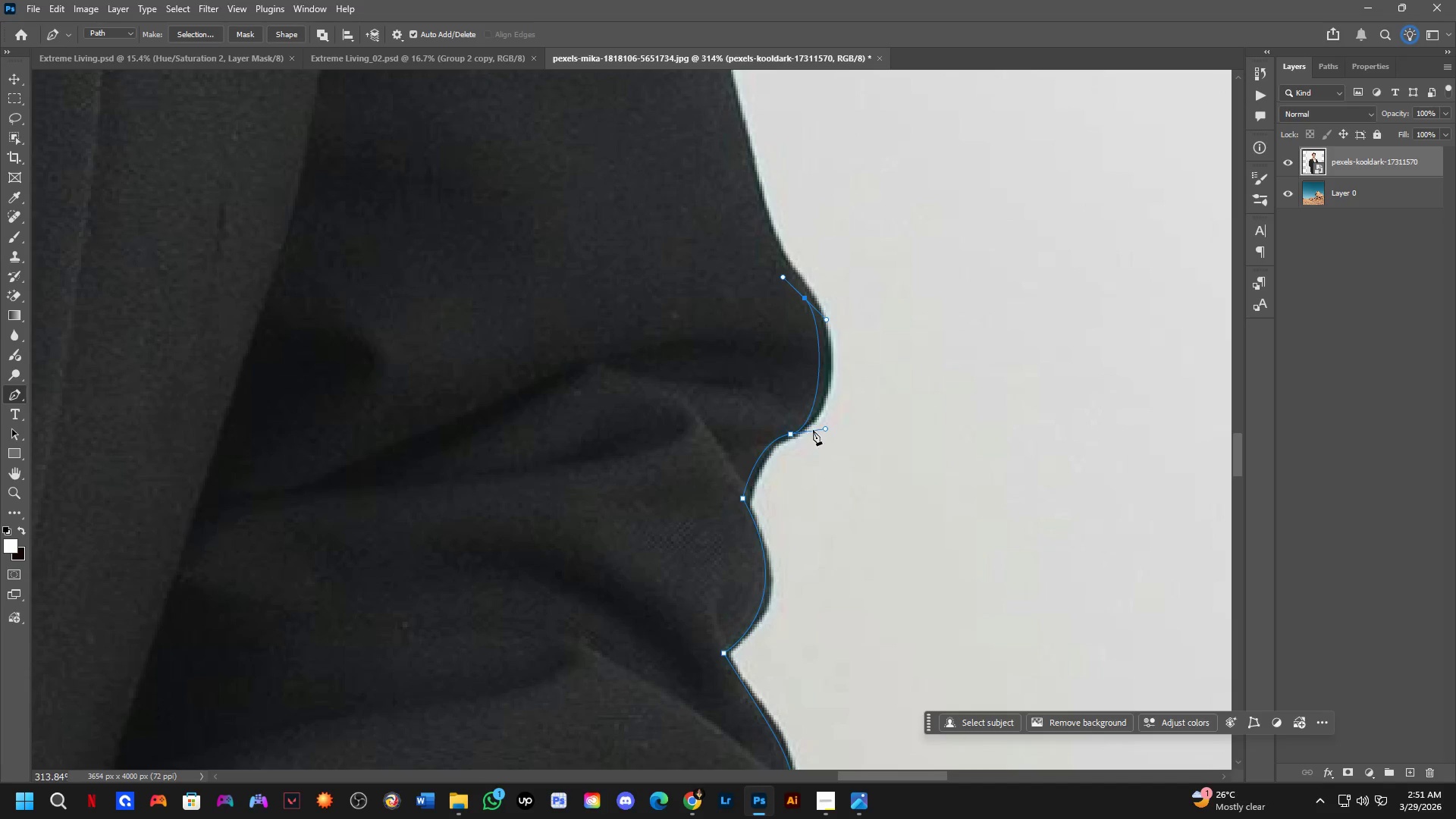 
hold_key(key=Space, duration=6.16)
 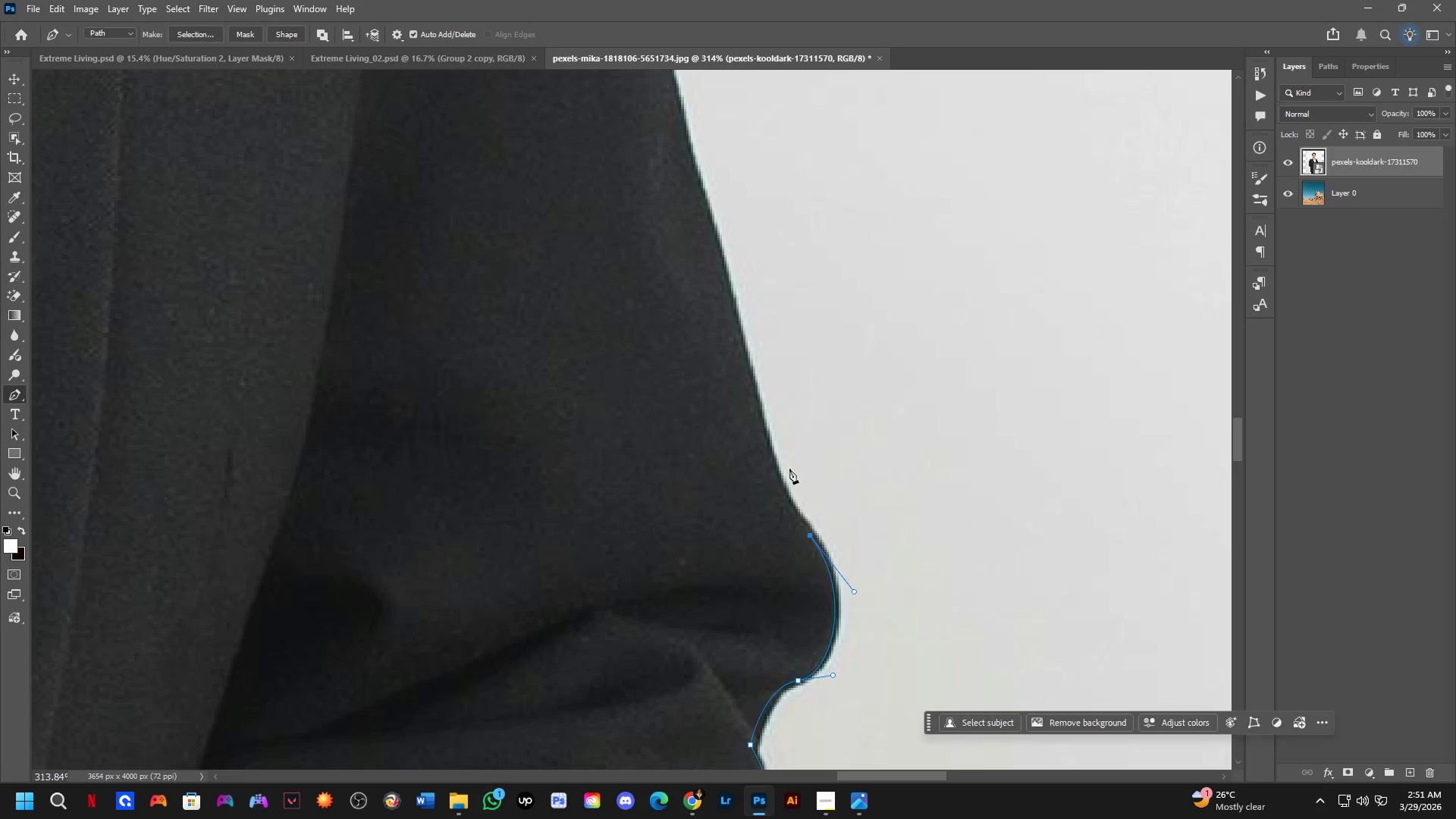 
key(Control+ControlLeft)
 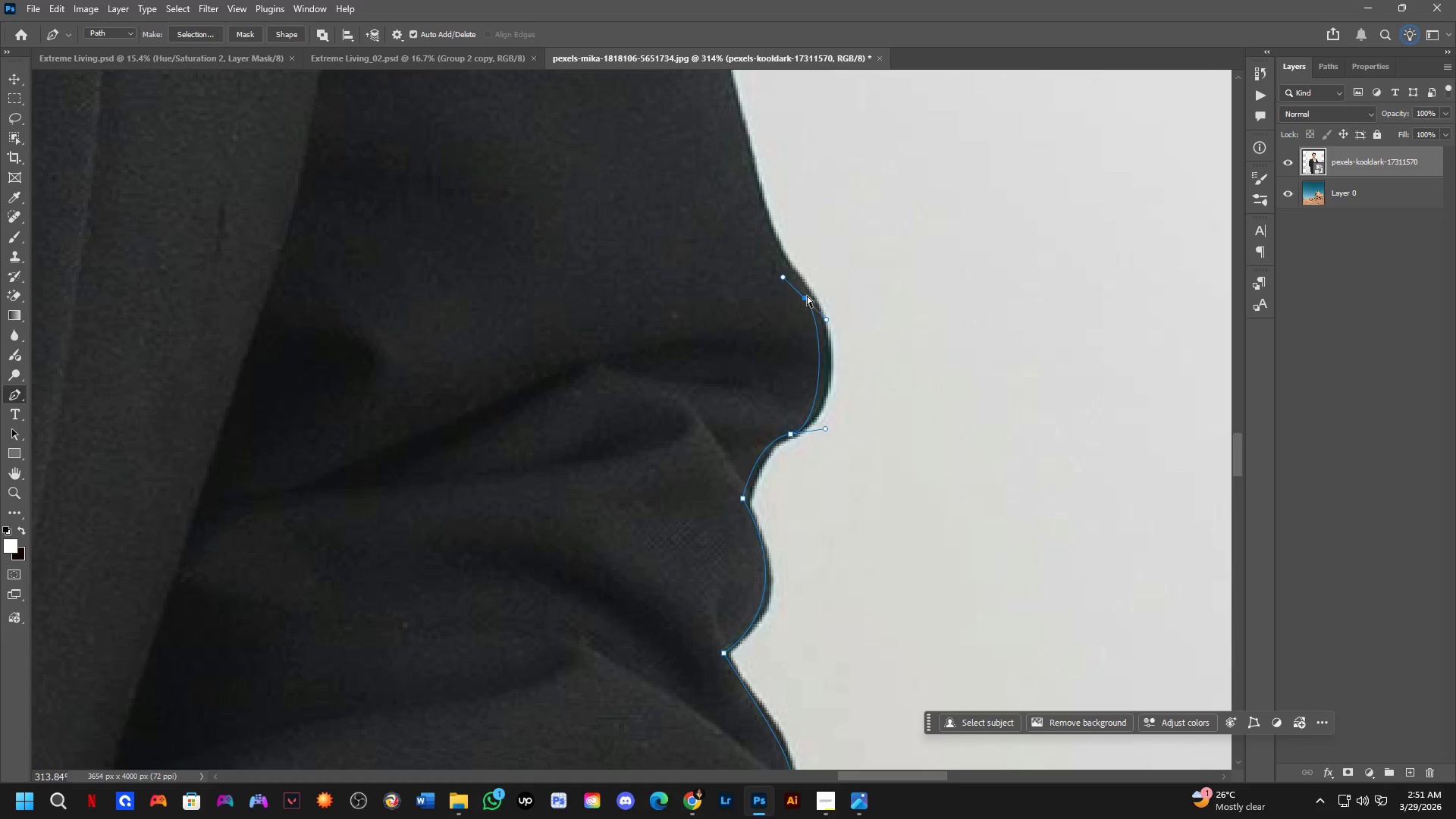 
key(Control+Z)
 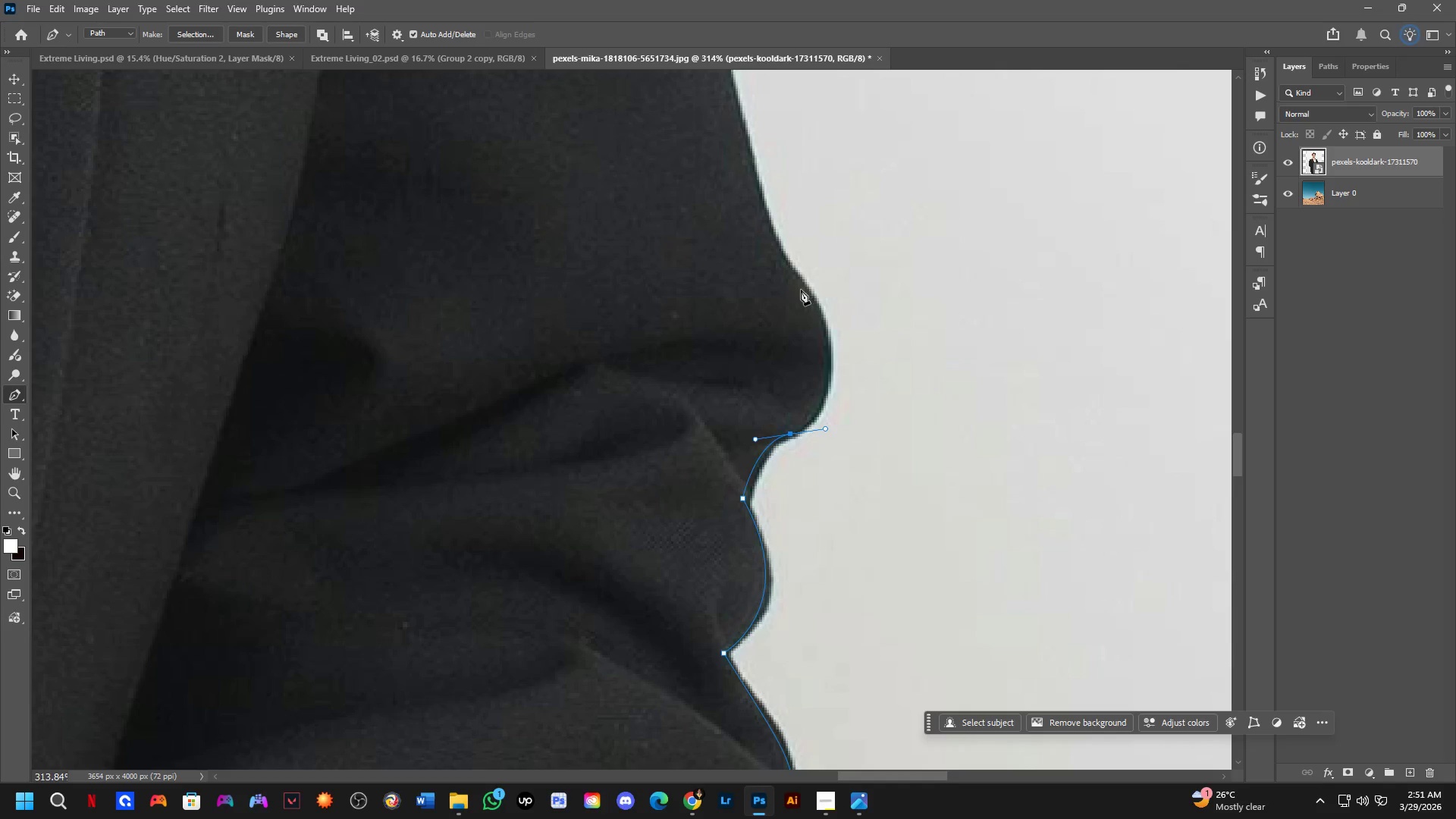 
left_click_drag(start_coordinate=[801, 290], to_coordinate=[758, 232])
 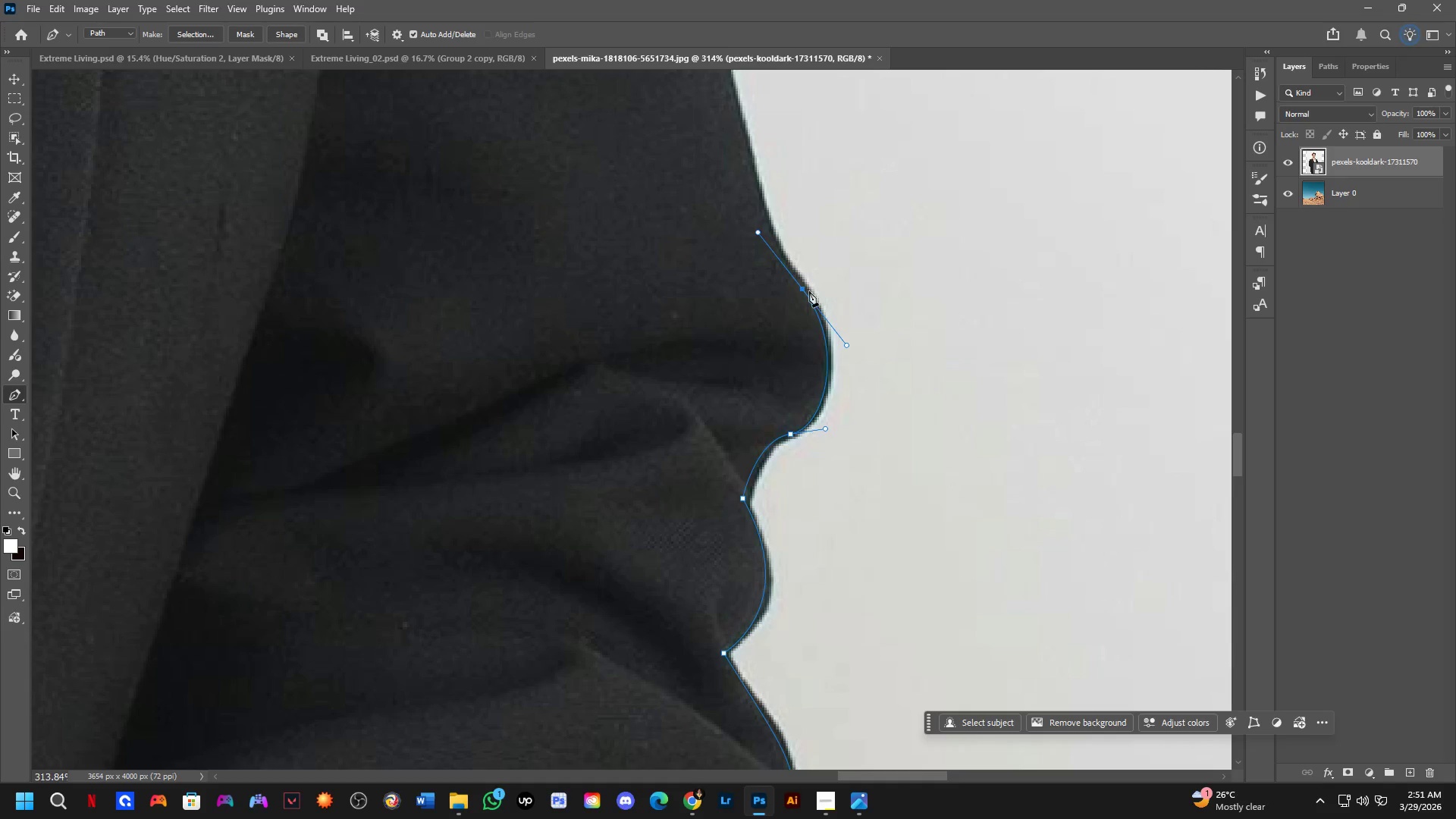 
hold_key(key=AltLeft, duration=0.66)
left_click([804, 288])
 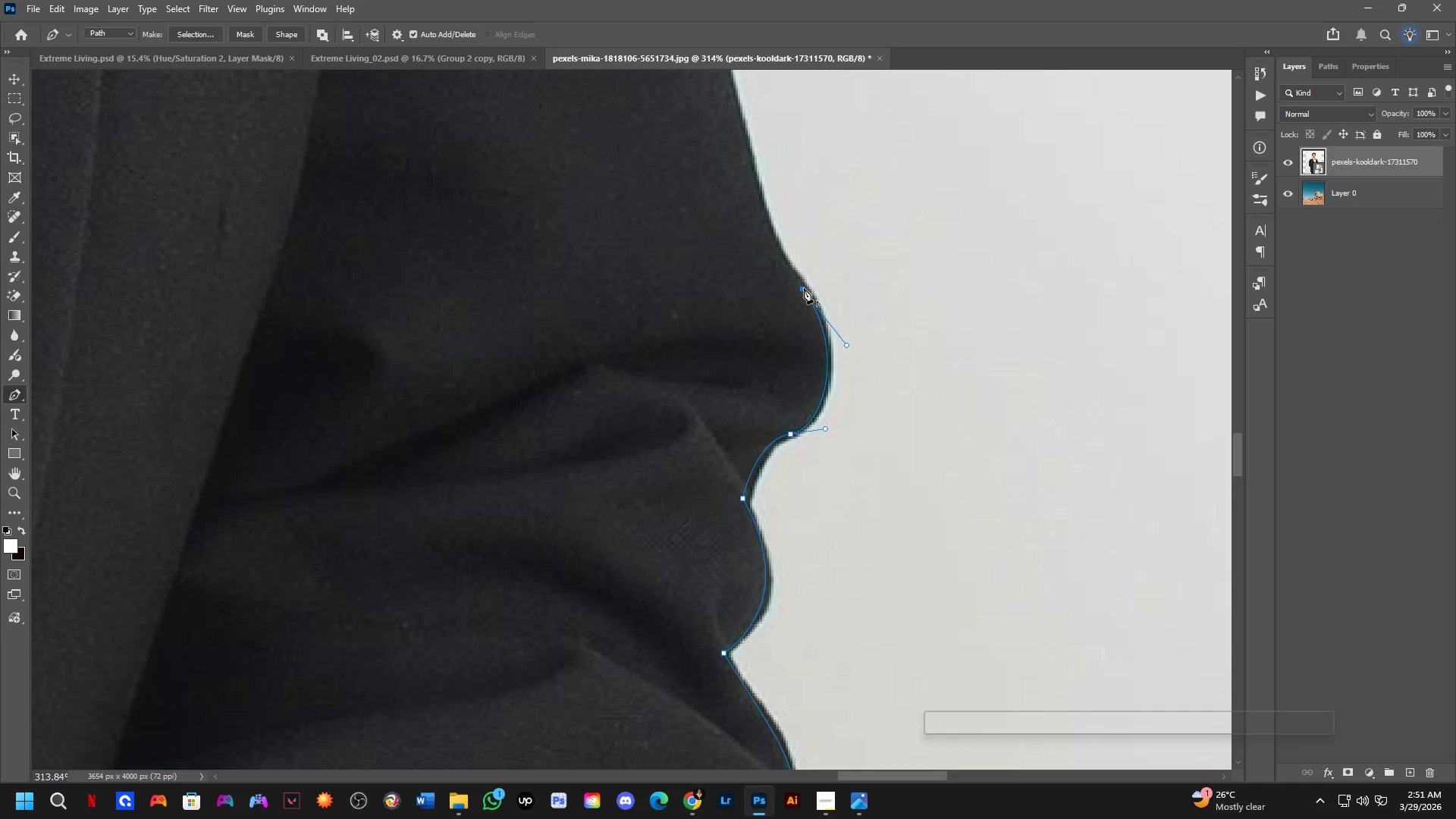 
hold_key(key=AltLeft, duration=3.67)
 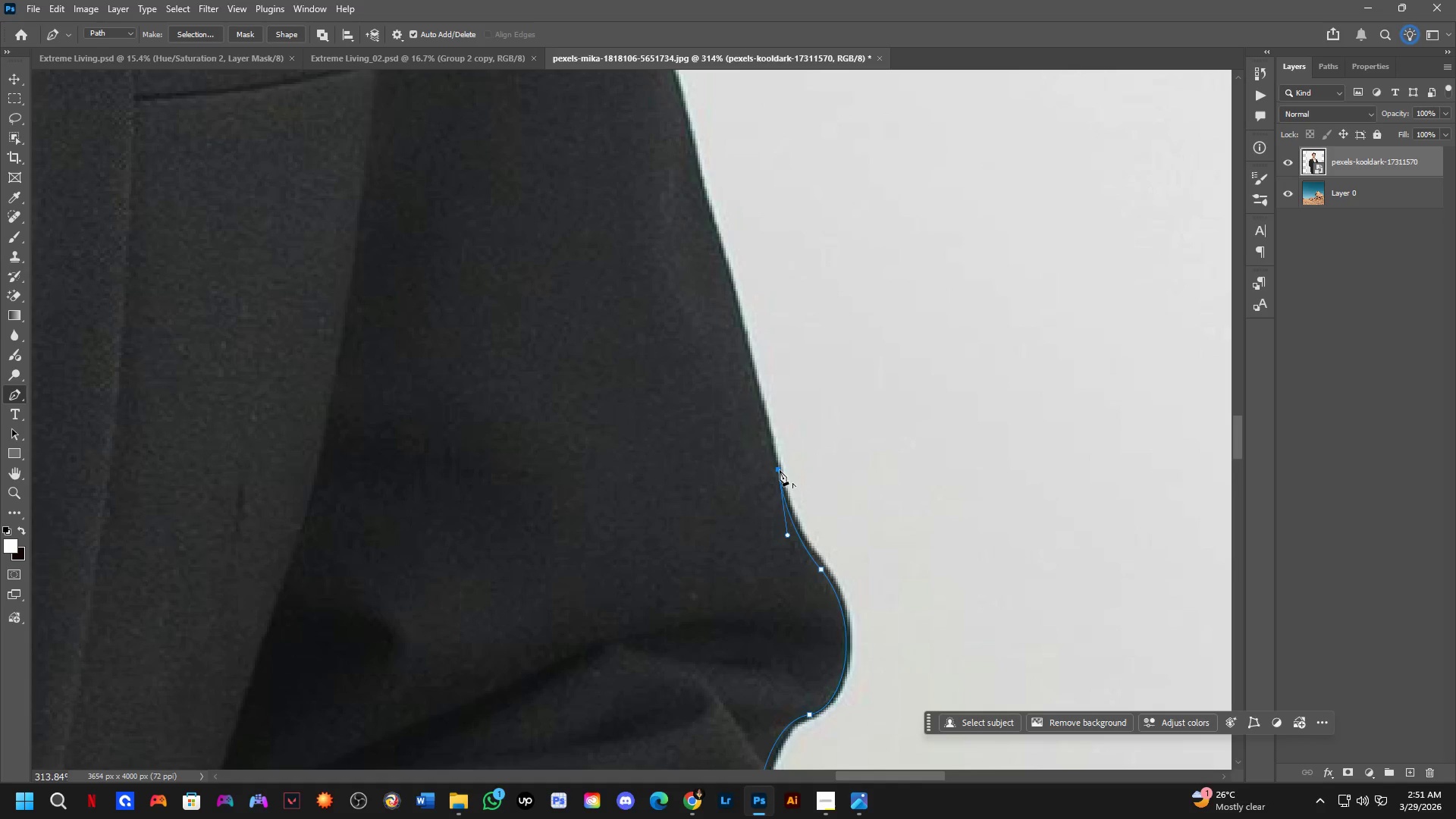 
hold_key(key=Space, duration=0.44)
 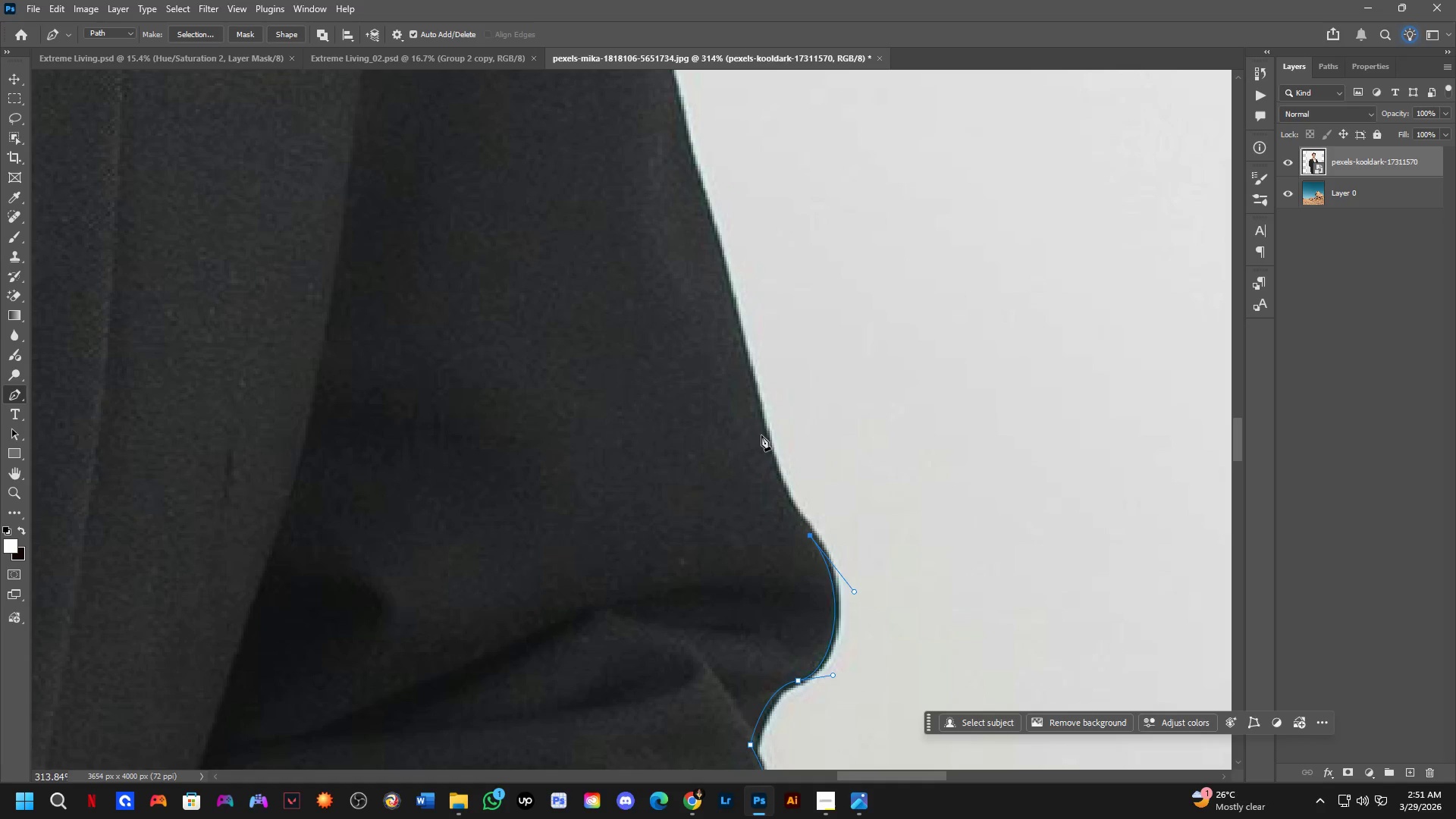 
left_click_drag(start_coordinate=[814, 257], to_coordinate=[822, 504])
 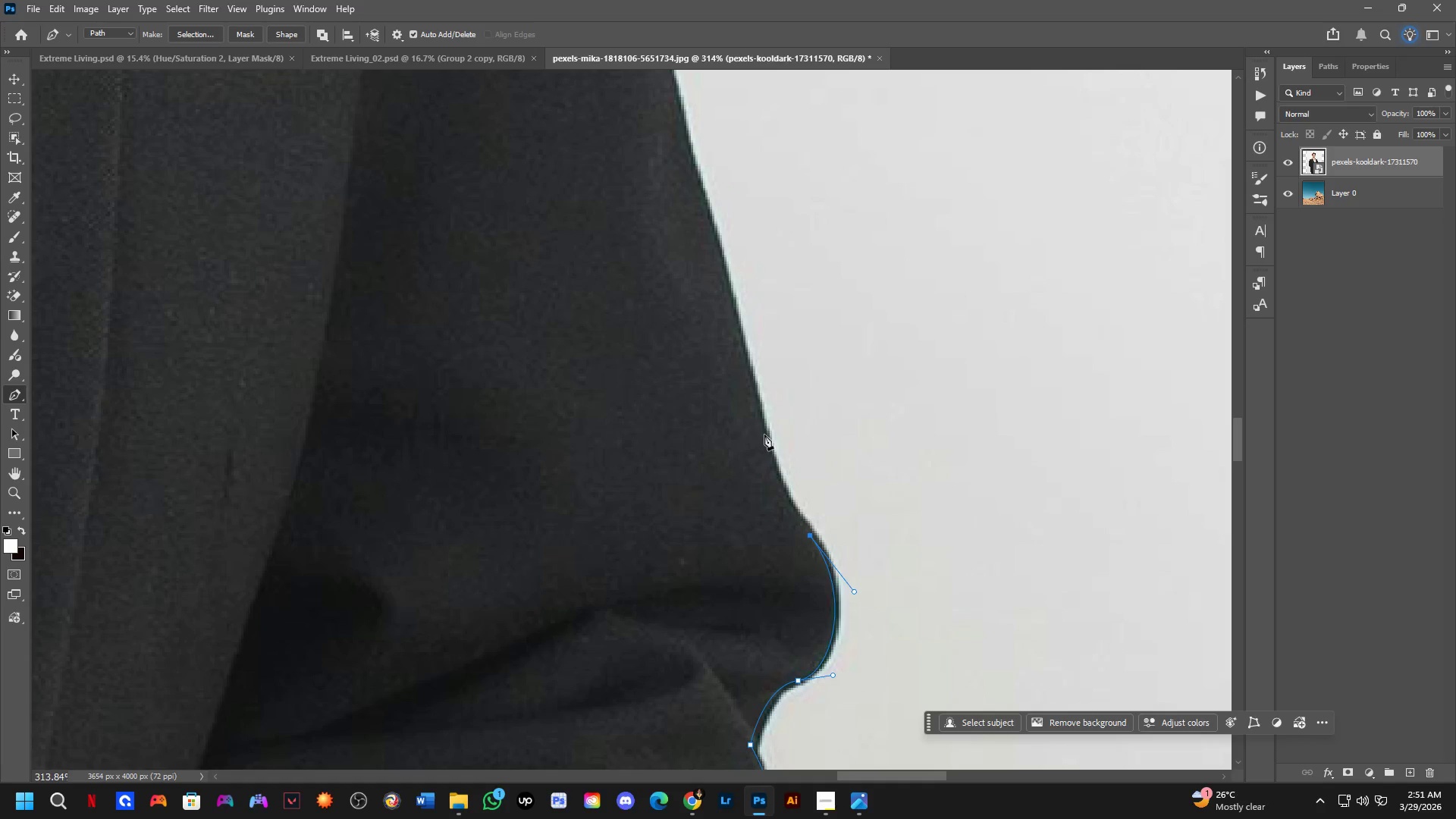 
left_click_drag(start_coordinate=[766, 435], to_coordinate=[758, 369])
 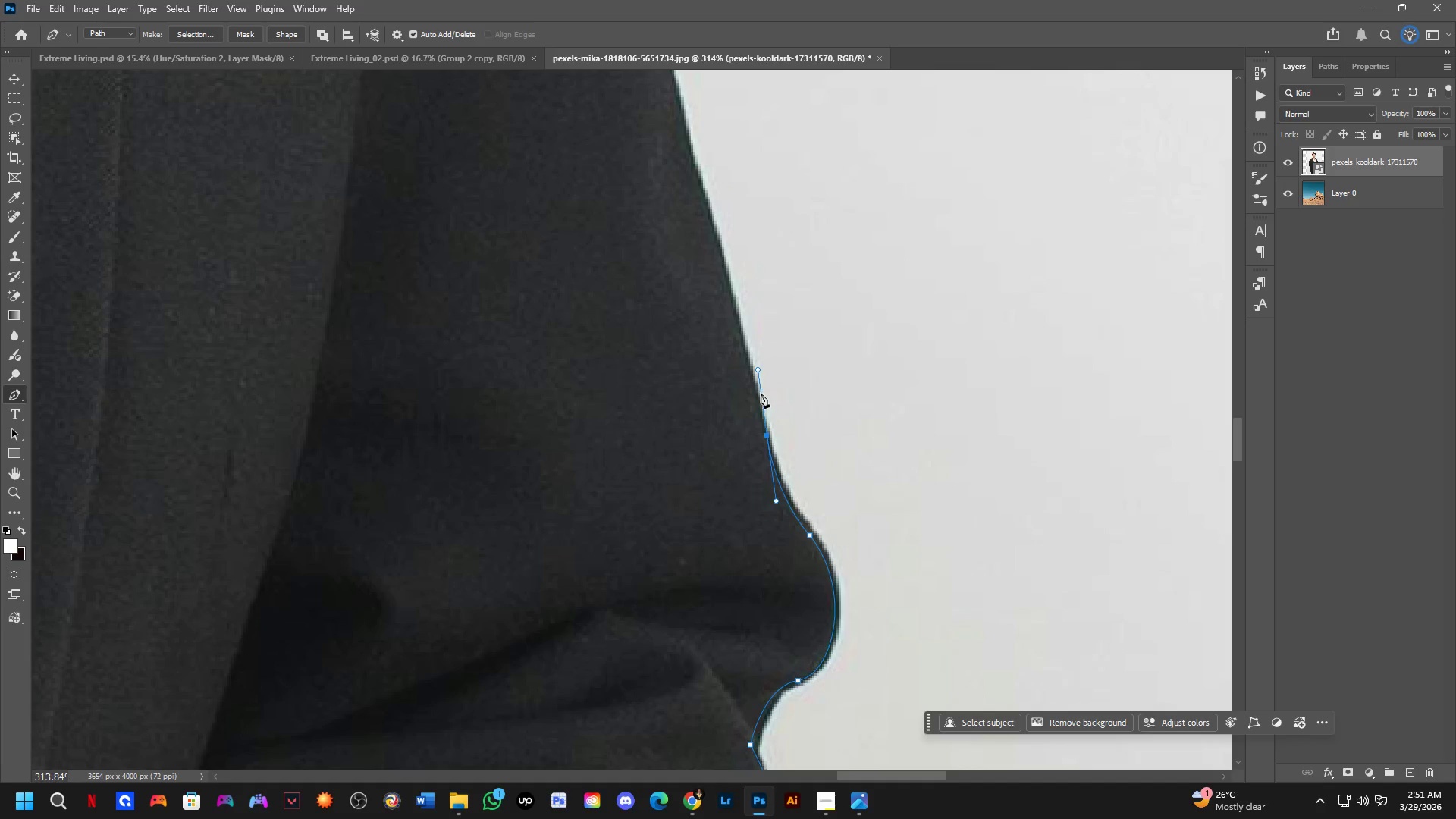 
hold_key(key=Space, duration=0.5)
 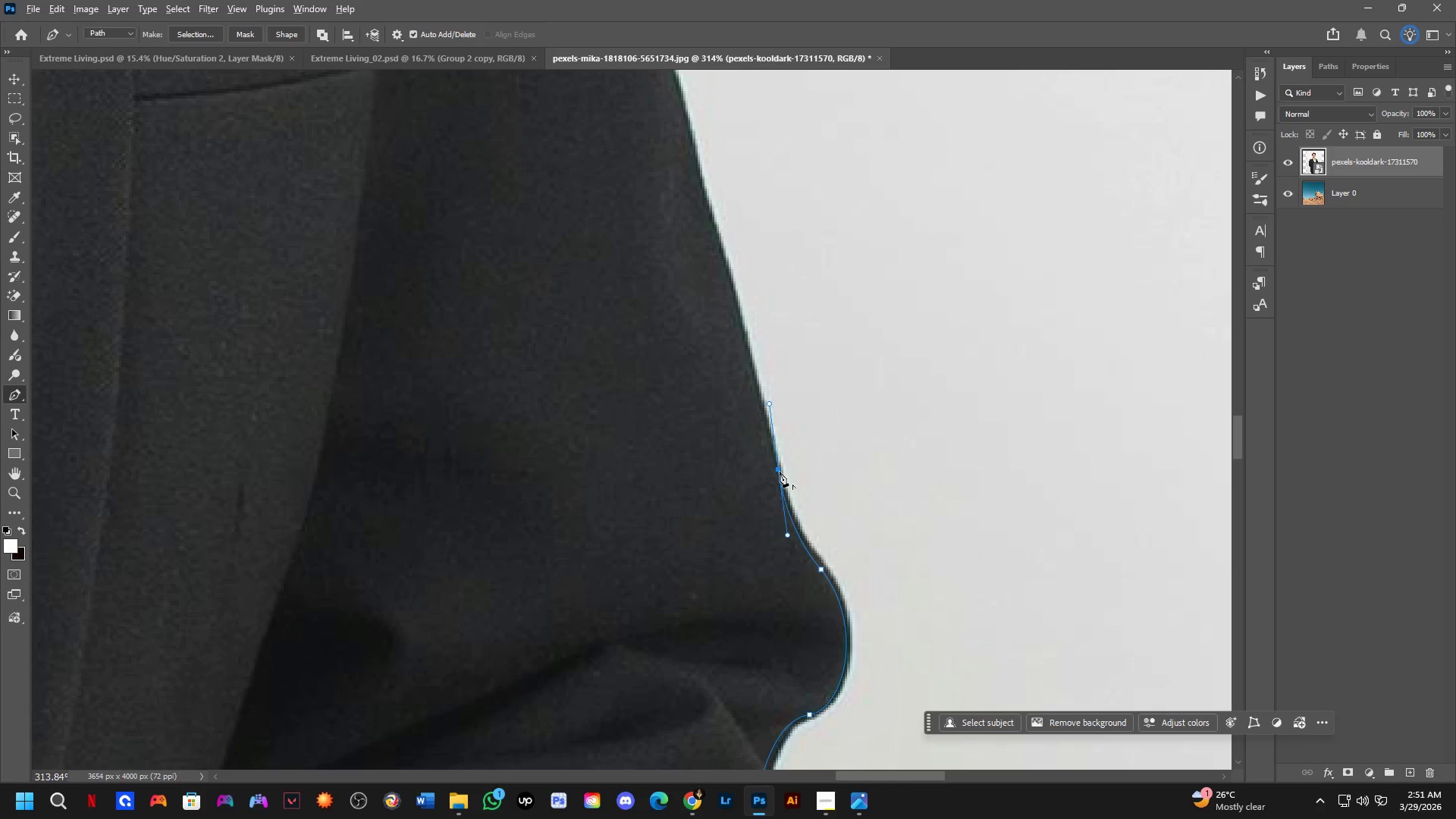 
left_click_drag(start_coordinate=[779, 335], to_coordinate=[789, 367])
 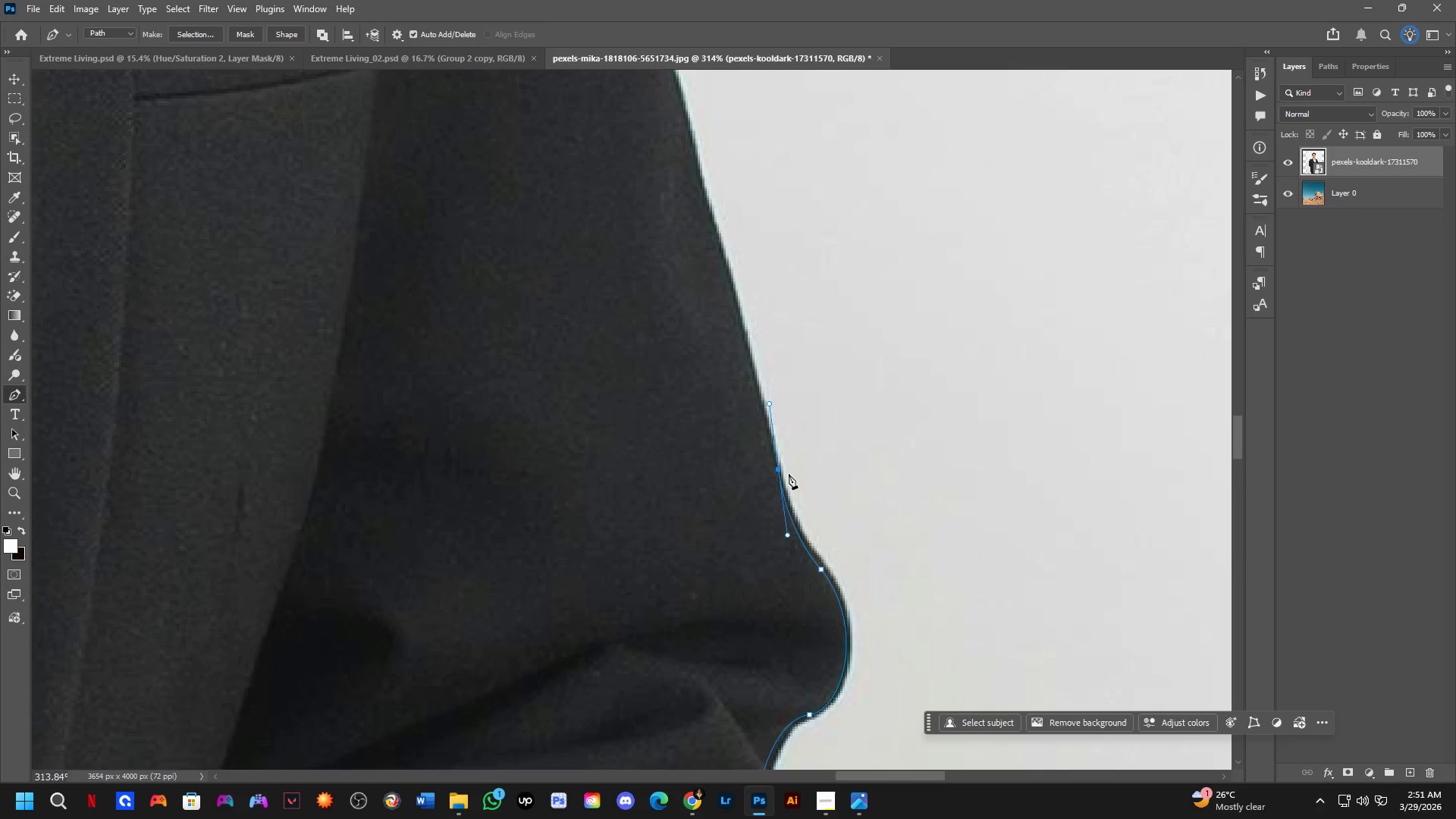 
hold_key(key=AltLeft, duration=0.56)
left_click([780, 470])
 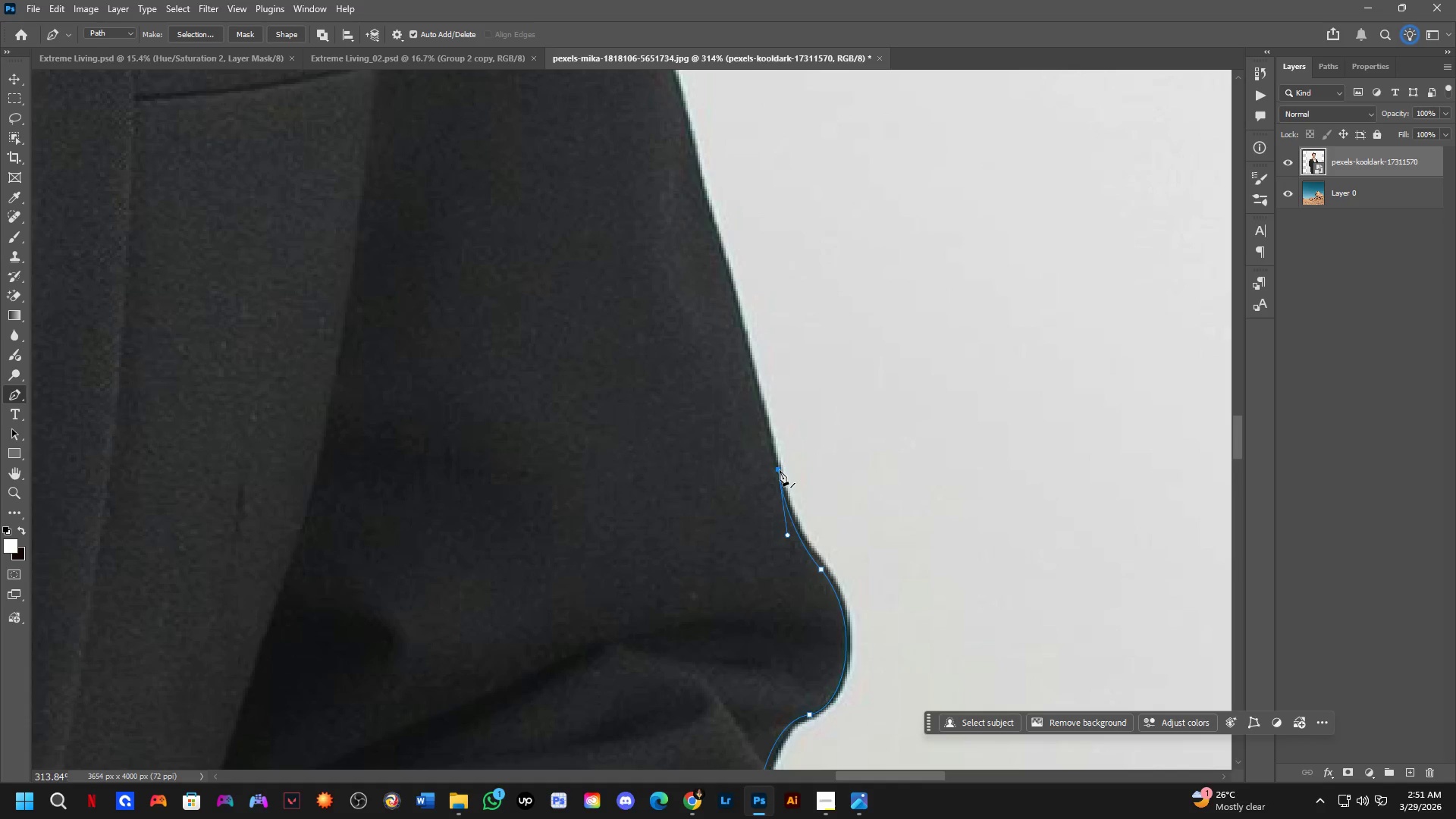 
hold_key(key=ControlLeft, duration=1.5)
left_click_drag(start_coordinate=[780, 470], to_coordinate=[776, 469])
 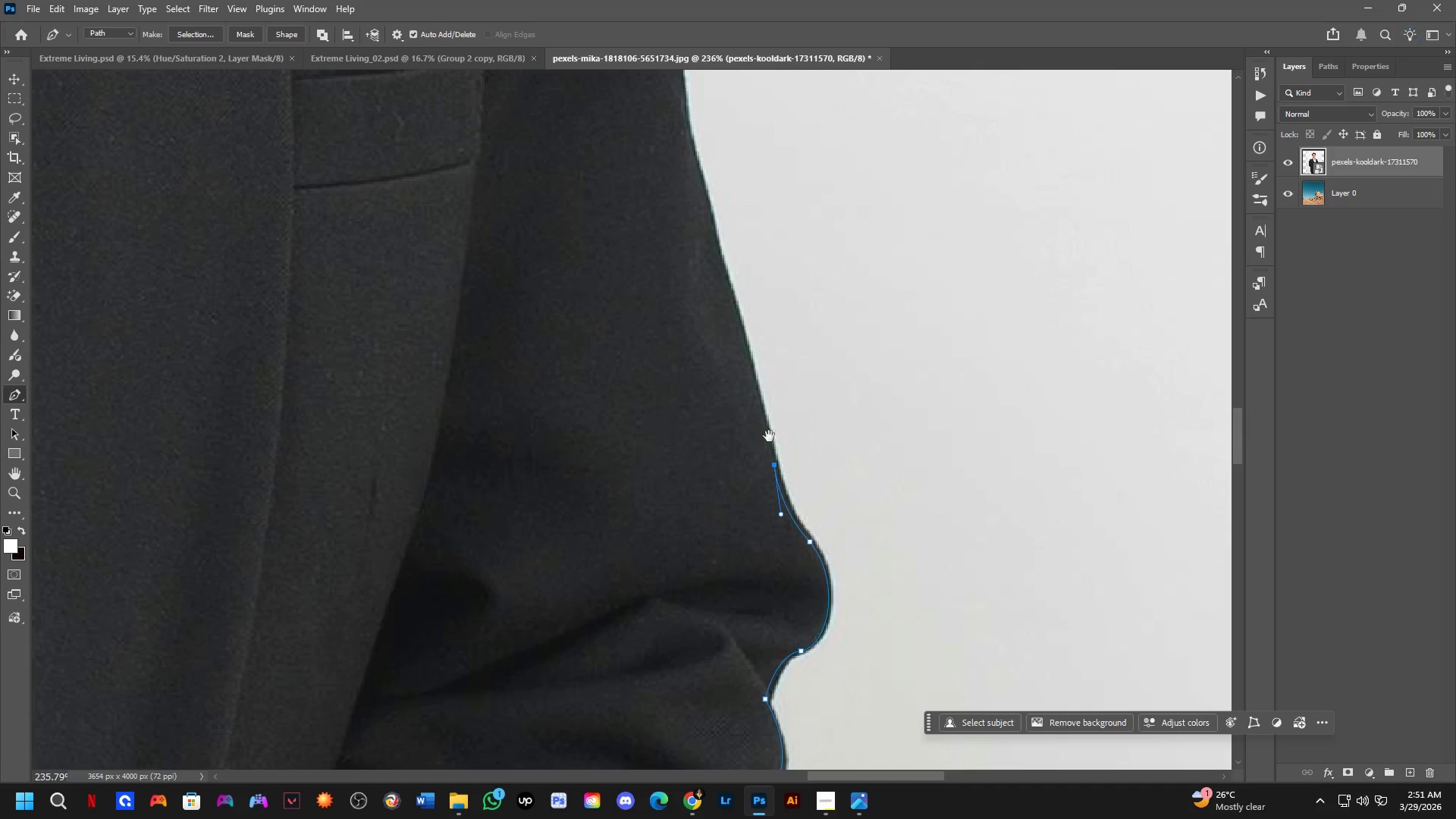 
hold_key(key=ControlLeft, duration=0.52)
 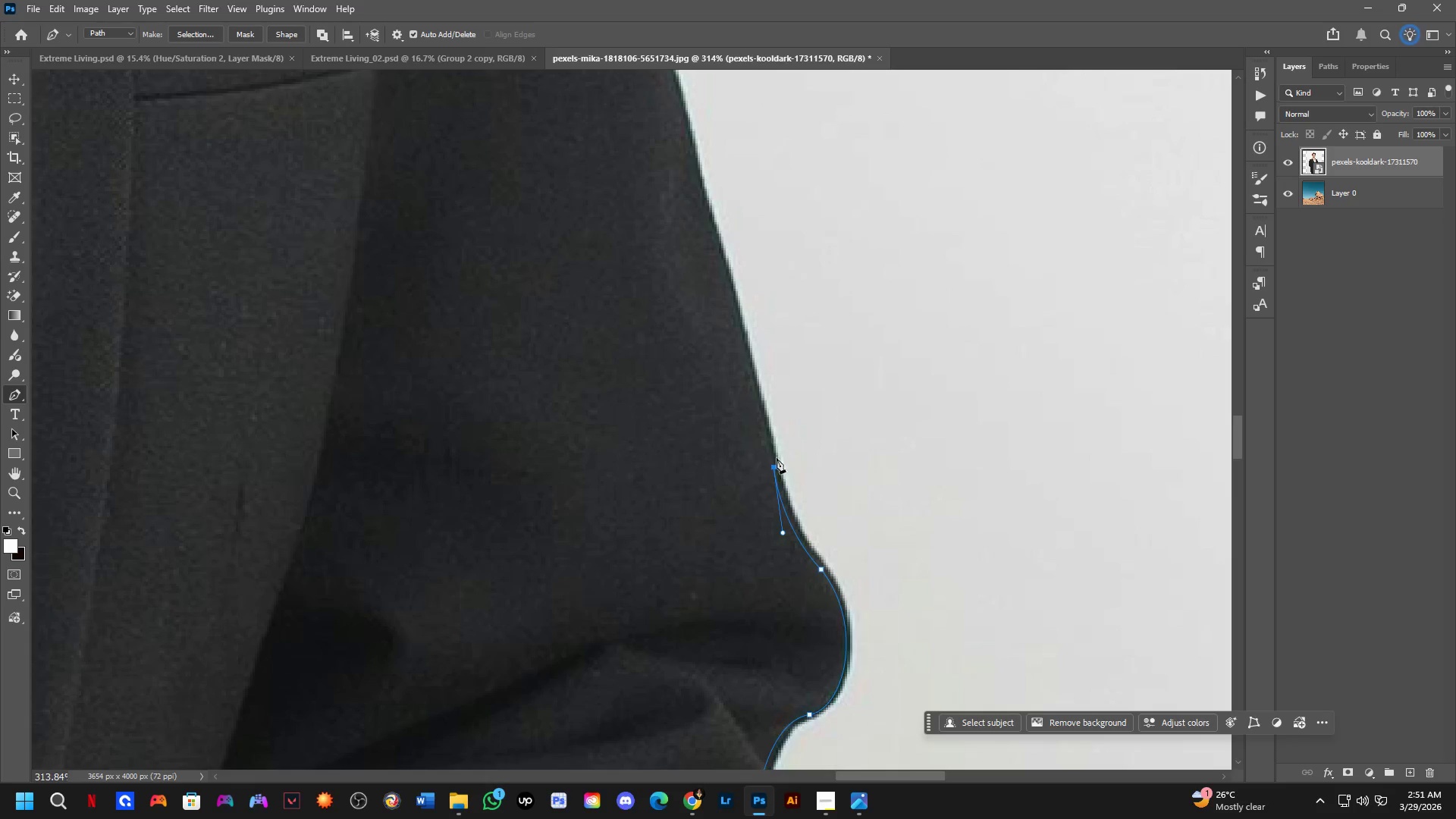 
hold_key(key=Space, duration=0.66)
 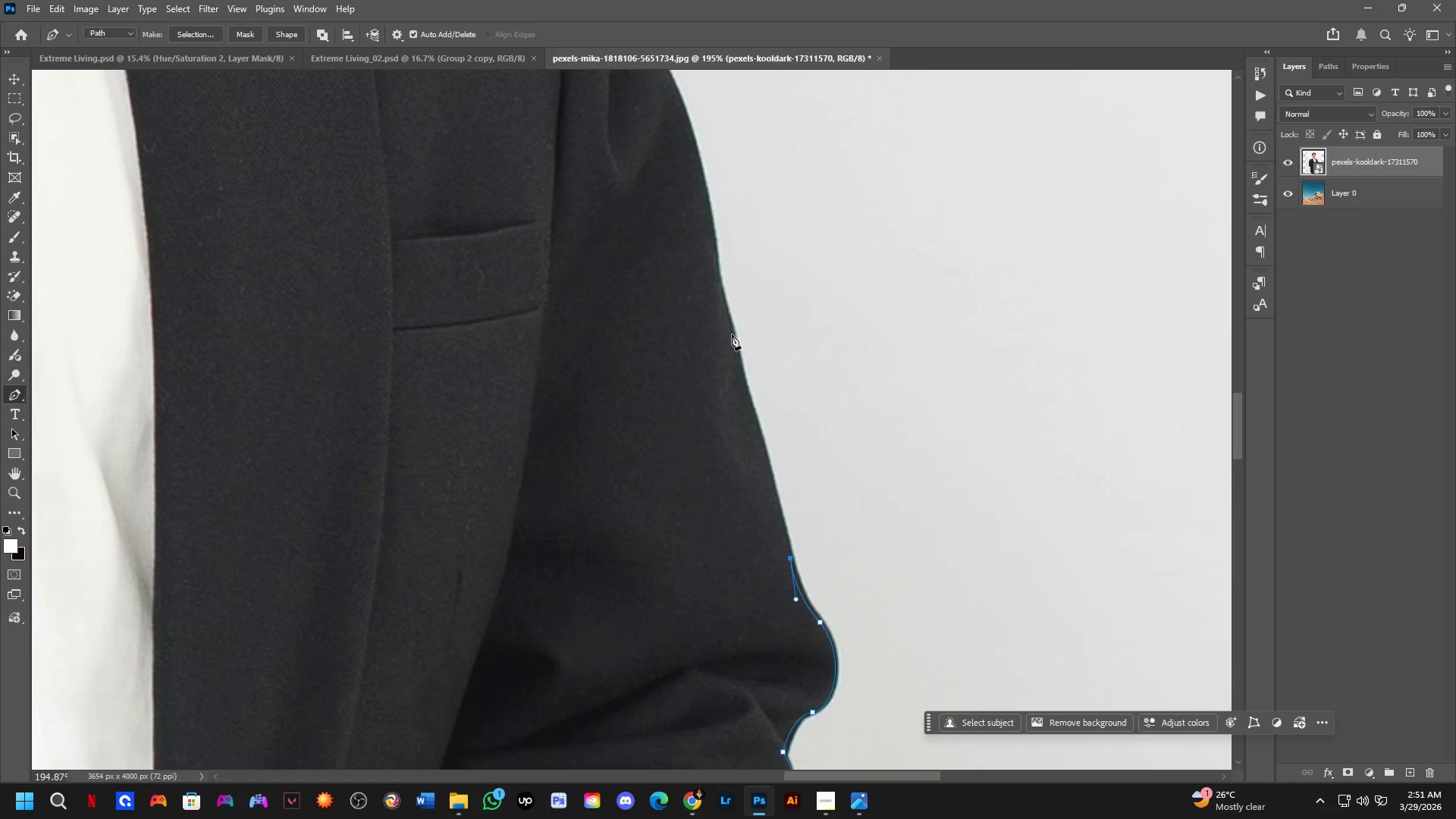 
left_click_drag(start_coordinate=[752, 375], to_coordinate=[777, 504])
 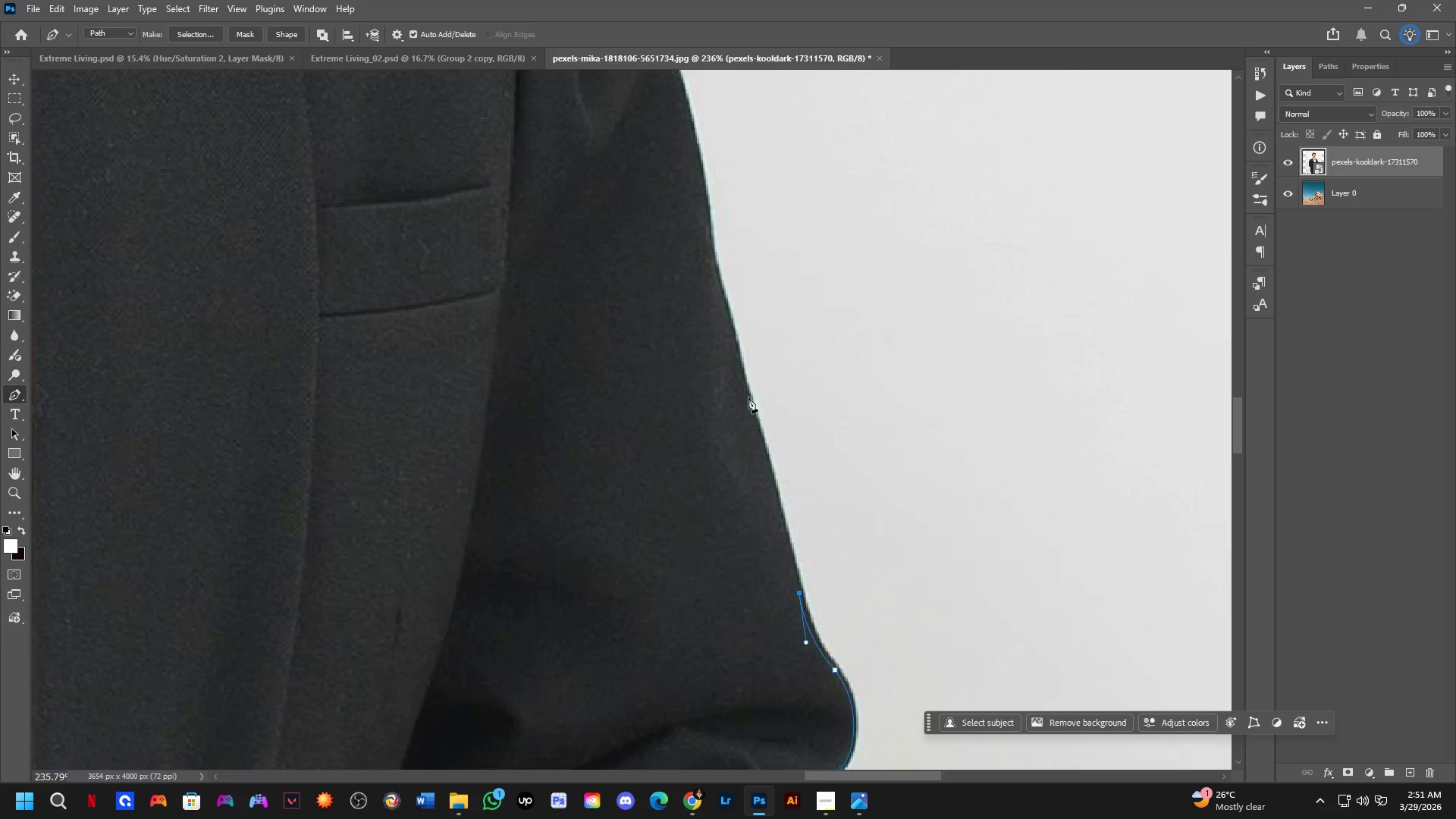 
scroll: coordinate [746, 393], scroll_direction: down, amount: 5.0
 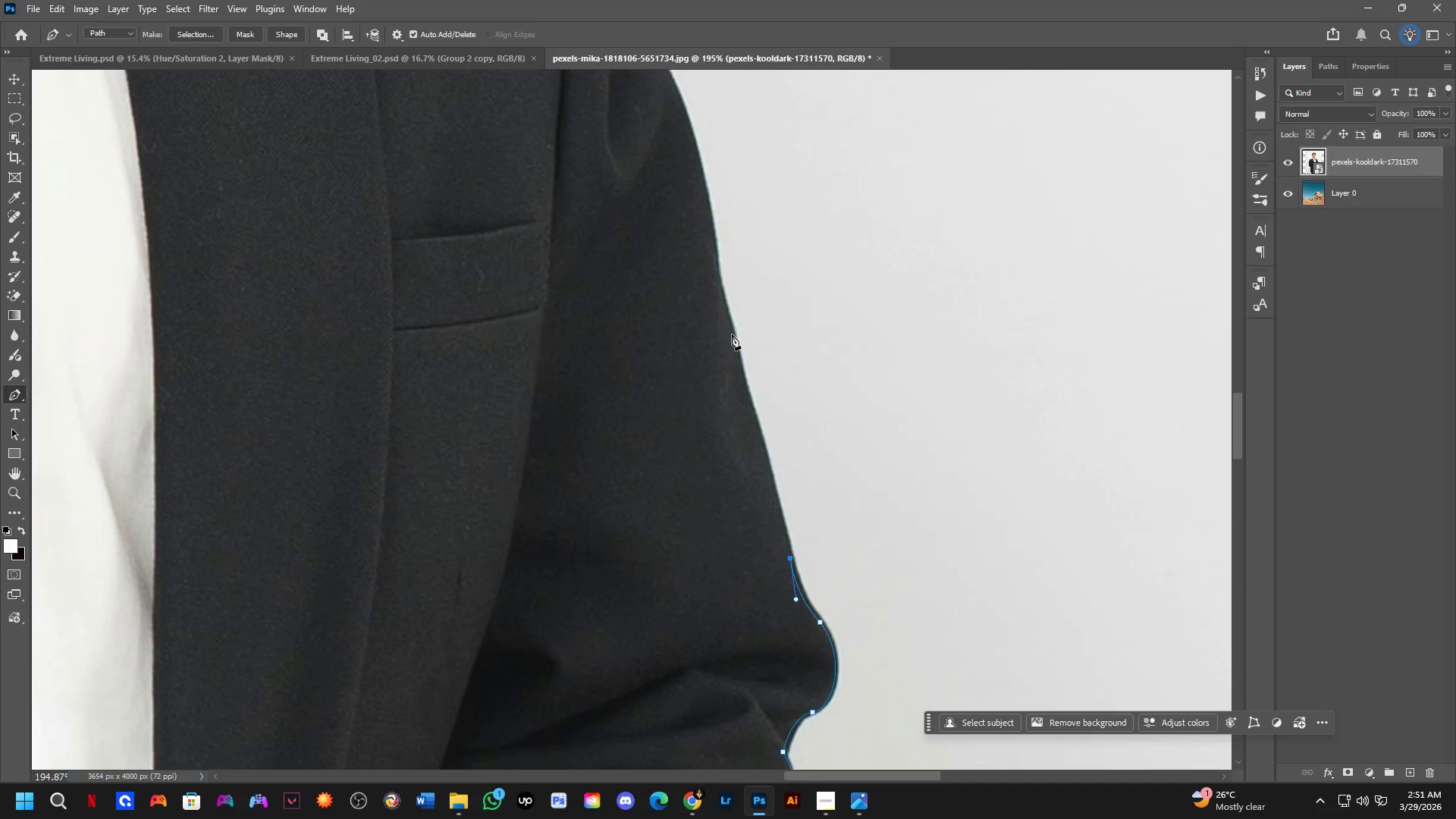 
left_click([732, 334])
 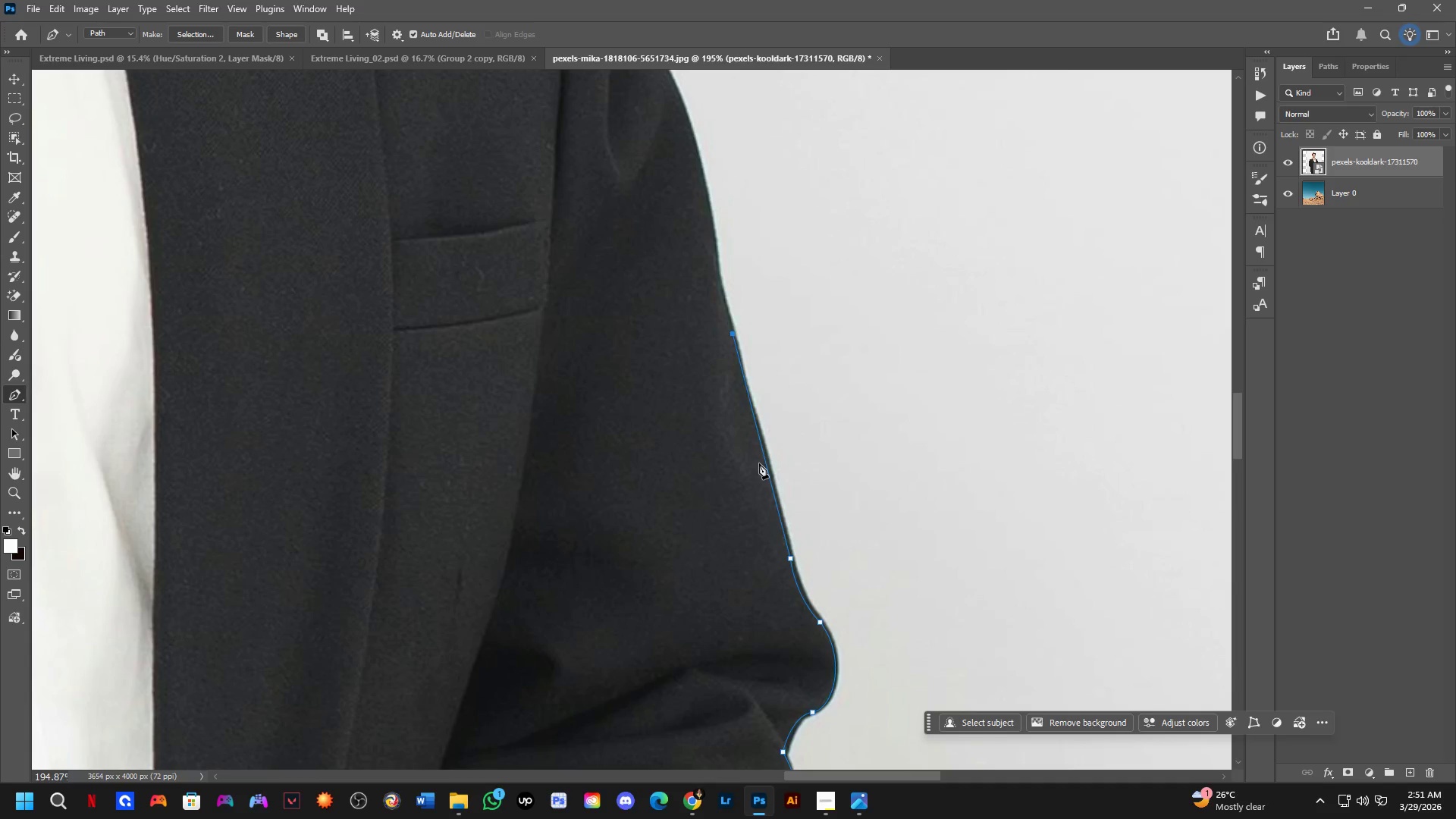 
key(Control+ControlLeft)
 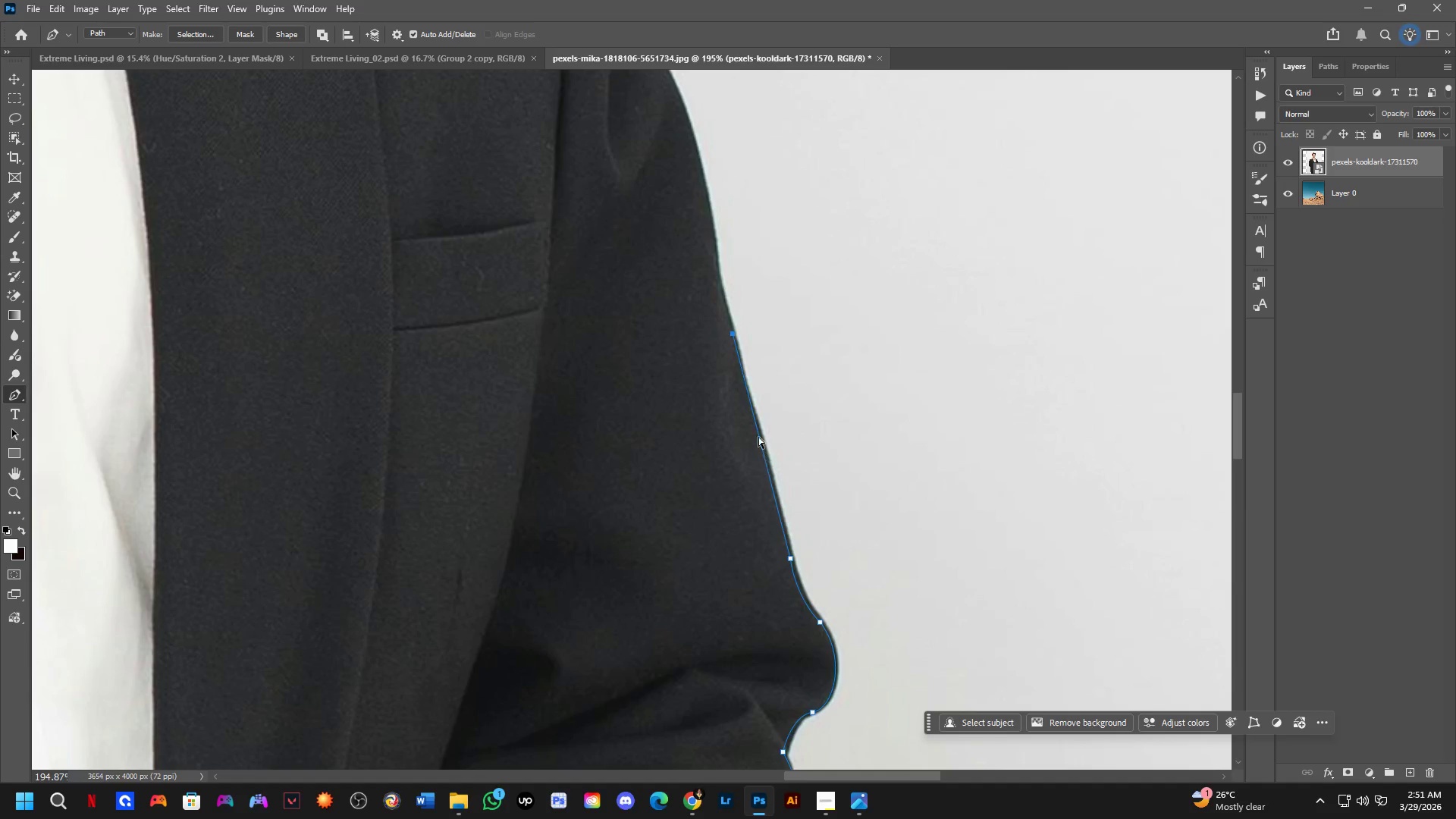 
key(Control+Z)
 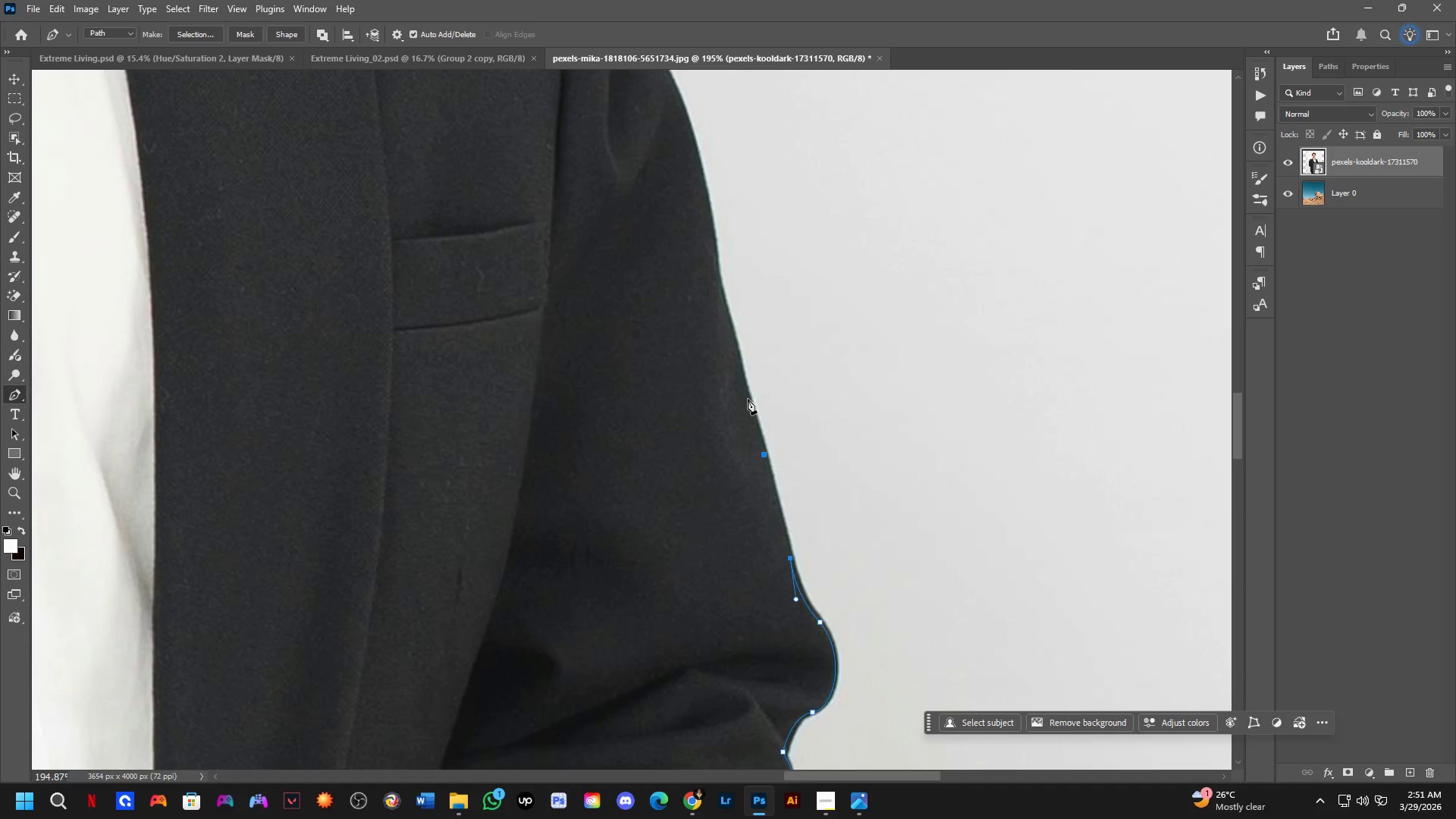 
left_click_drag(start_coordinate=[746, 397], to_coordinate=[733, 374])
 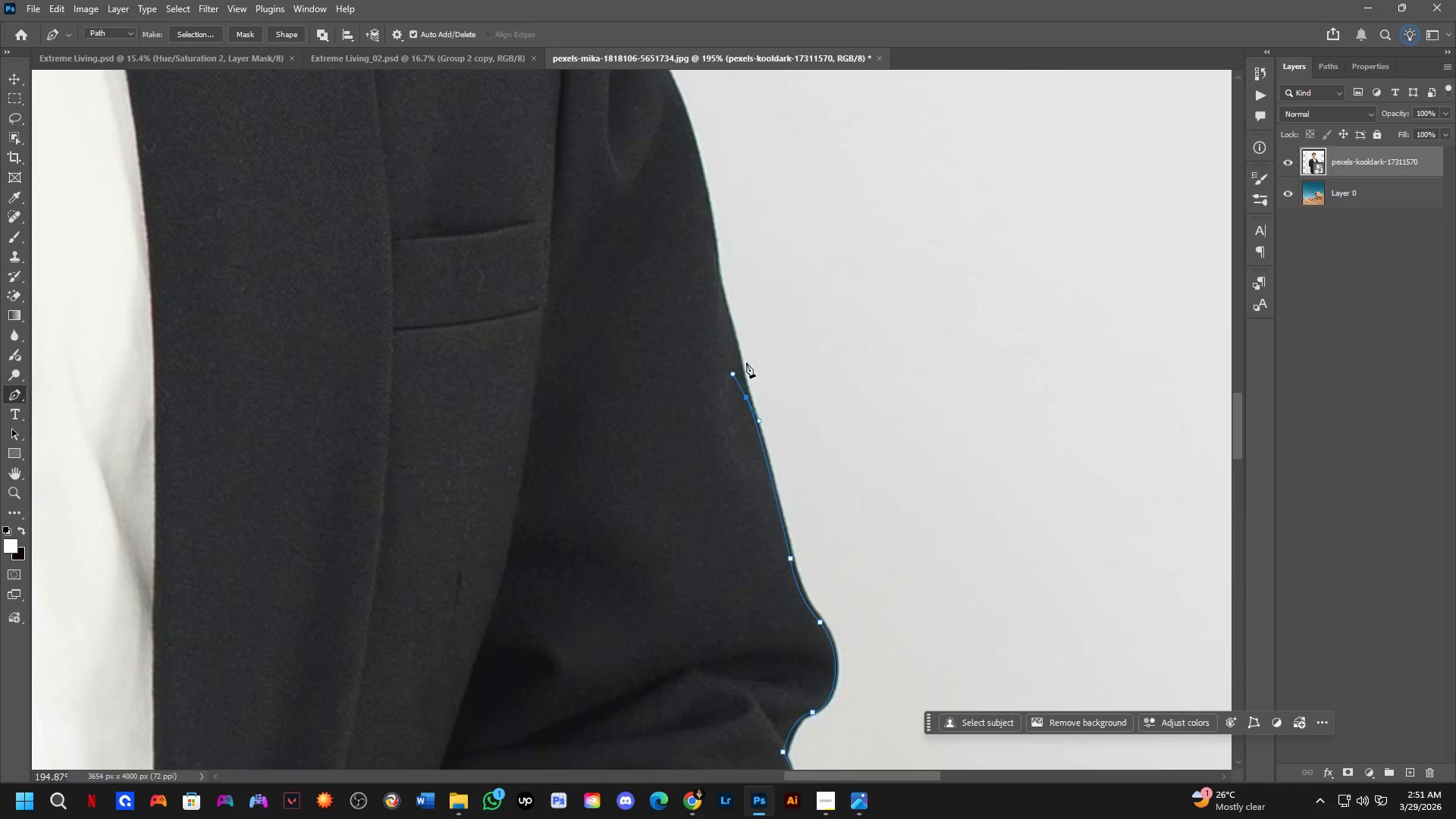 
key(Shift+ShiftLeft)
 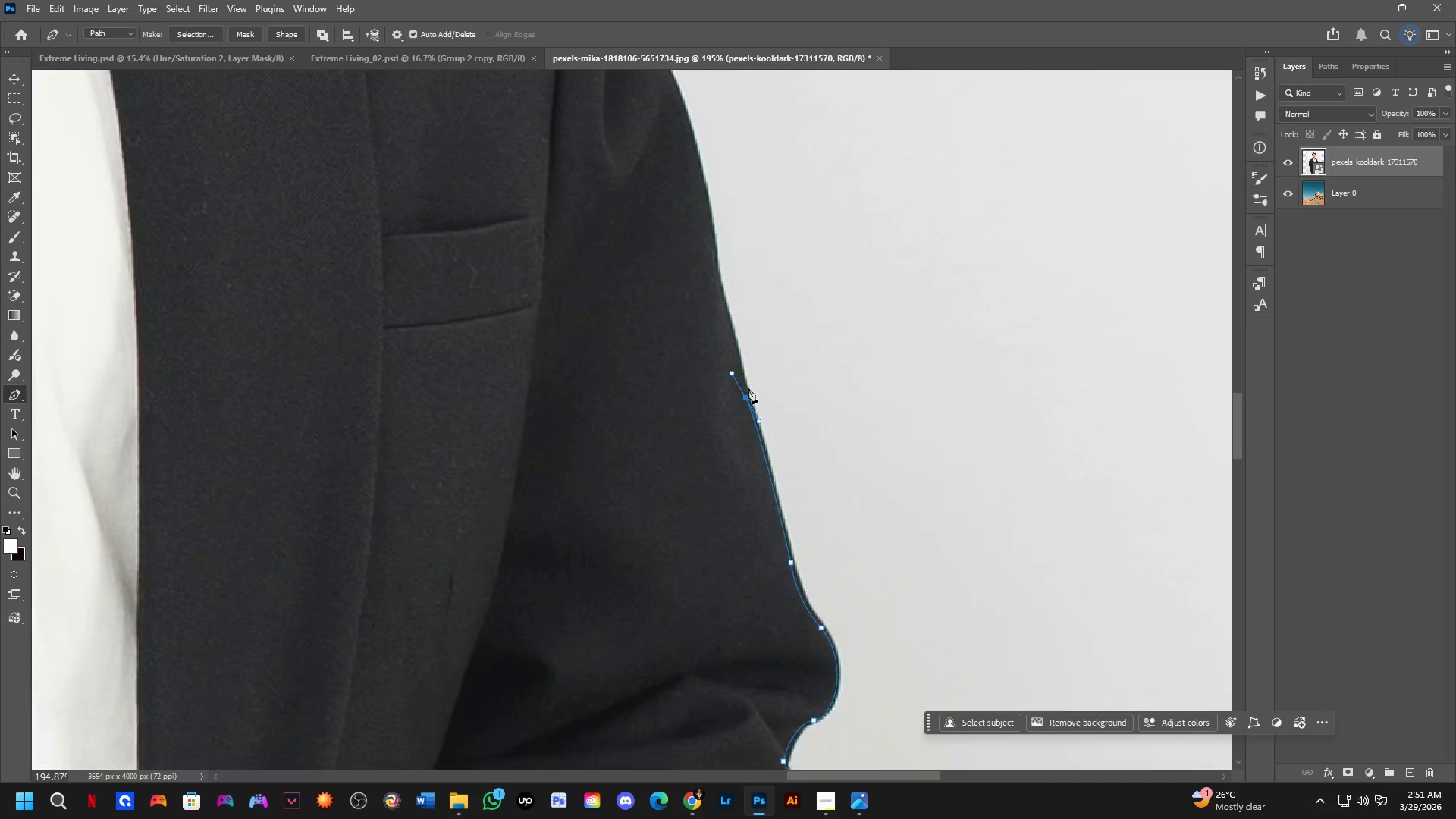 
hold_key(key=AltLeft, duration=0.39)
left_click([745, 403])
 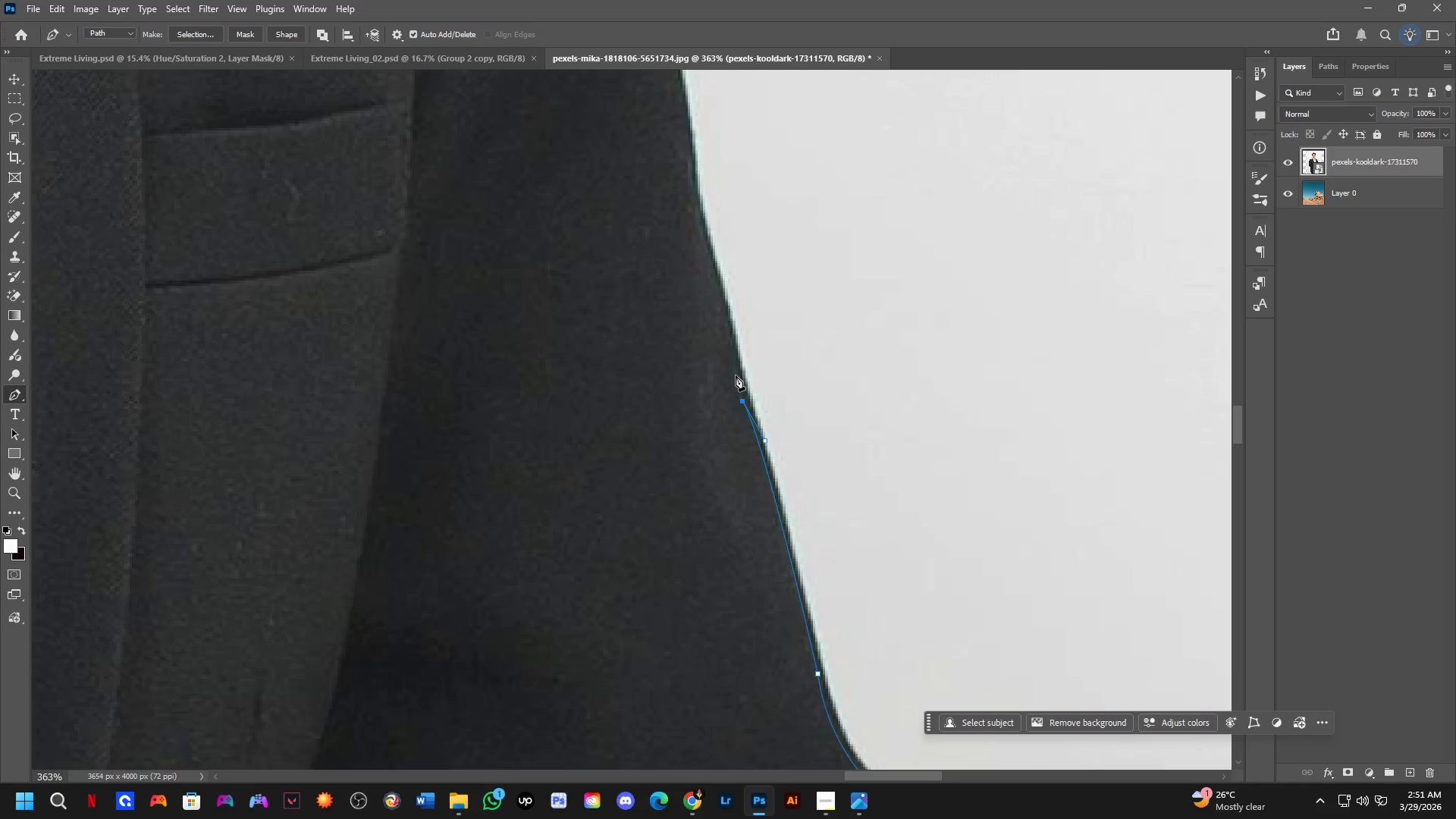 
scroll: coordinate [745, 396], scroll_direction: up, amount: 4.0
 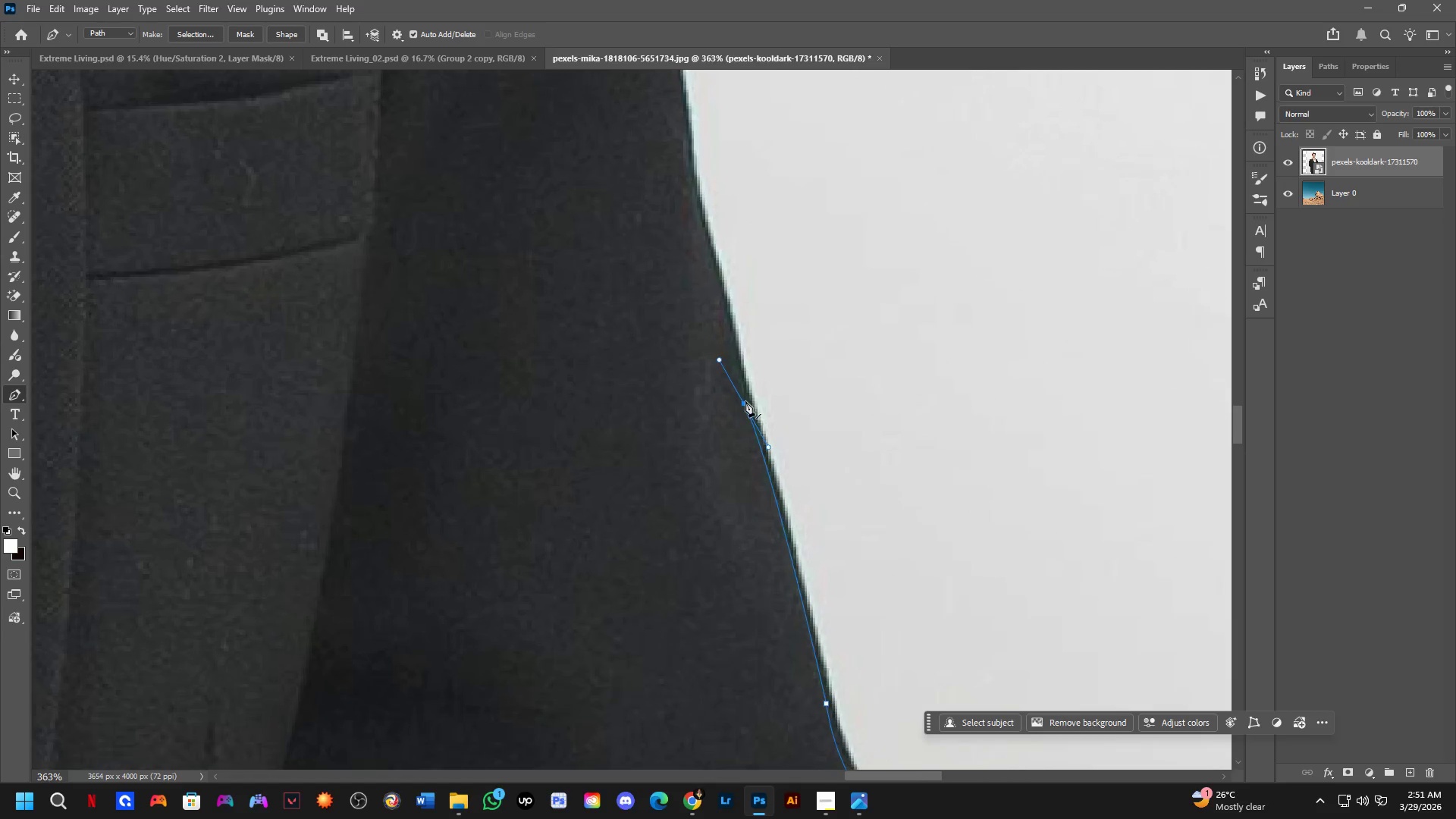 
scroll: coordinate [731, 363], scroll_direction: down, amount: 2.0
 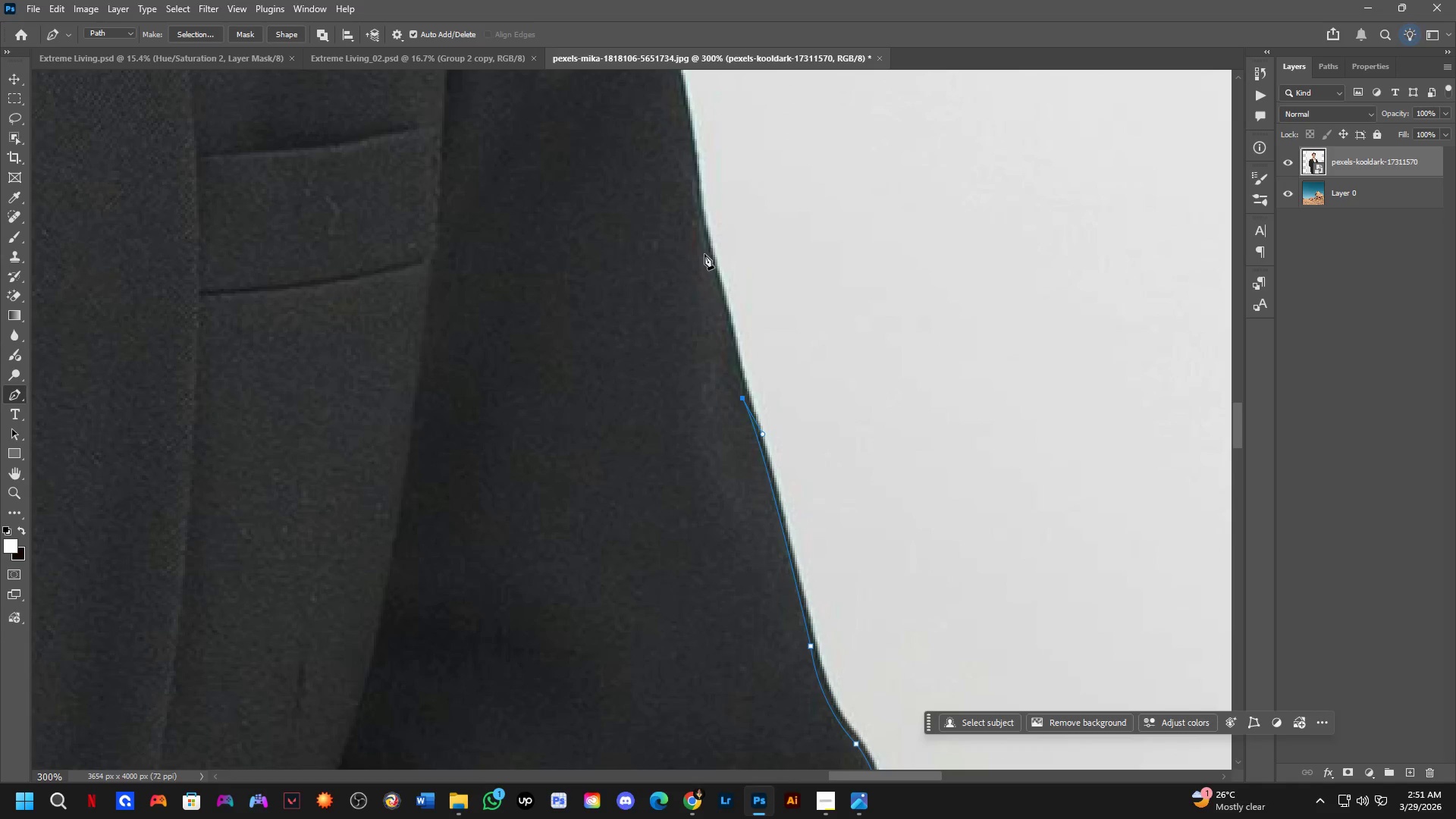 
left_click([707, 252])
 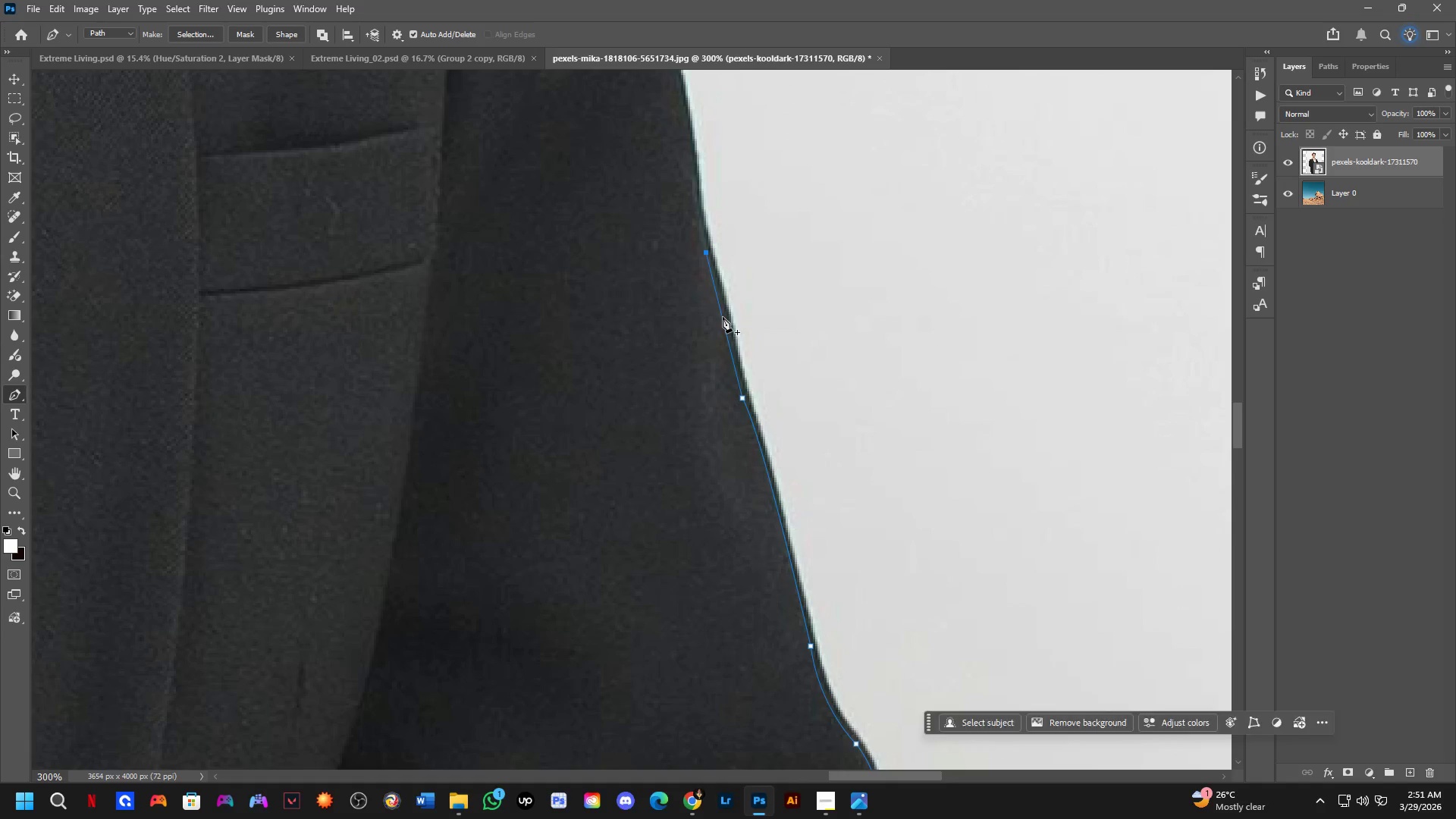 
hold_key(key=ControlLeft, duration=0.77)
left_click_drag(start_coordinate=[723, 318], to_coordinate=[727, 312])
 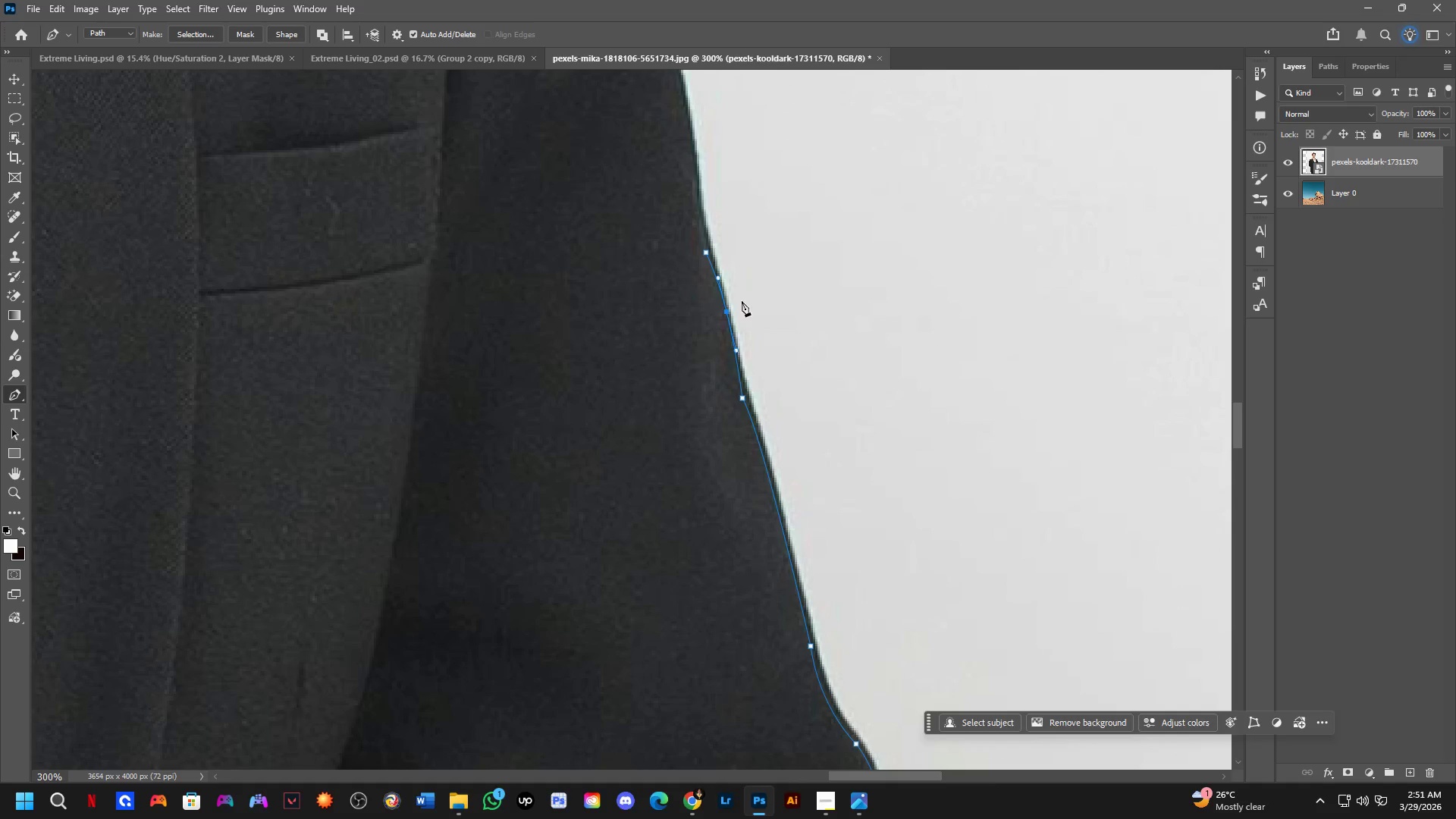 
hold_key(key=Space, duration=0.55)
 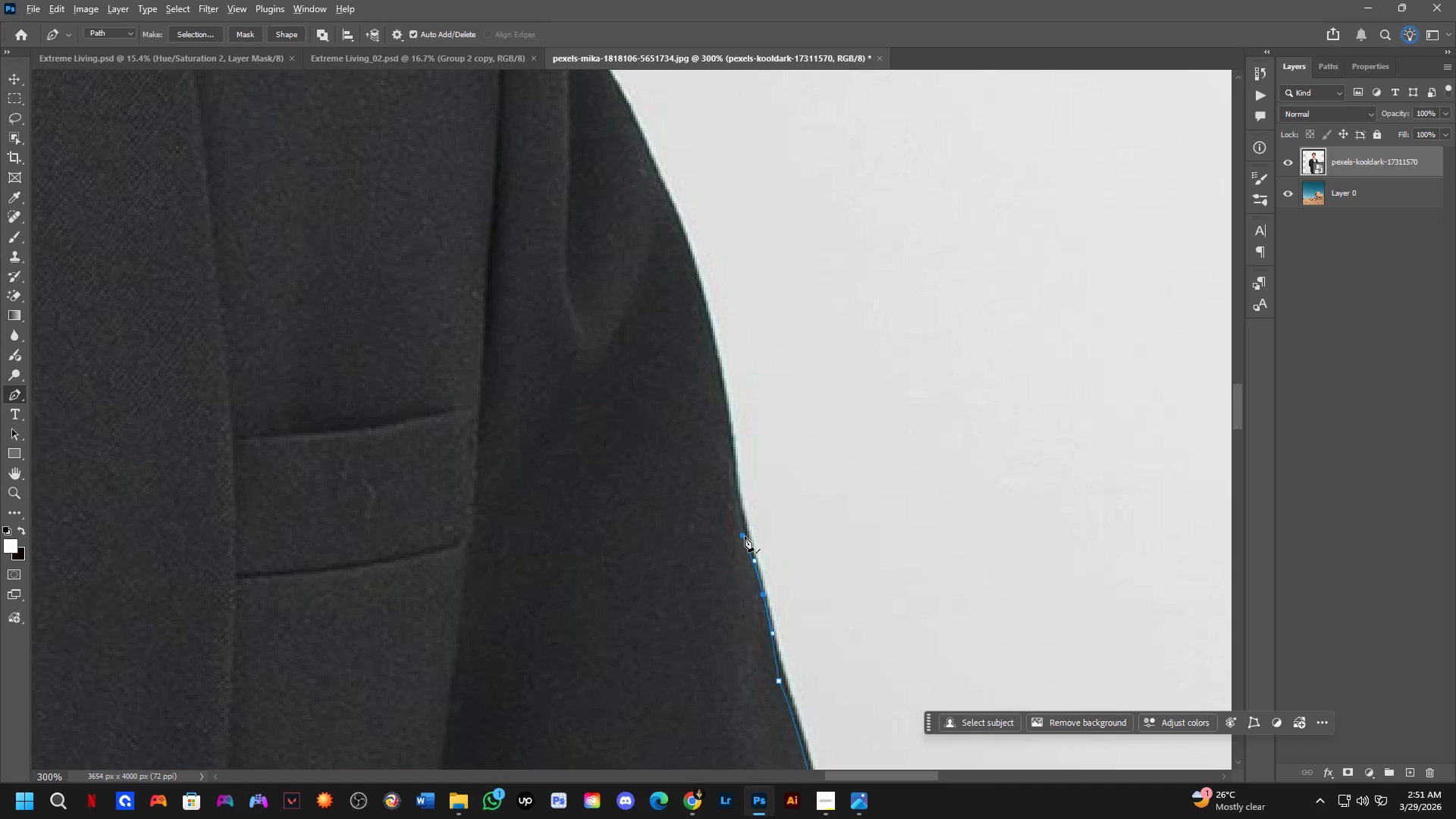 
left_click_drag(start_coordinate=[758, 281], to_coordinate=[794, 564])
 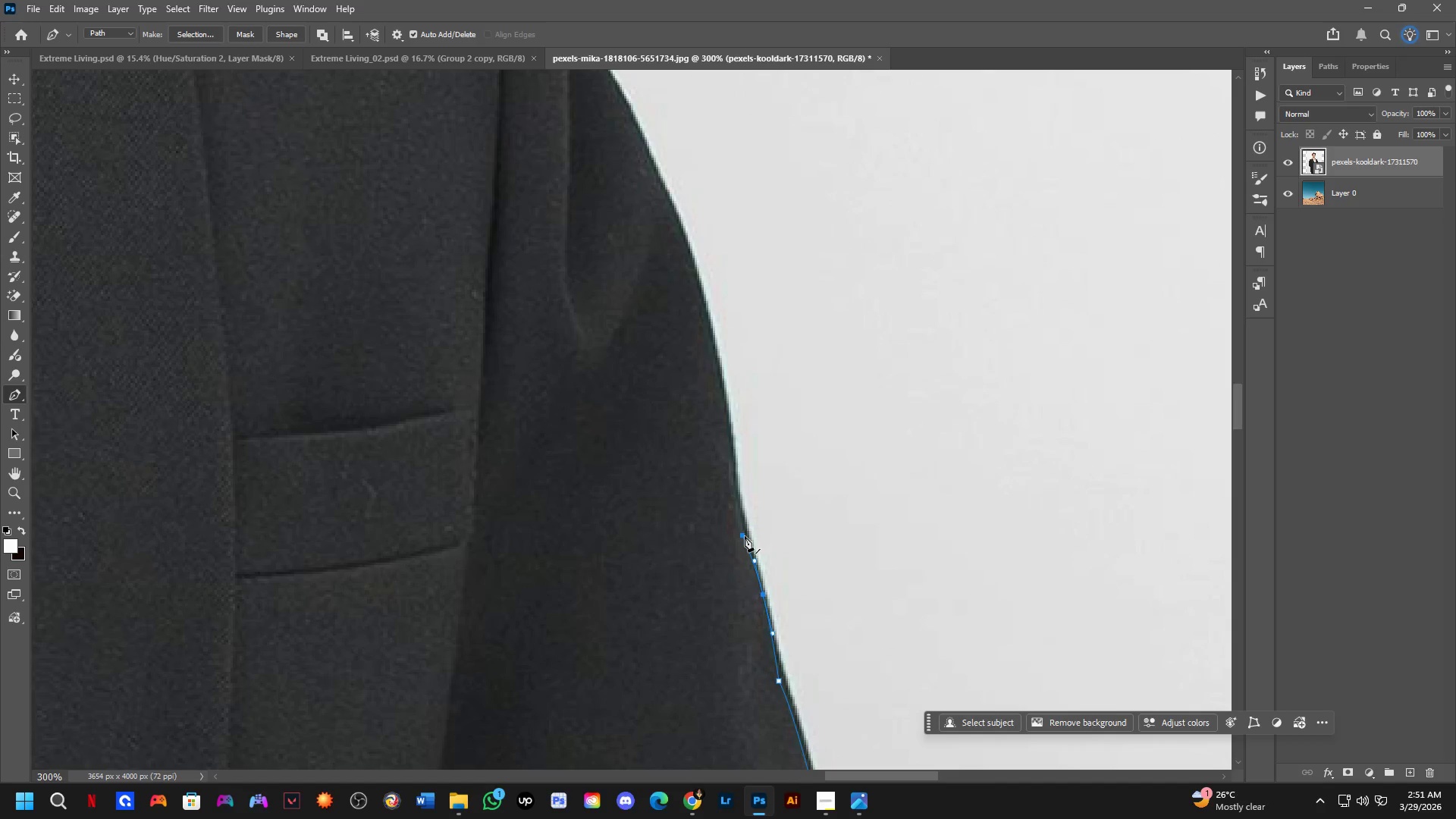 
hold_key(key=AltLeft, duration=0.34)
left_click([745, 536])
 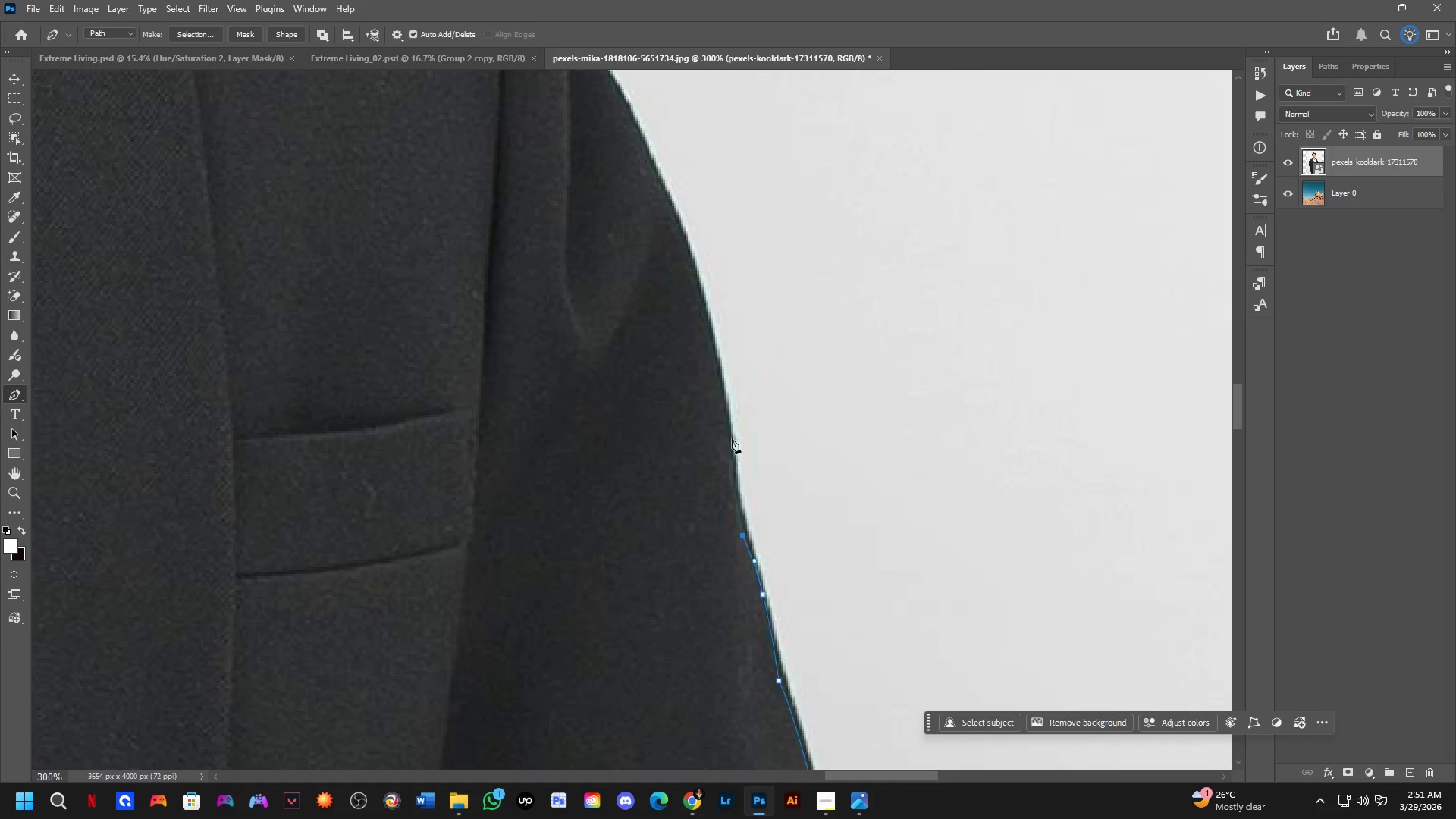 
left_click_drag(start_coordinate=[730, 431], to_coordinate=[733, 371])
 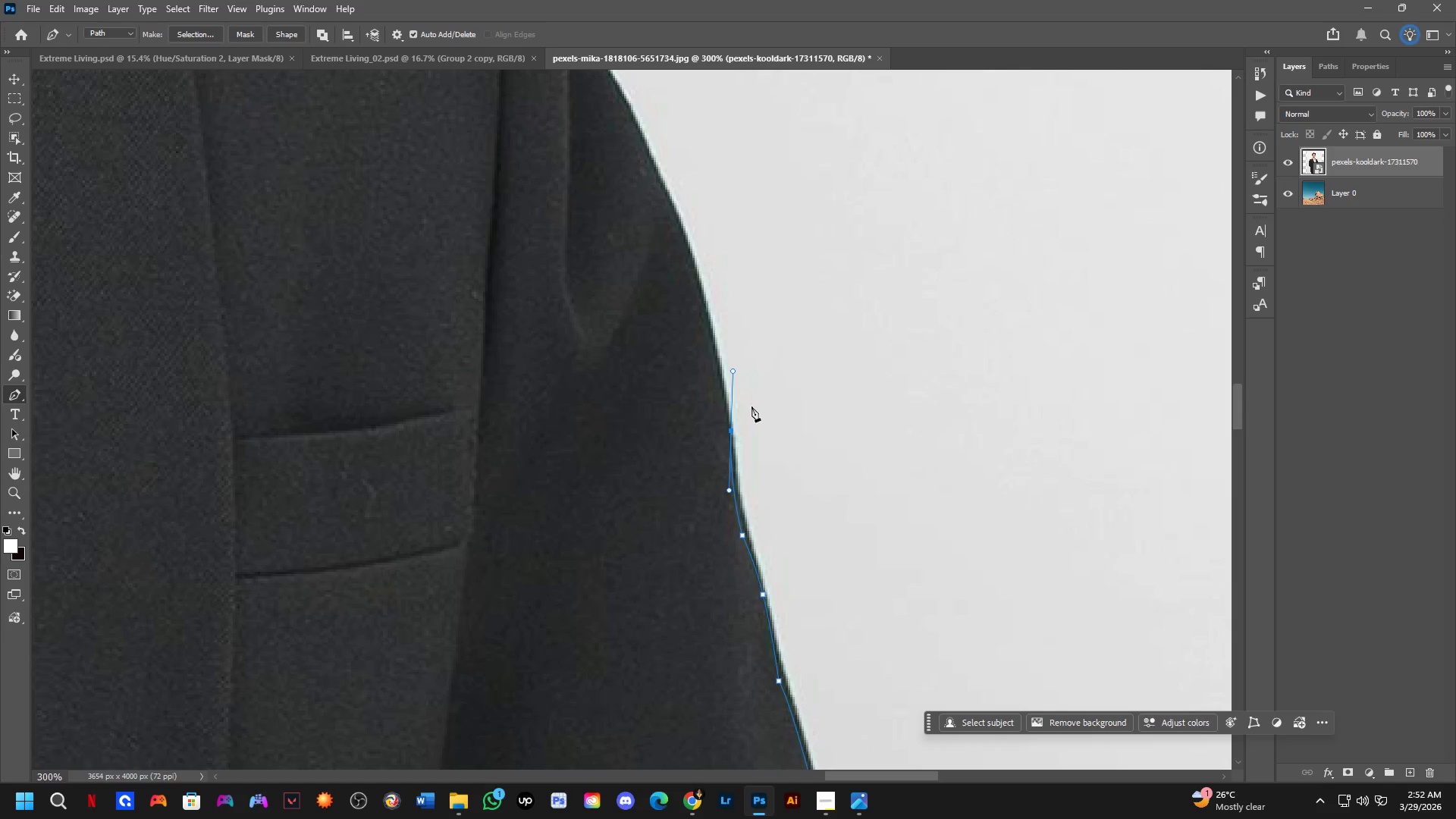 
hold_key(key=AltLeft, duration=0.7)
left_click([733, 430])
 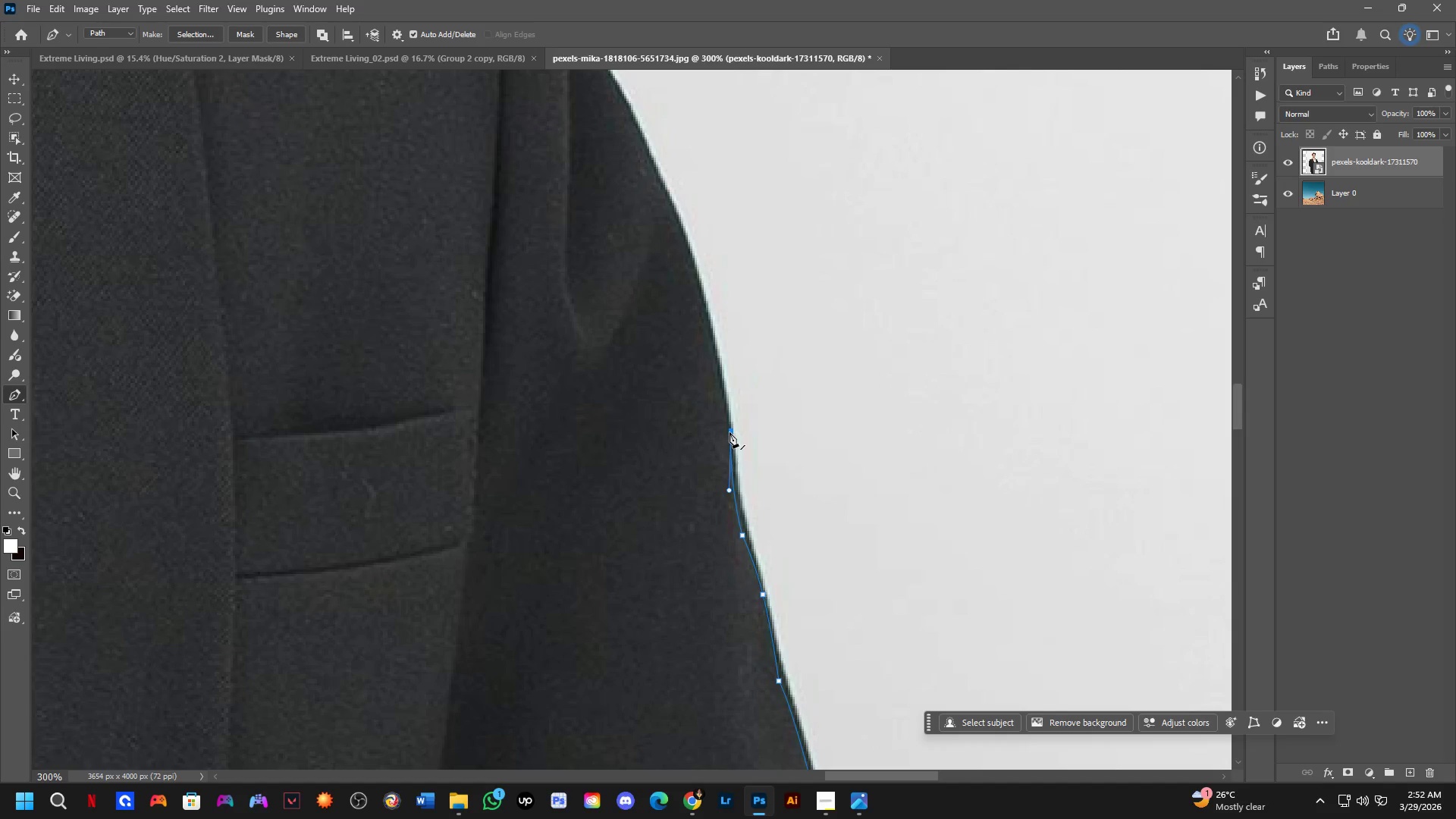 
hold_key(key=ControlLeft, duration=1.5)
left_click_drag(start_coordinate=[730, 431], to_coordinate=[727, 428])
 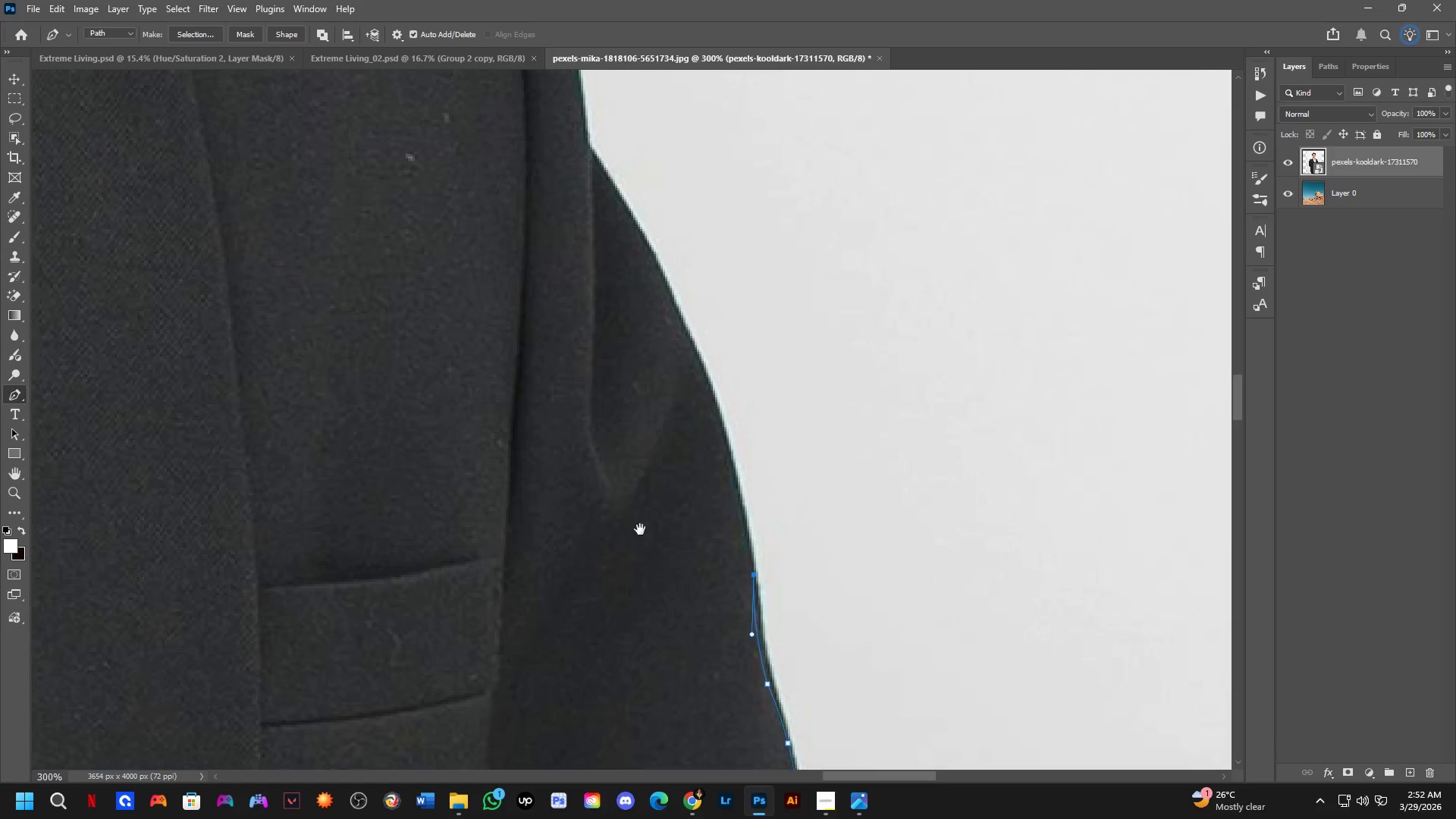 
key(Control+ControlLeft)
 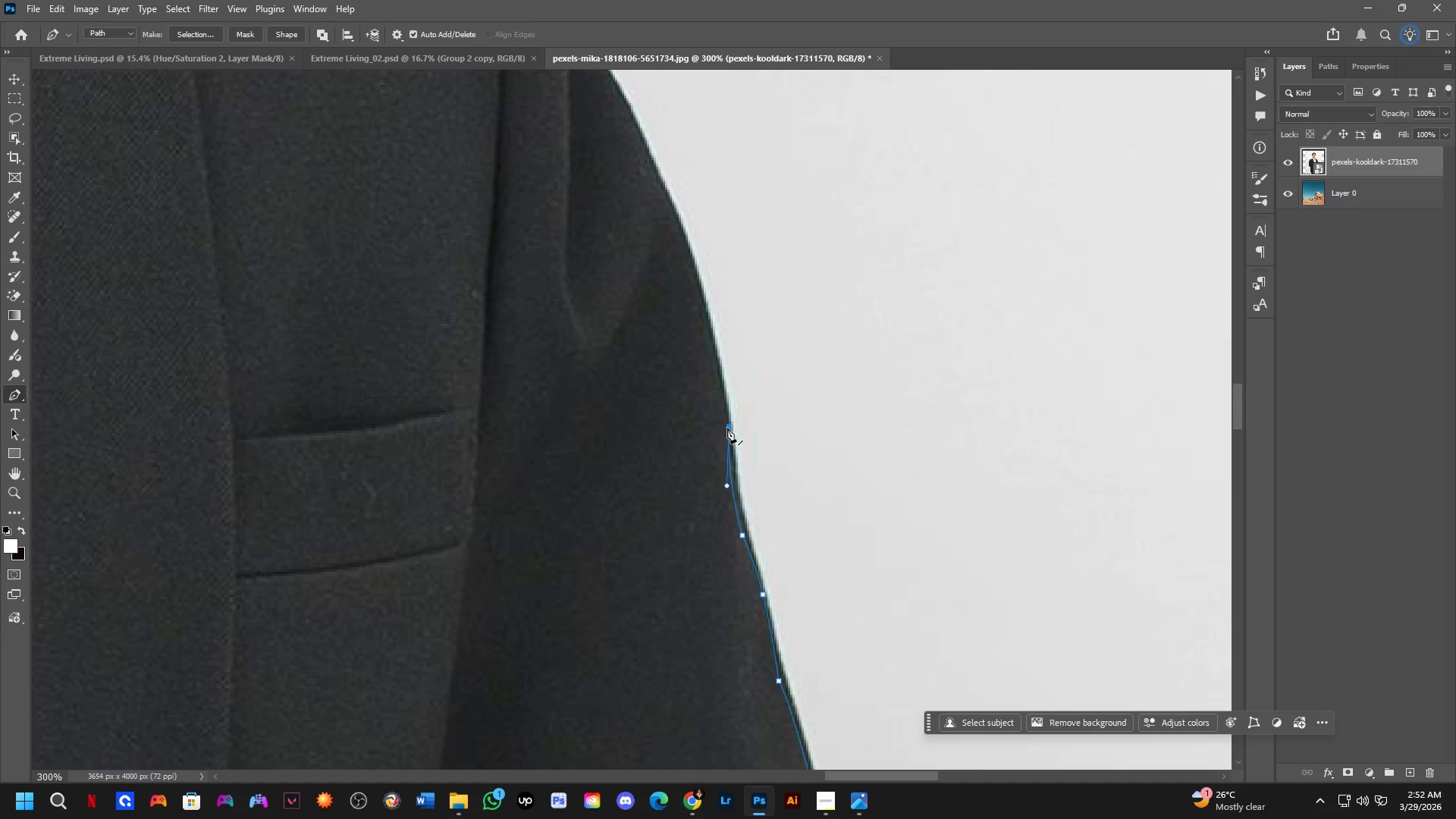 
key(Control+ControlLeft)
 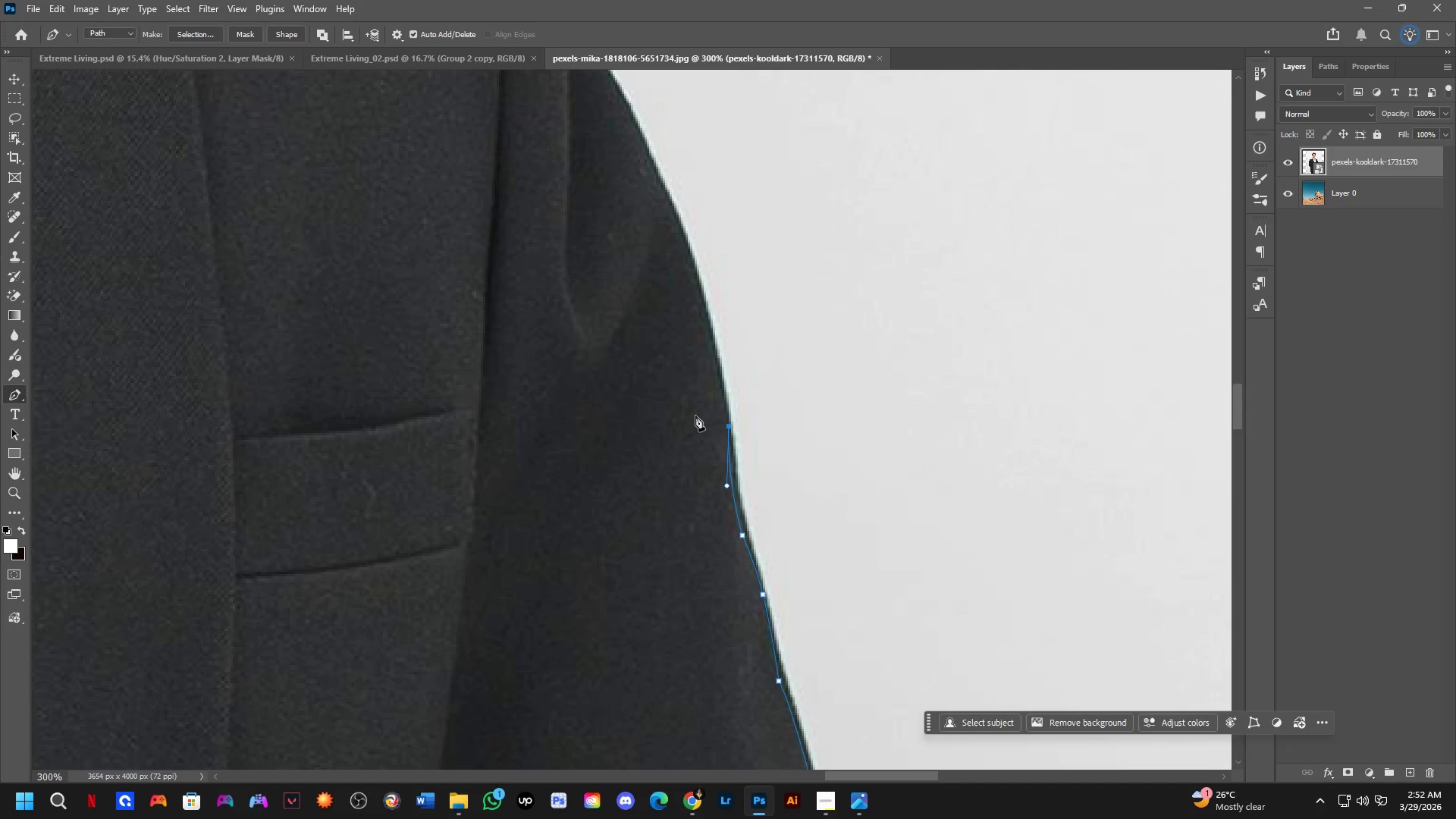 
hold_key(key=Space, duration=0.55)
 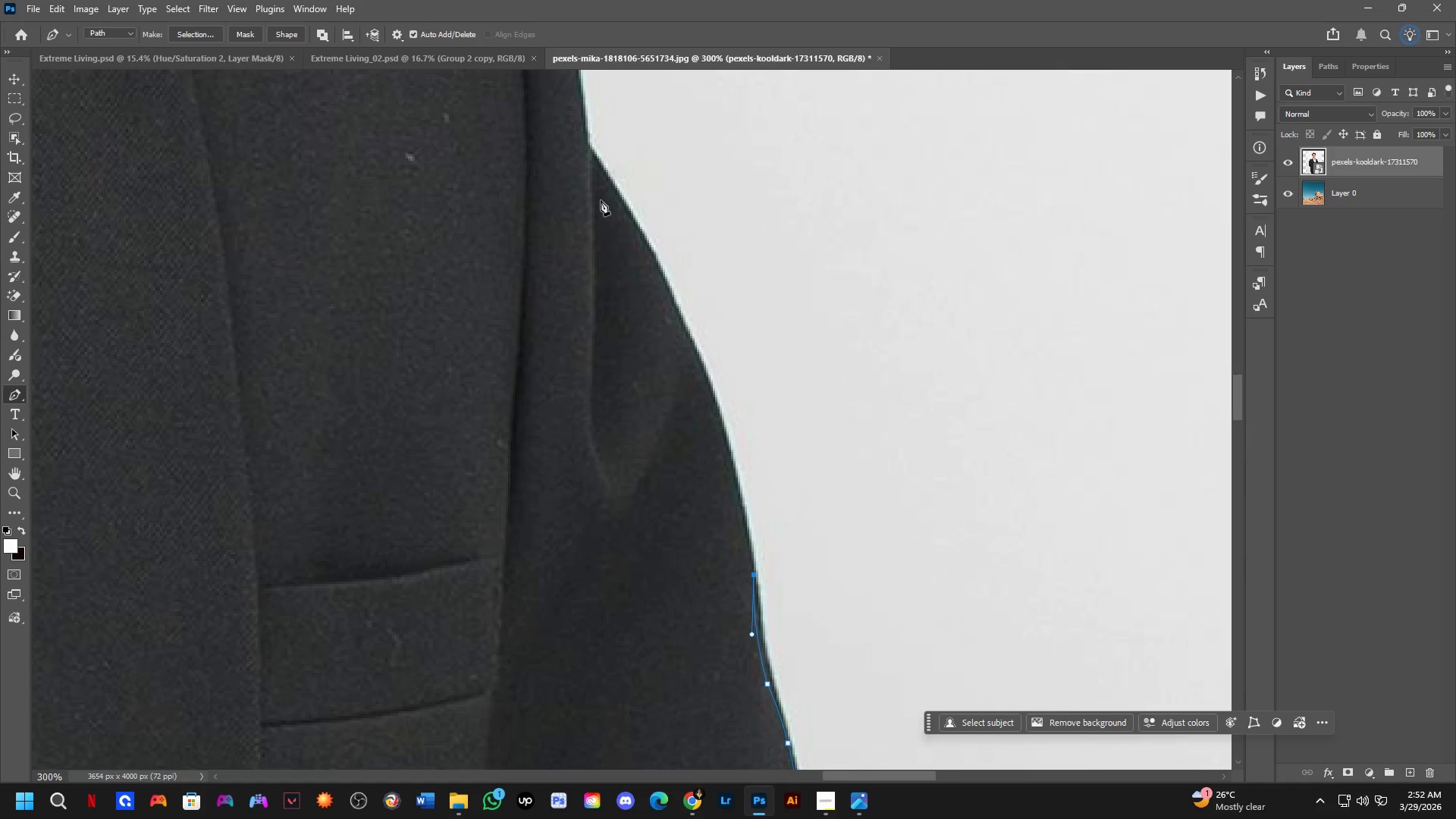 
left_click_drag(start_coordinate=[615, 381], to_coordinate=[640, 529])
 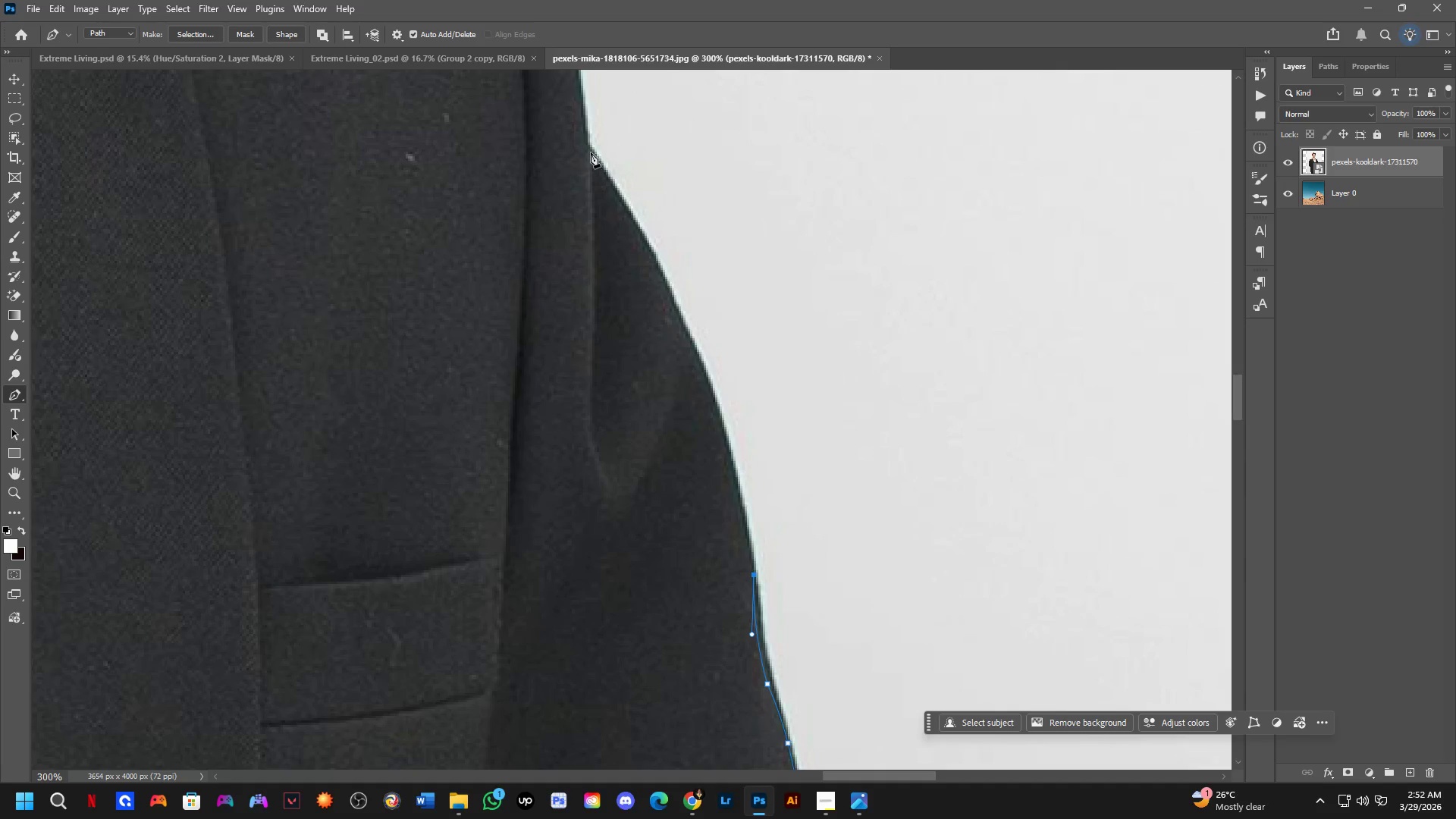 
left_click_drag(start_coordinate=[582, 146], to_coordinate=[478, 128])
 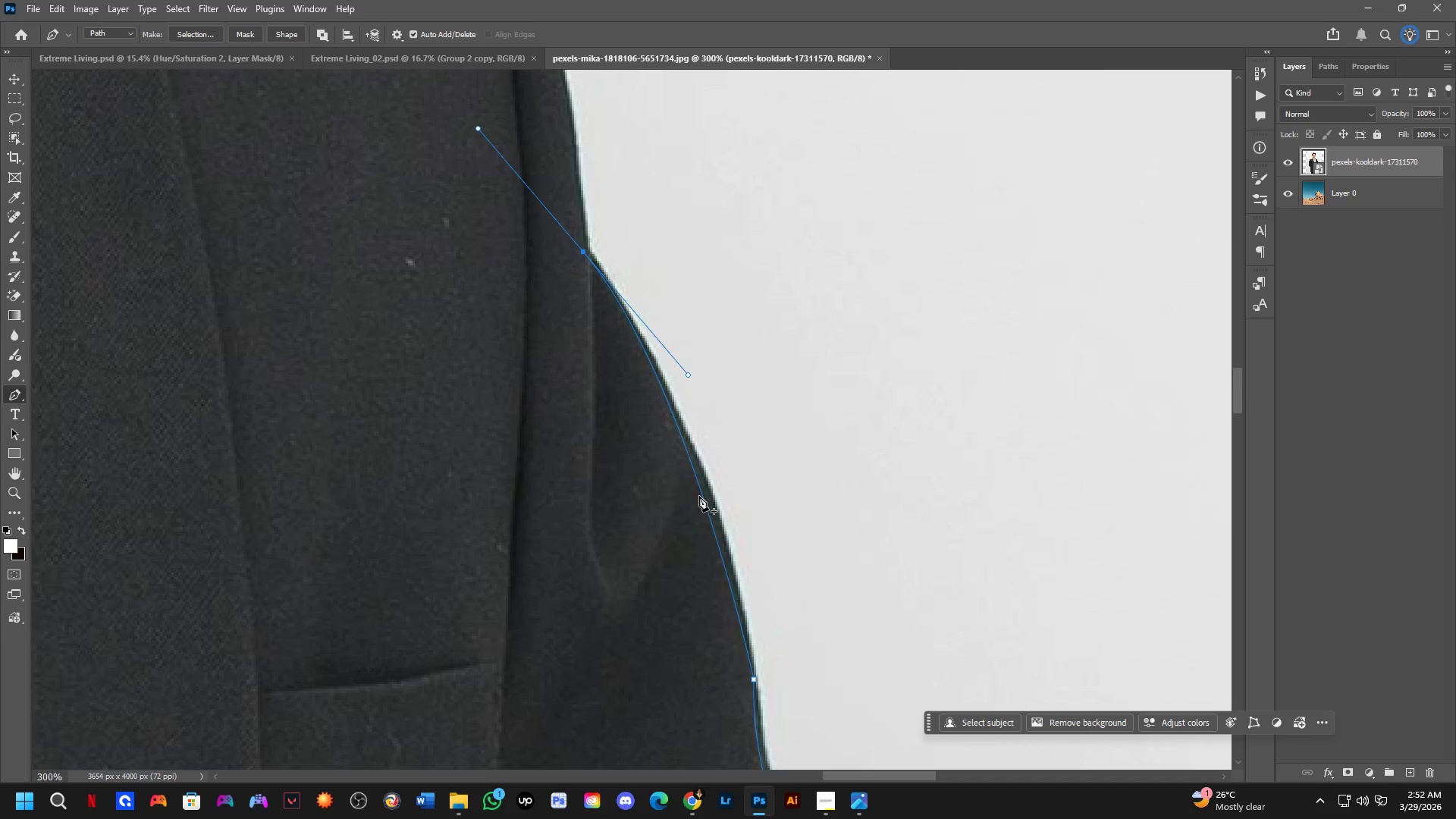 
left_click([701, 495])
 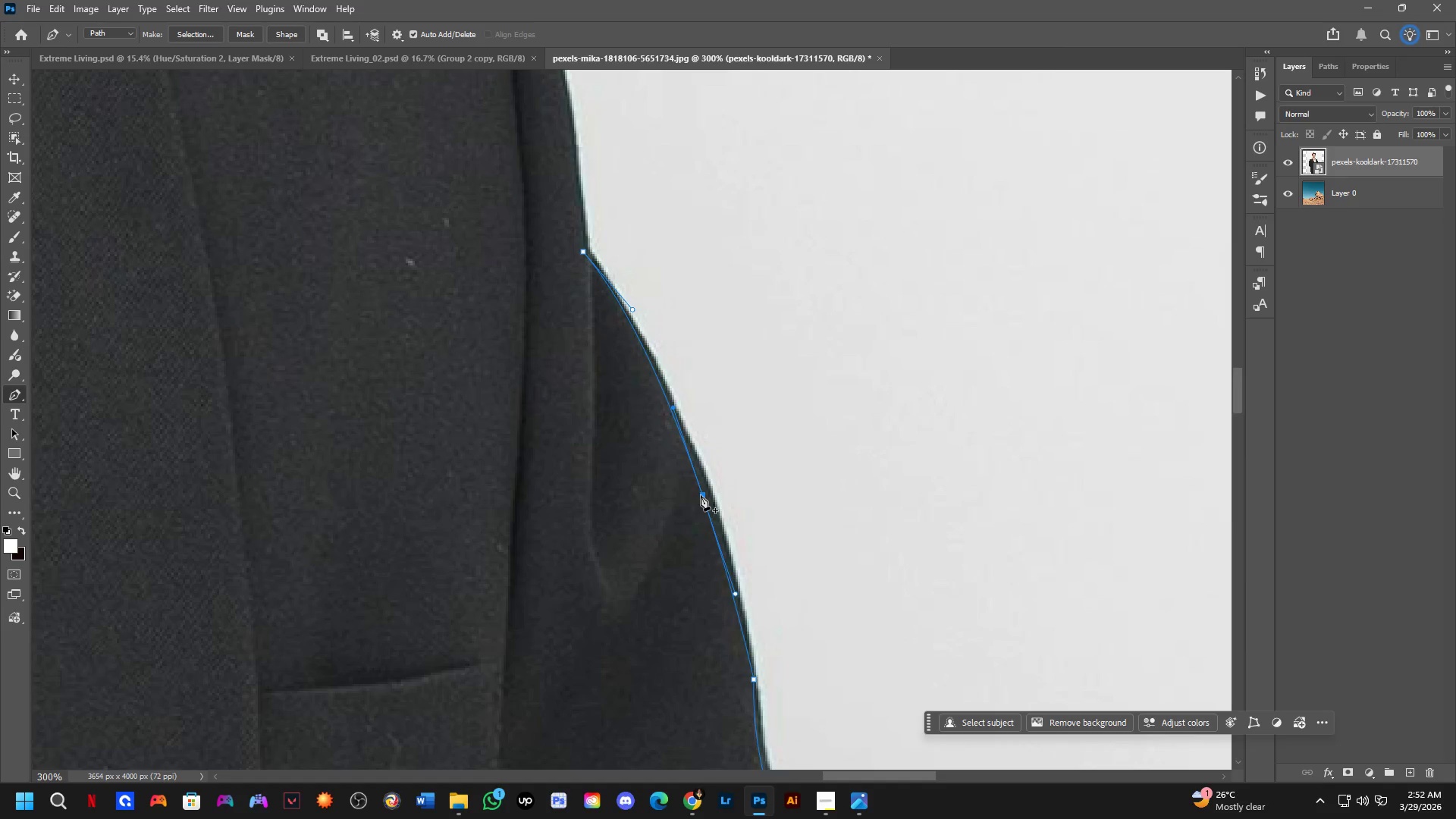 
hold_key(key=ControlLeft, duration=0.78)
left_click_drag(start_coordinate=[701, 495], to_coordinate=[707, 497])
 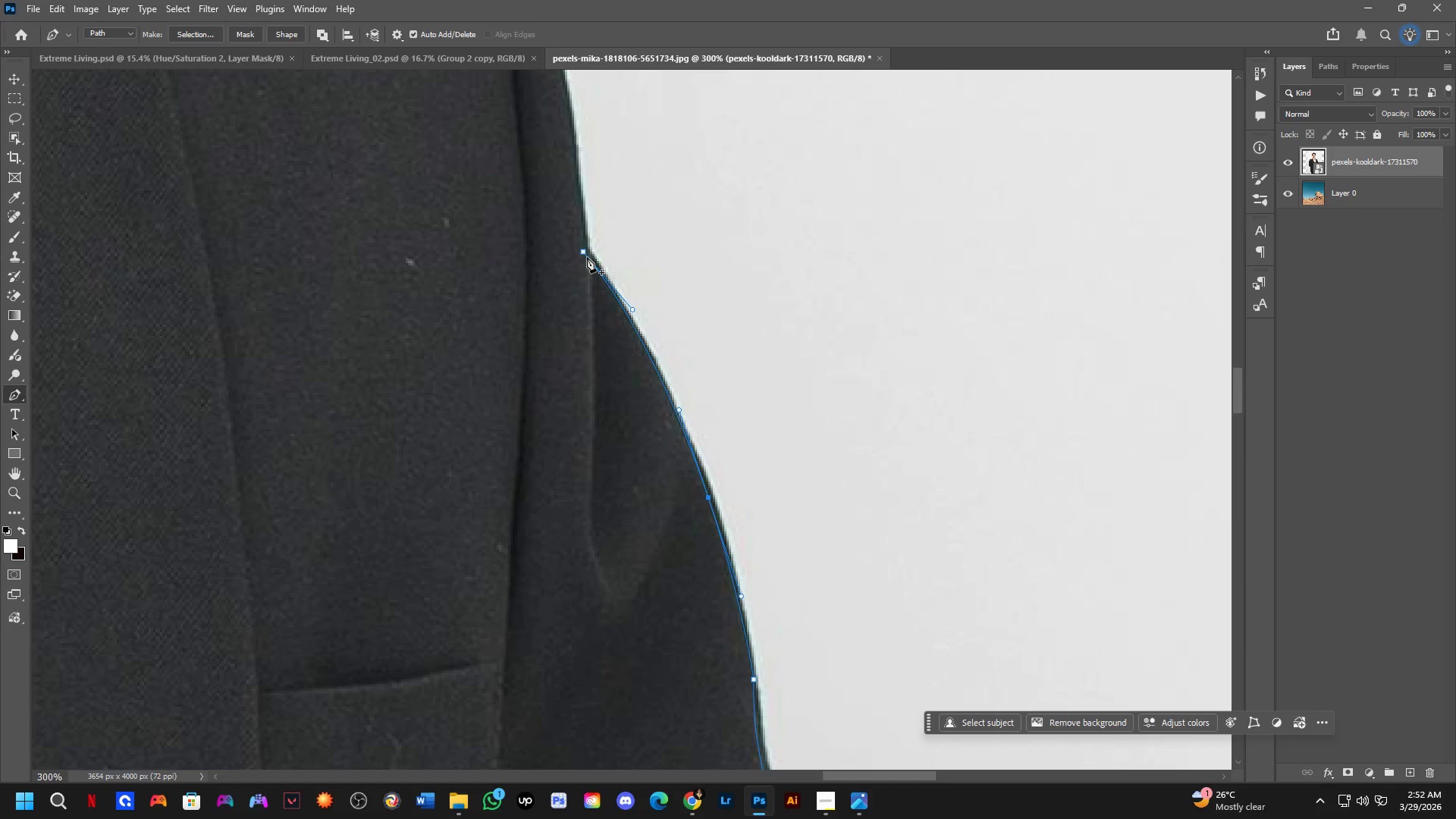 
hold_key(key=ControlLeft, duration=1.51)
left_click_drag(start_coordinate=[632, 312], to_coordinate=[630, 317])
 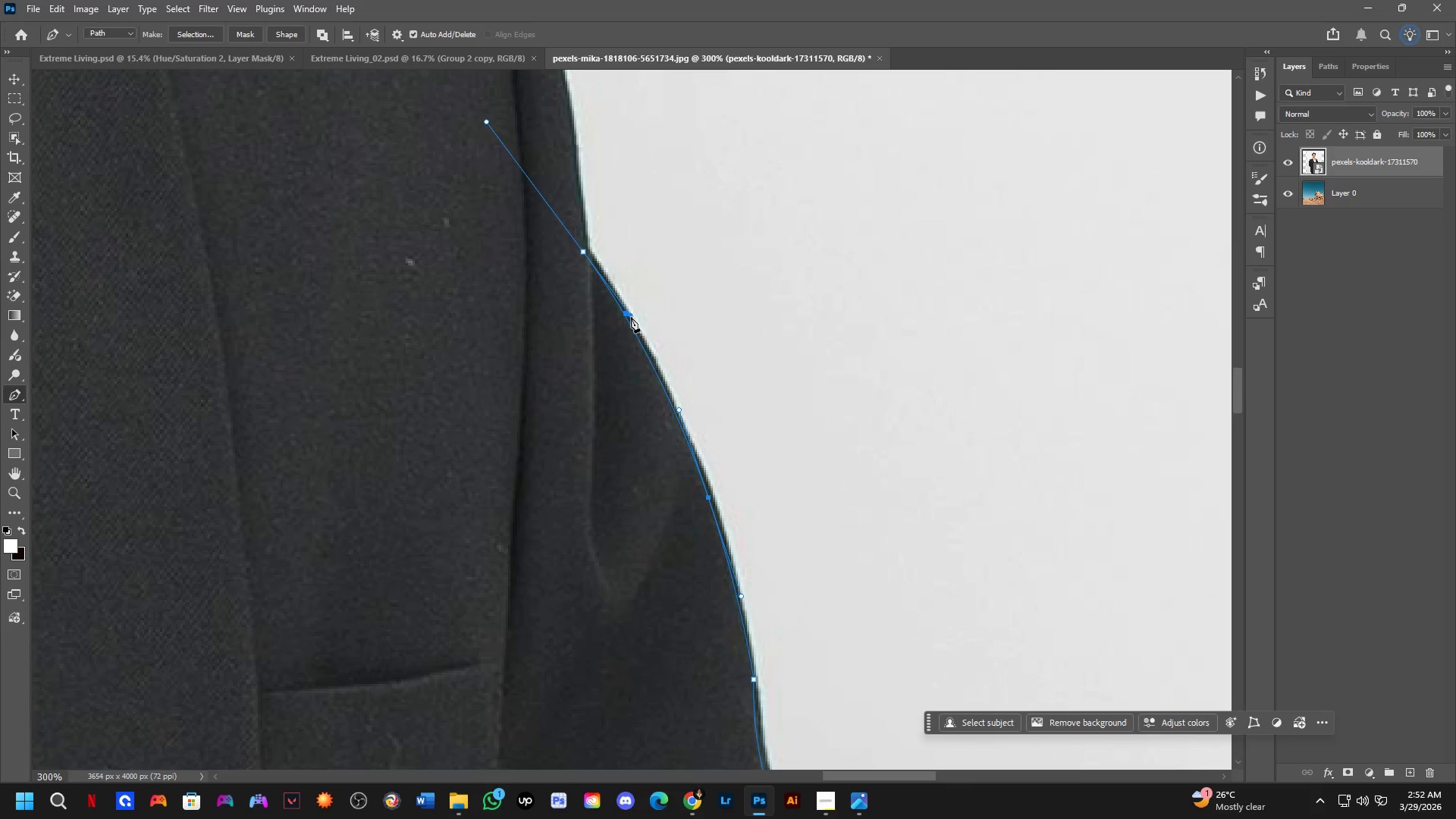 
key(Control+ControlLeft)
 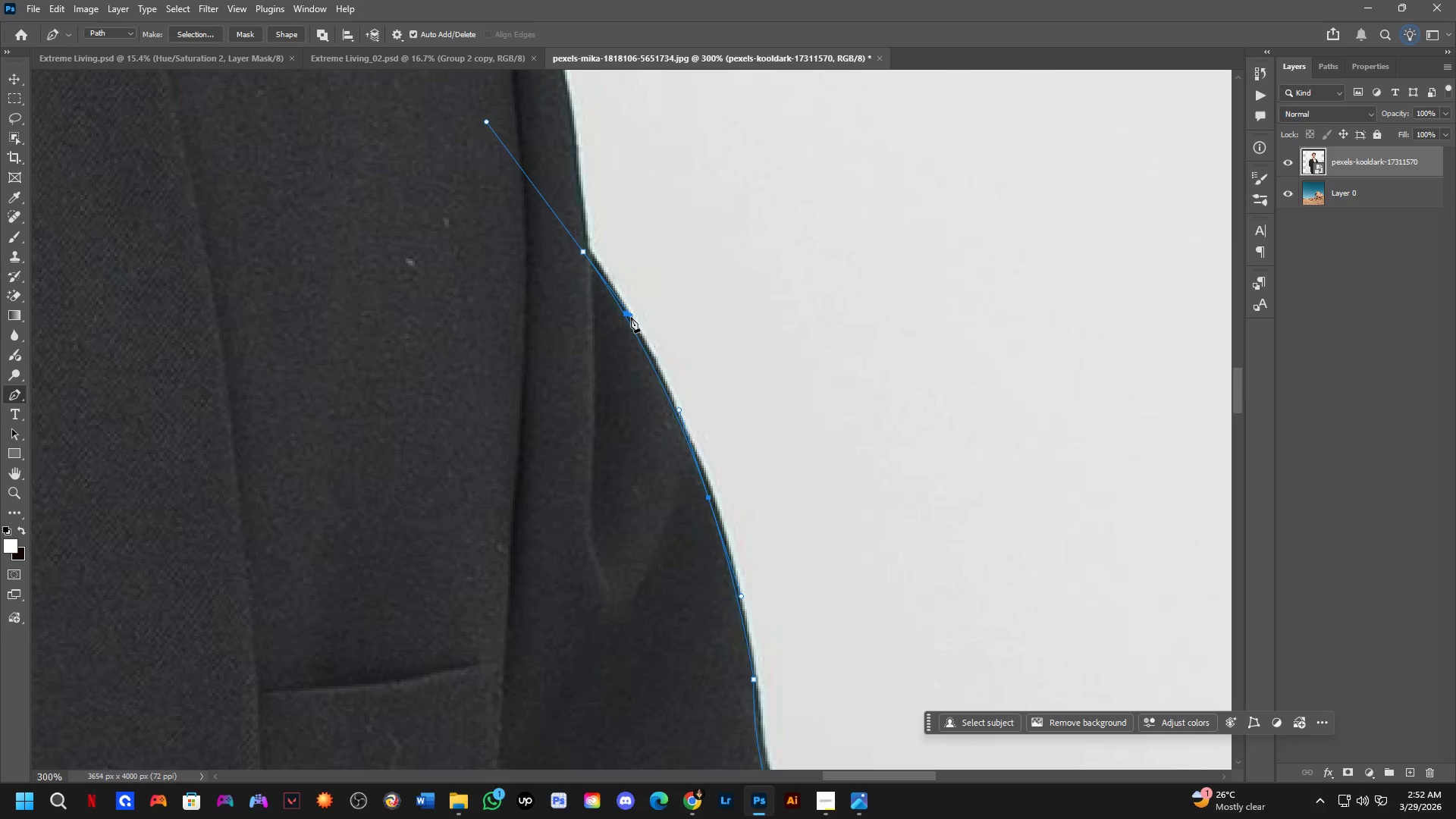 
hold_key(key=ControlLeft, duration=4.73)
 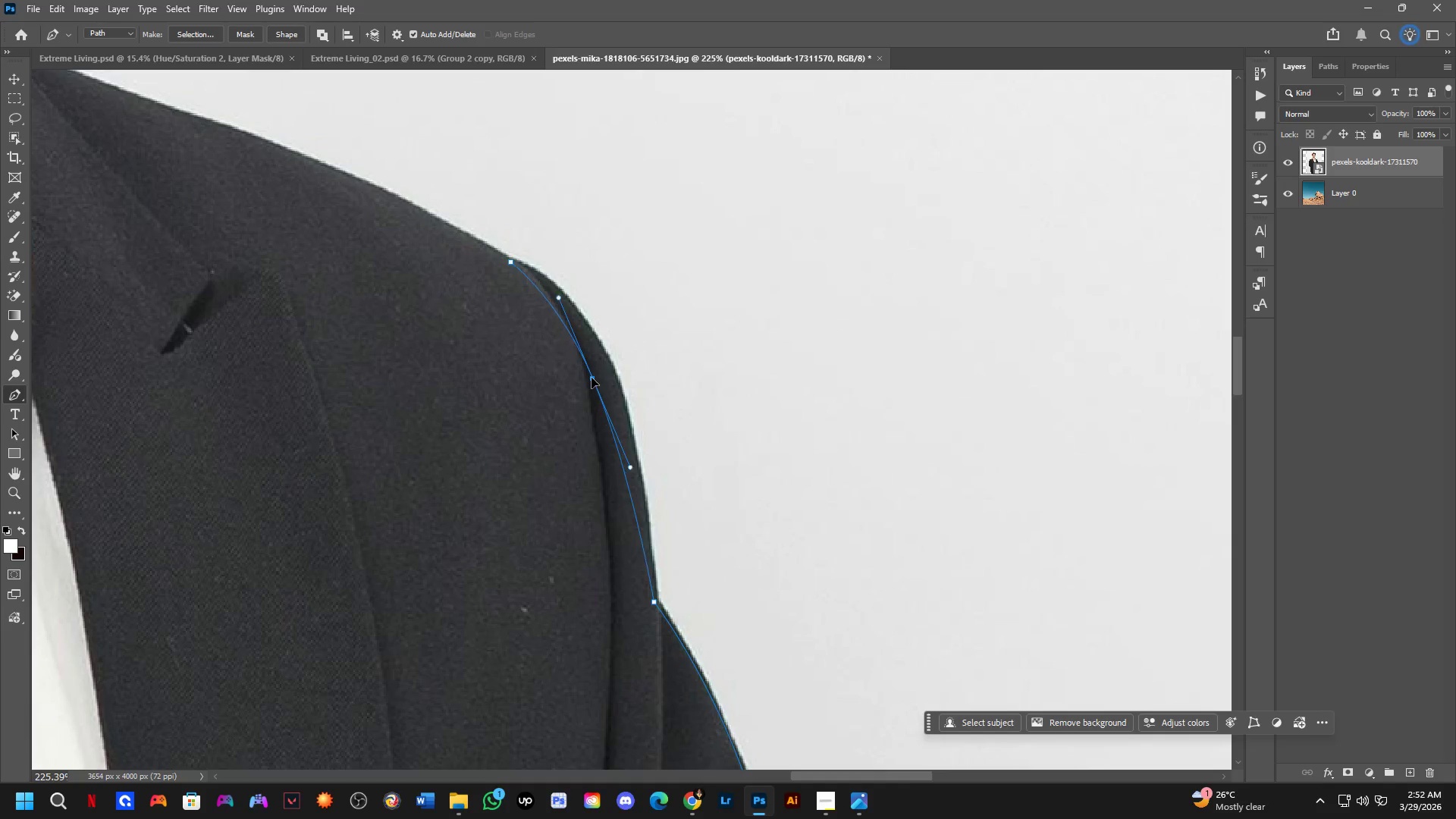 
hold_key(key=Space, duration=0.53)
 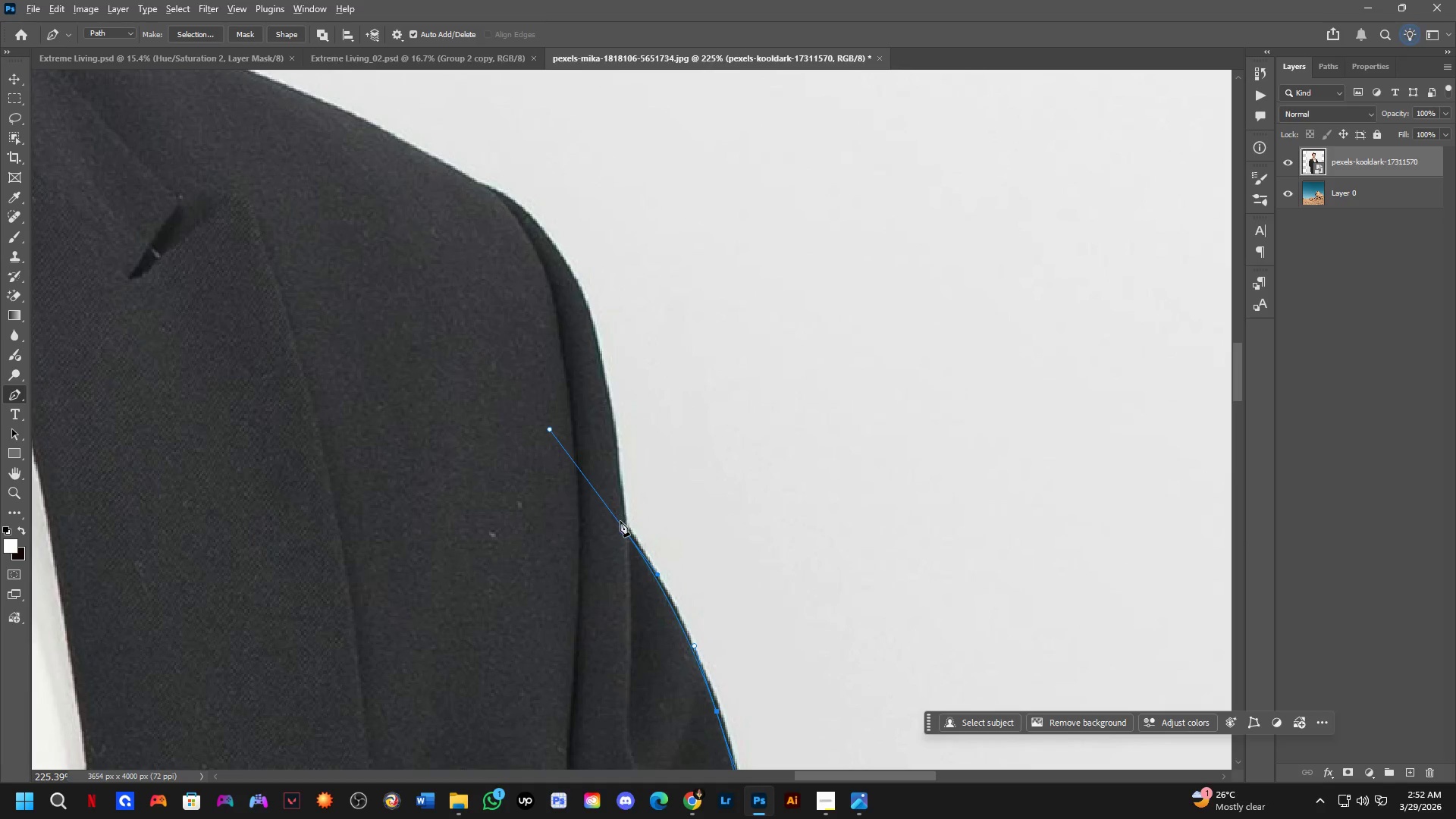 
left_click_drag(start_coordinate=[658, 287], to_coordinate=[683, 544])
 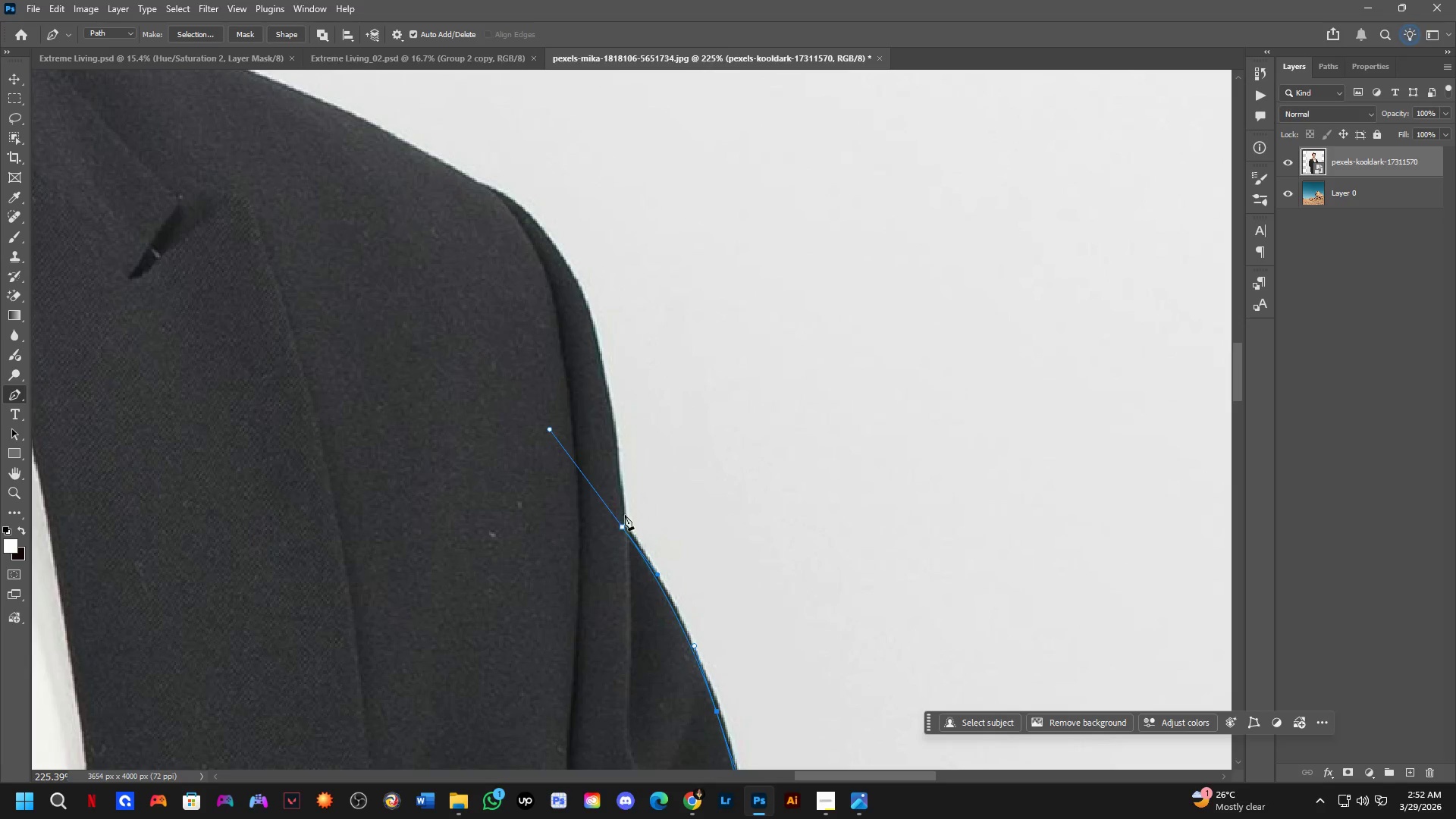 
scroll: coordinate [641, 325], scroll_direction: down, amount: 3.0
 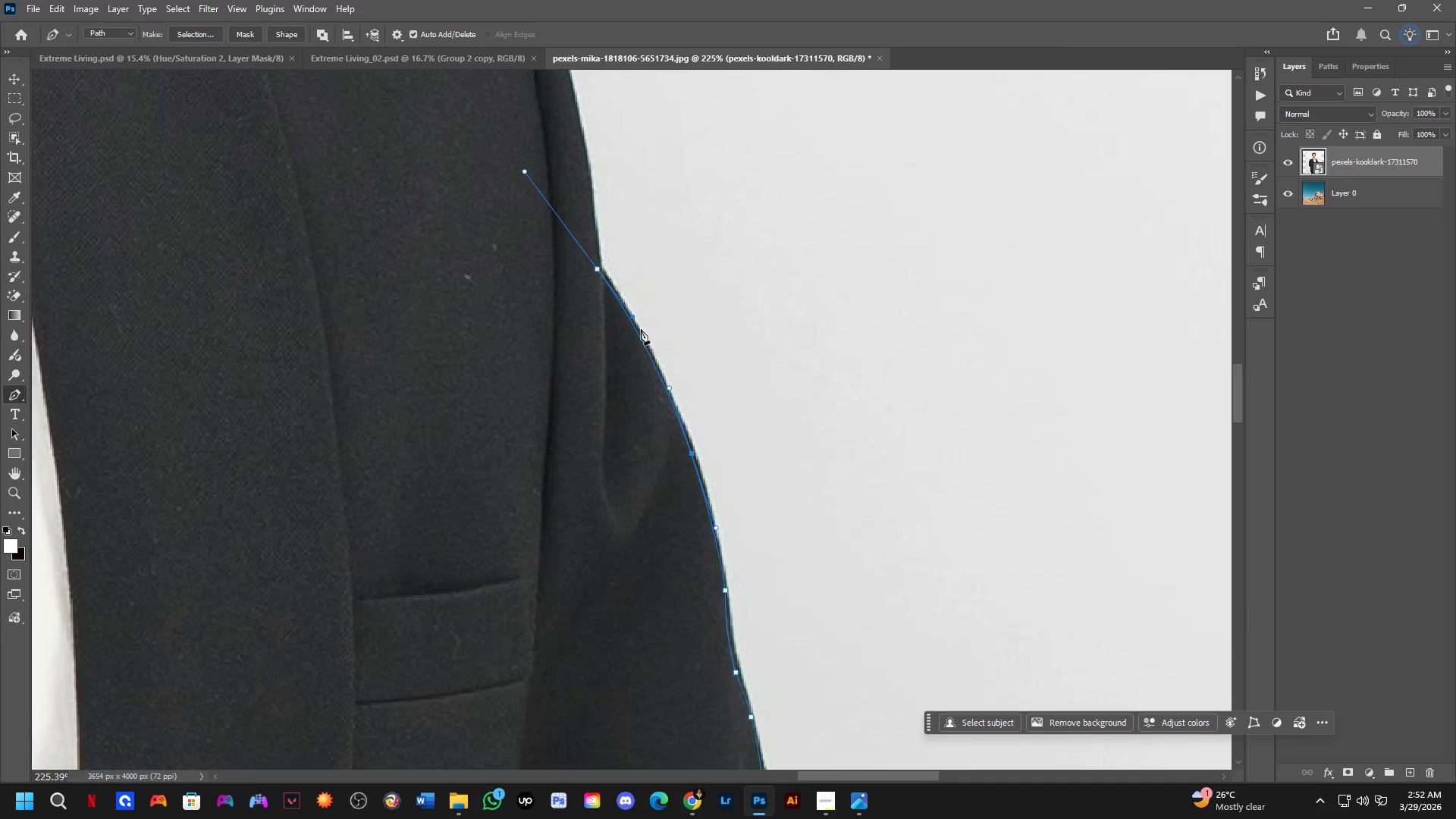 
hold_key(key=AltLeft, duration=0.47)
left_click([622, 524])
 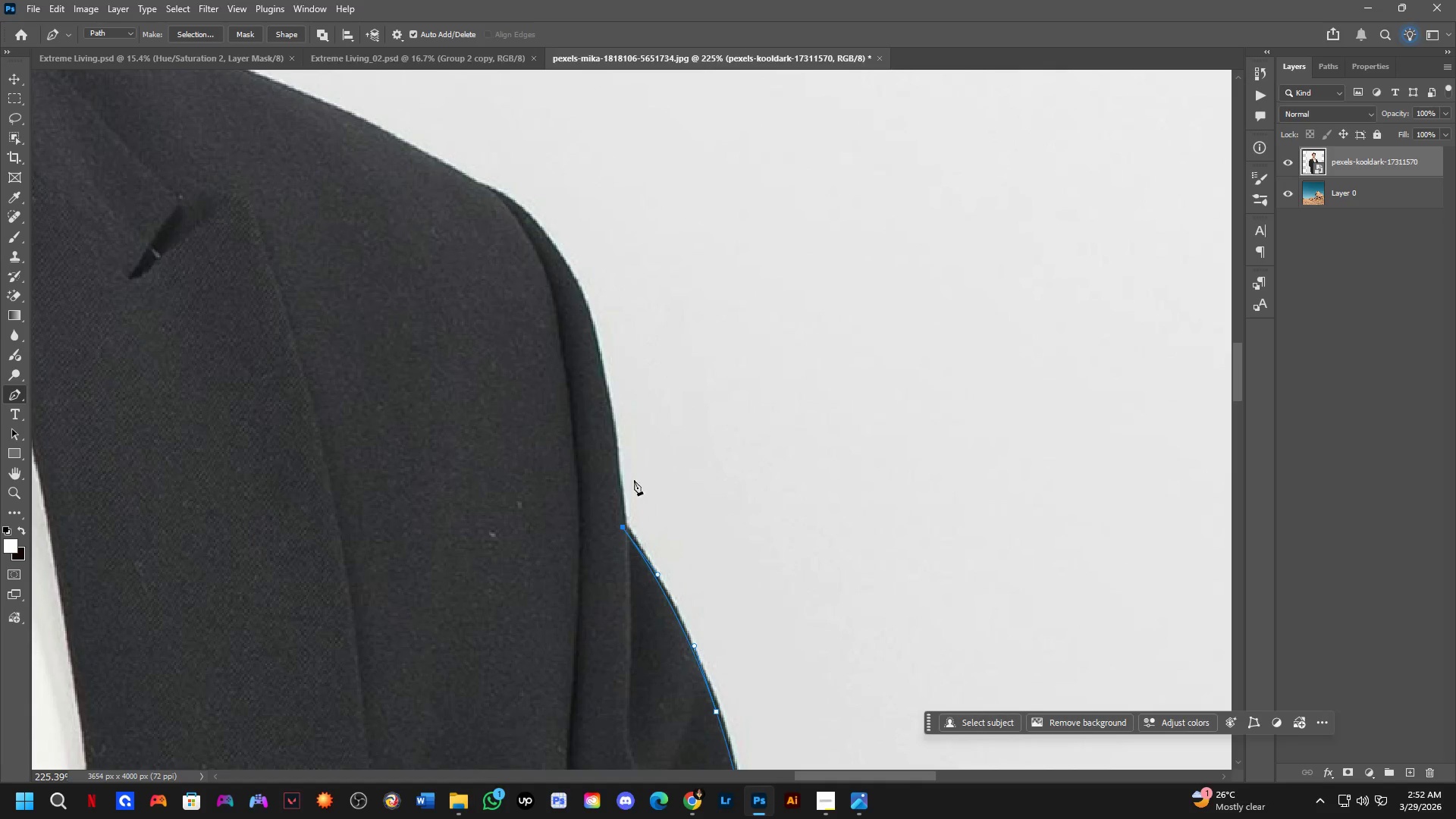 
hold_key(key=Space, duration=0.45)
 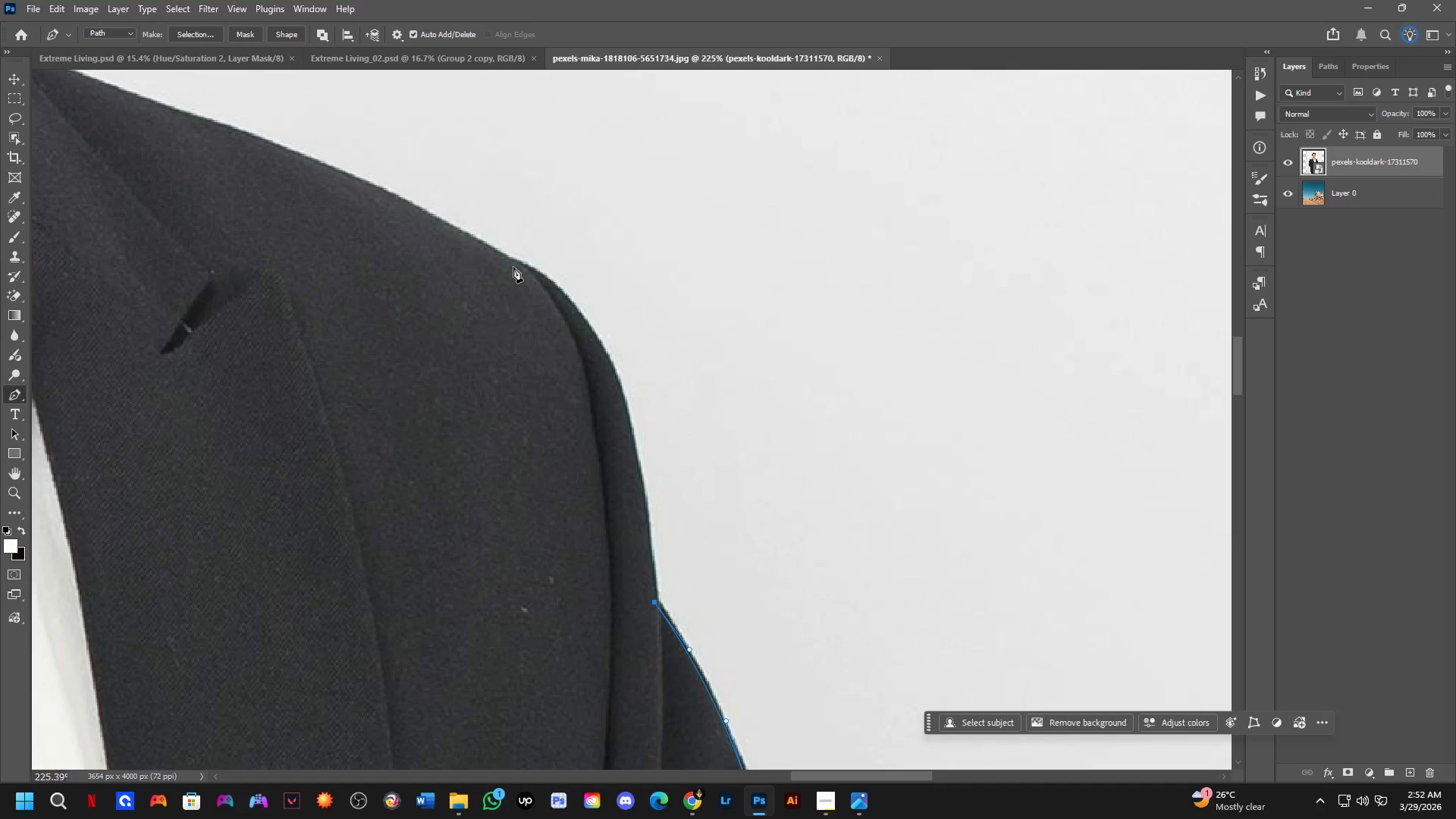 
left_click_drag(start_coordinate=[630, 423], to_coordinate=[662, 498])
 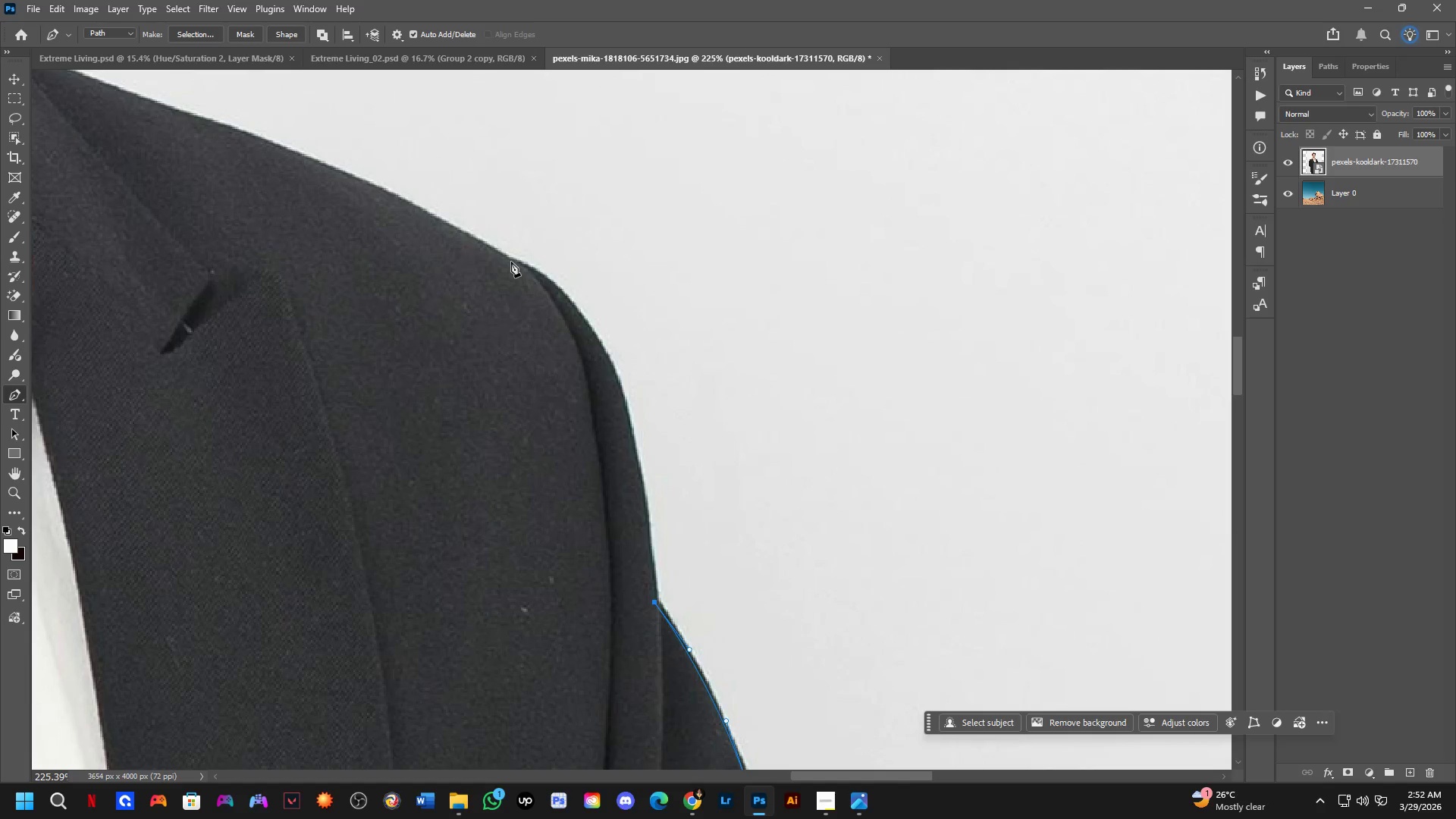 
left_click([511, 262])
 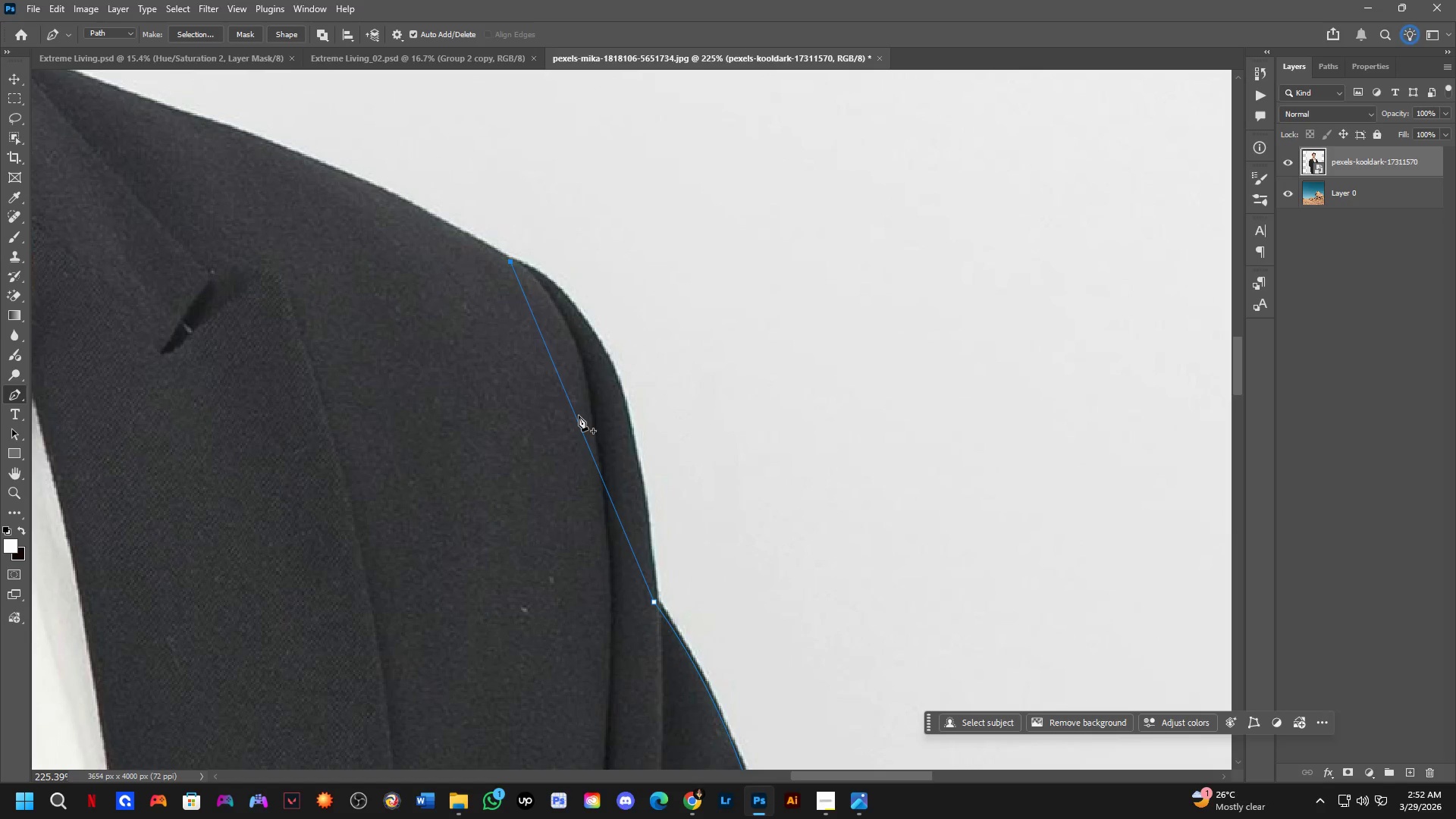 
left_click([576, 419])
 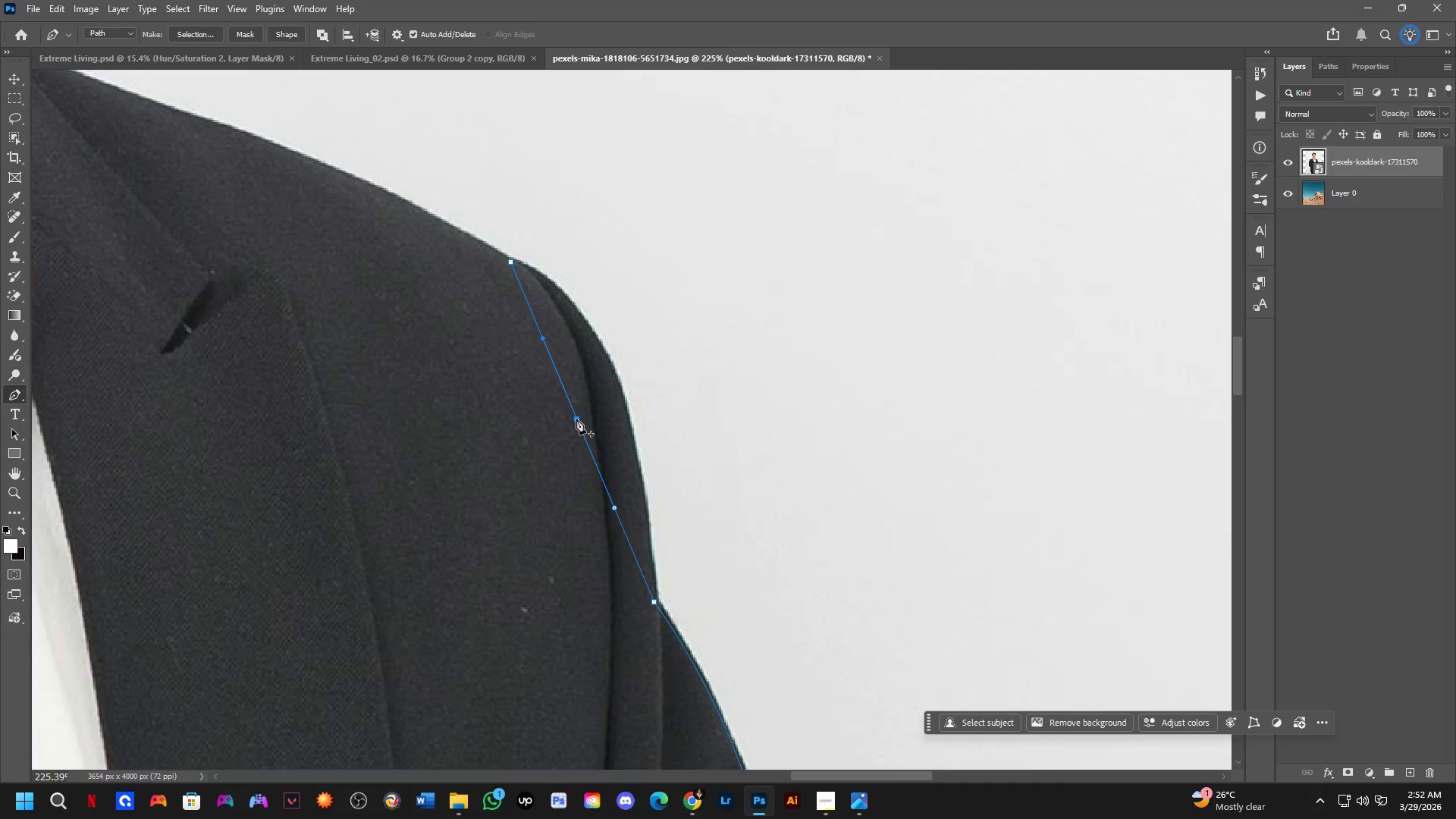 
hold_key(key=ControlLeft, duration=2.8)
 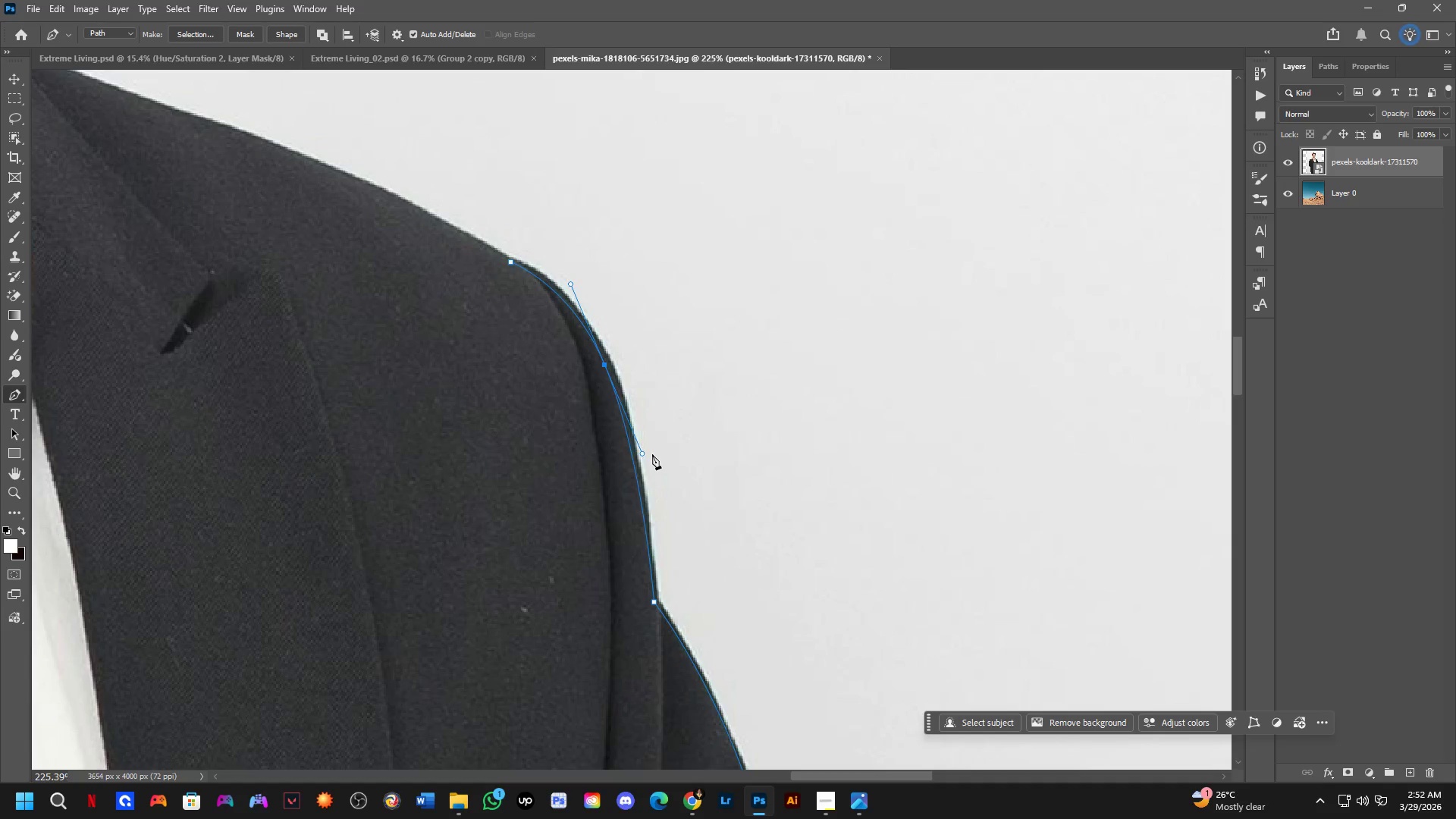 
key(Control+Meta+MetaLeft)
 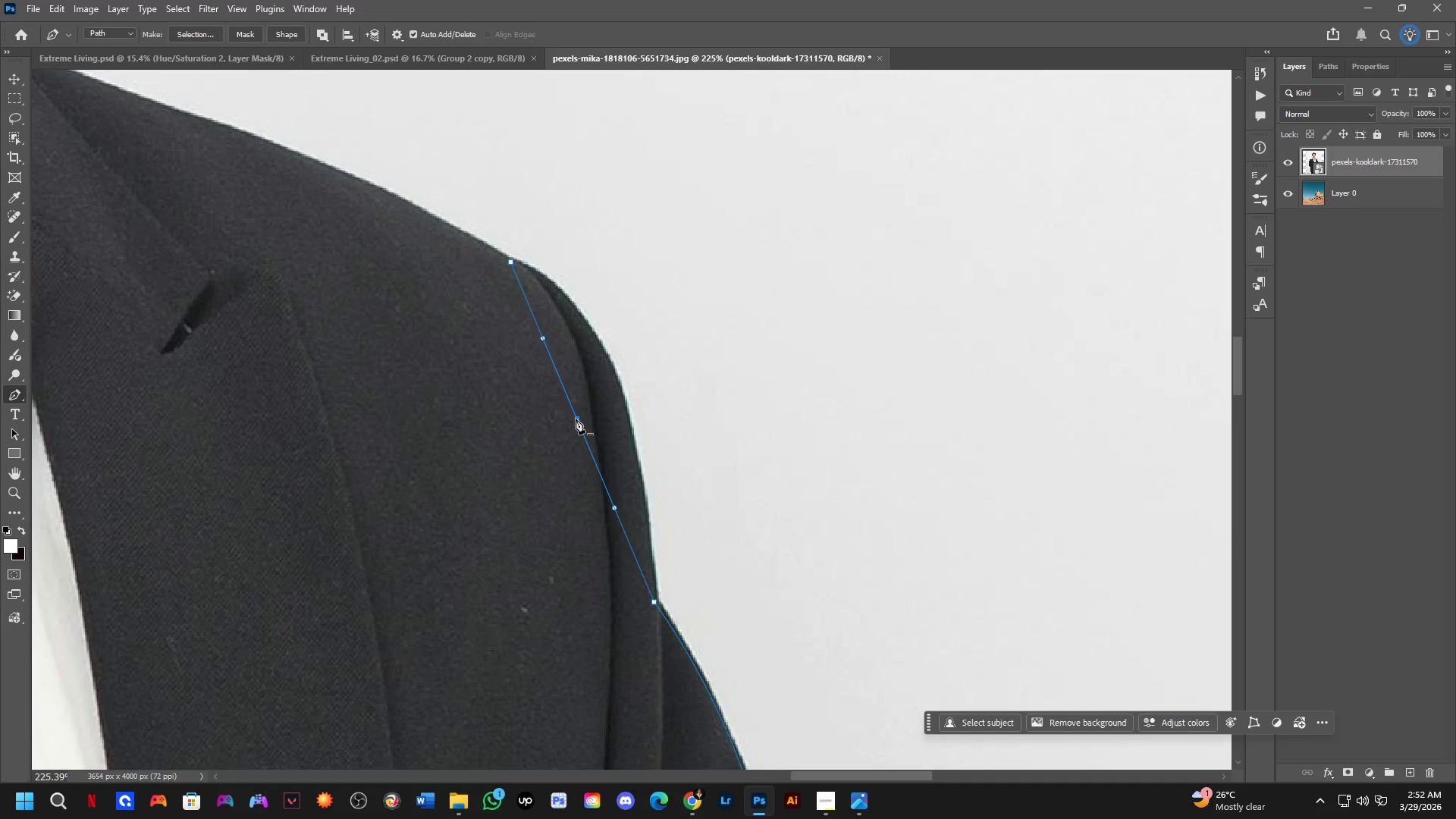 
left_click_drag(start_coordinate=[576, 419], to_coordinate=[604, 365])
 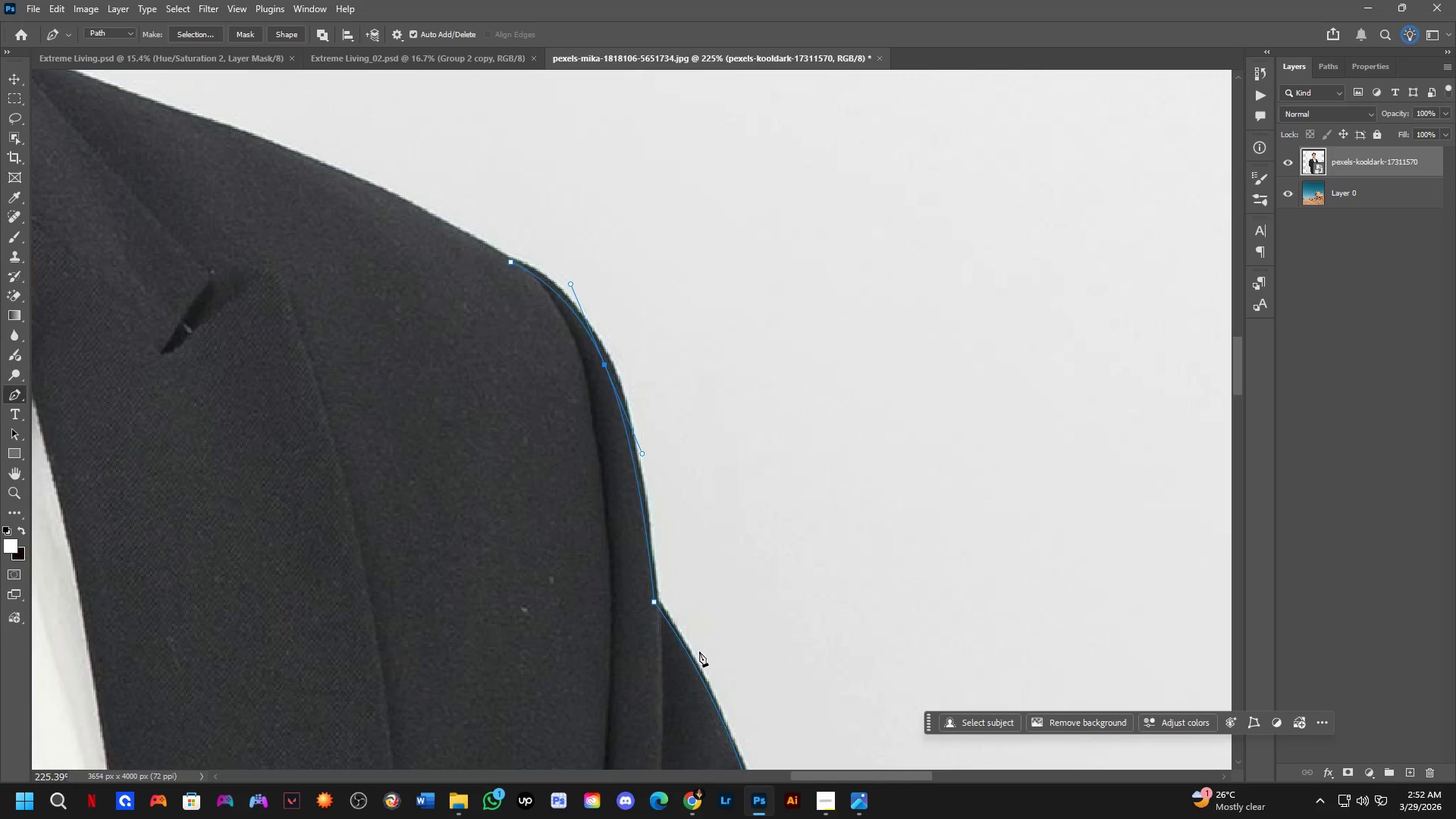 
wait(36.67)
 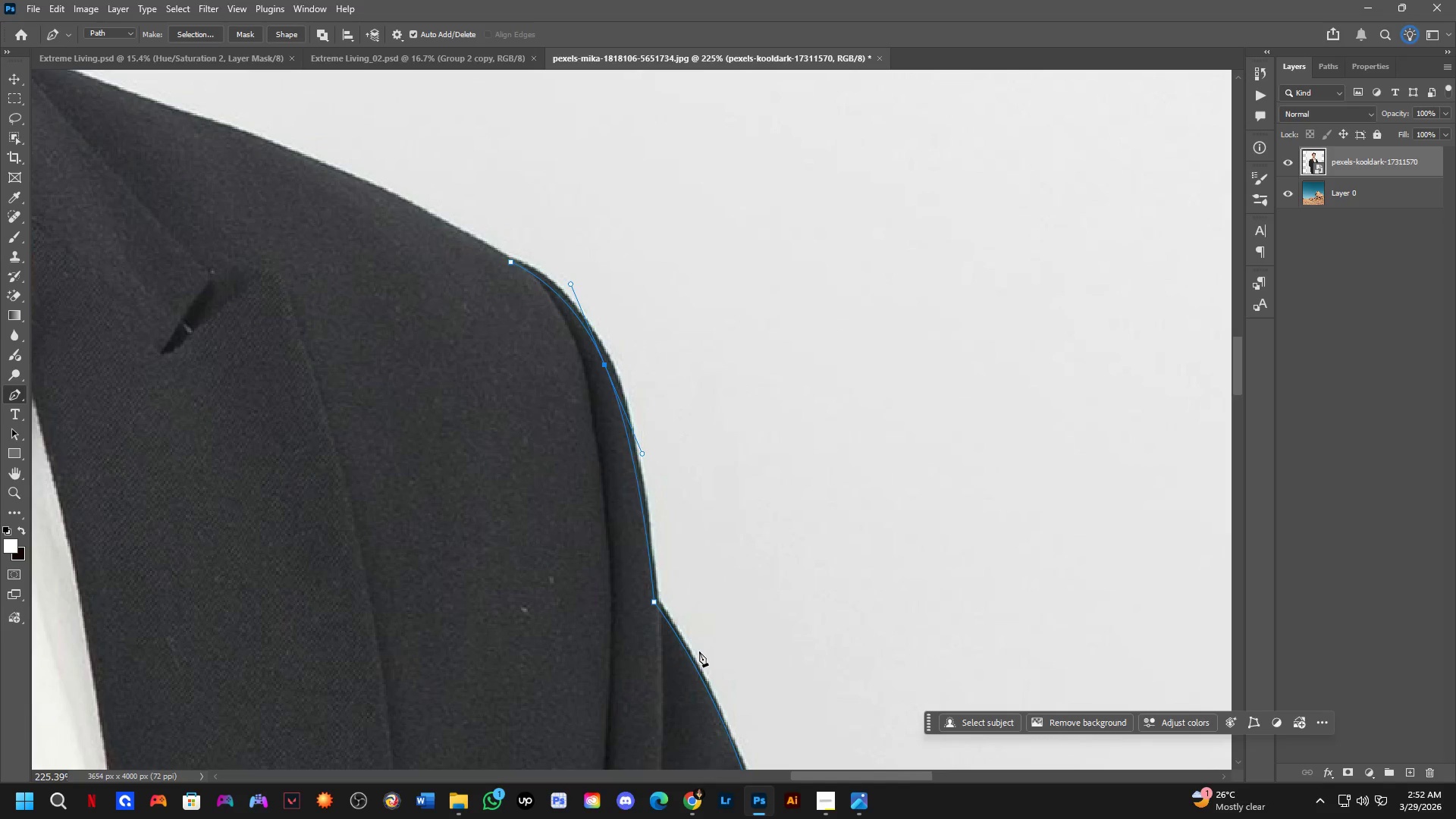 
scroll: coordinate [654, 723], scroll_direction: up, amount: 2.0
 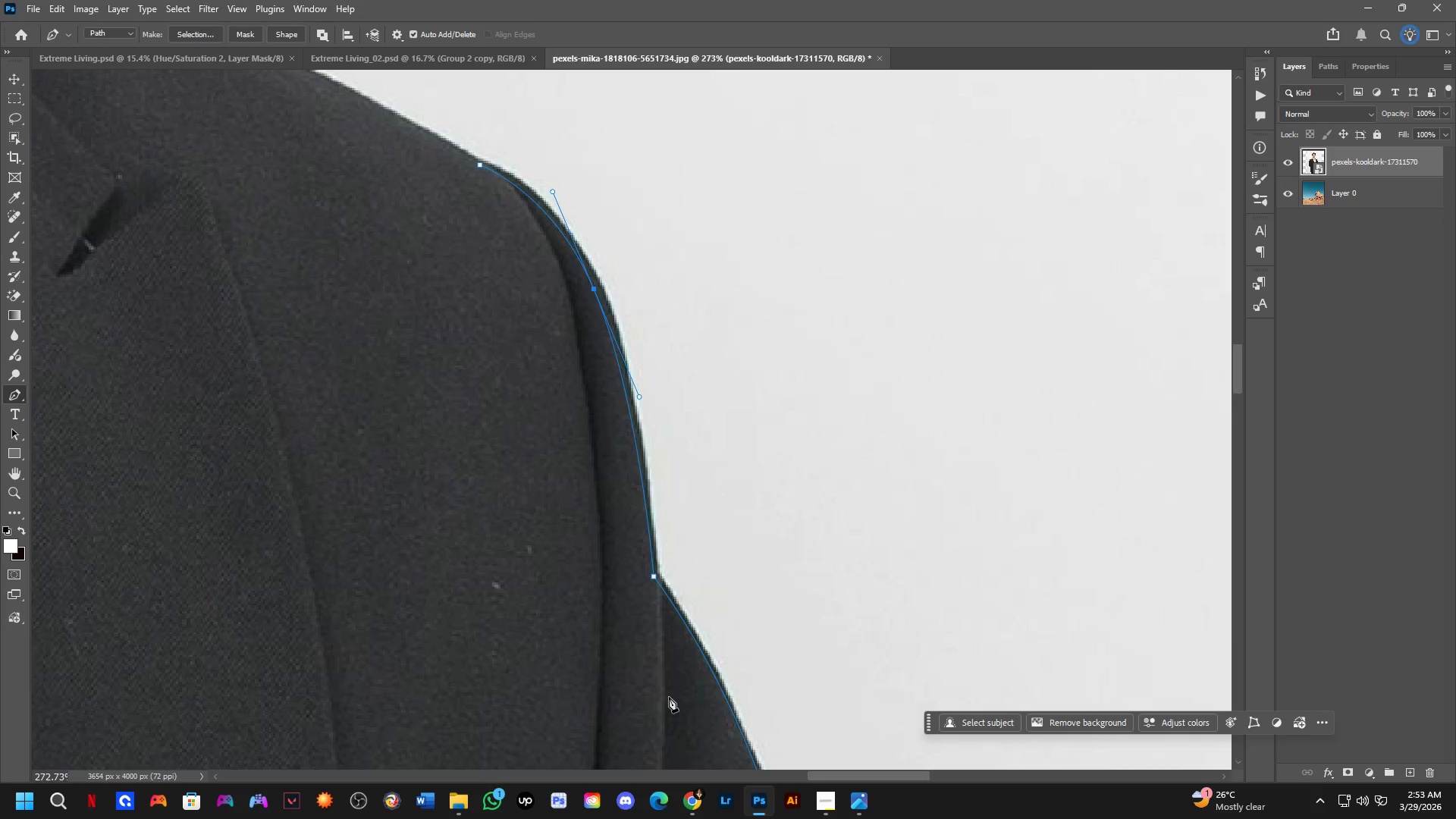 
wait(6.2)
 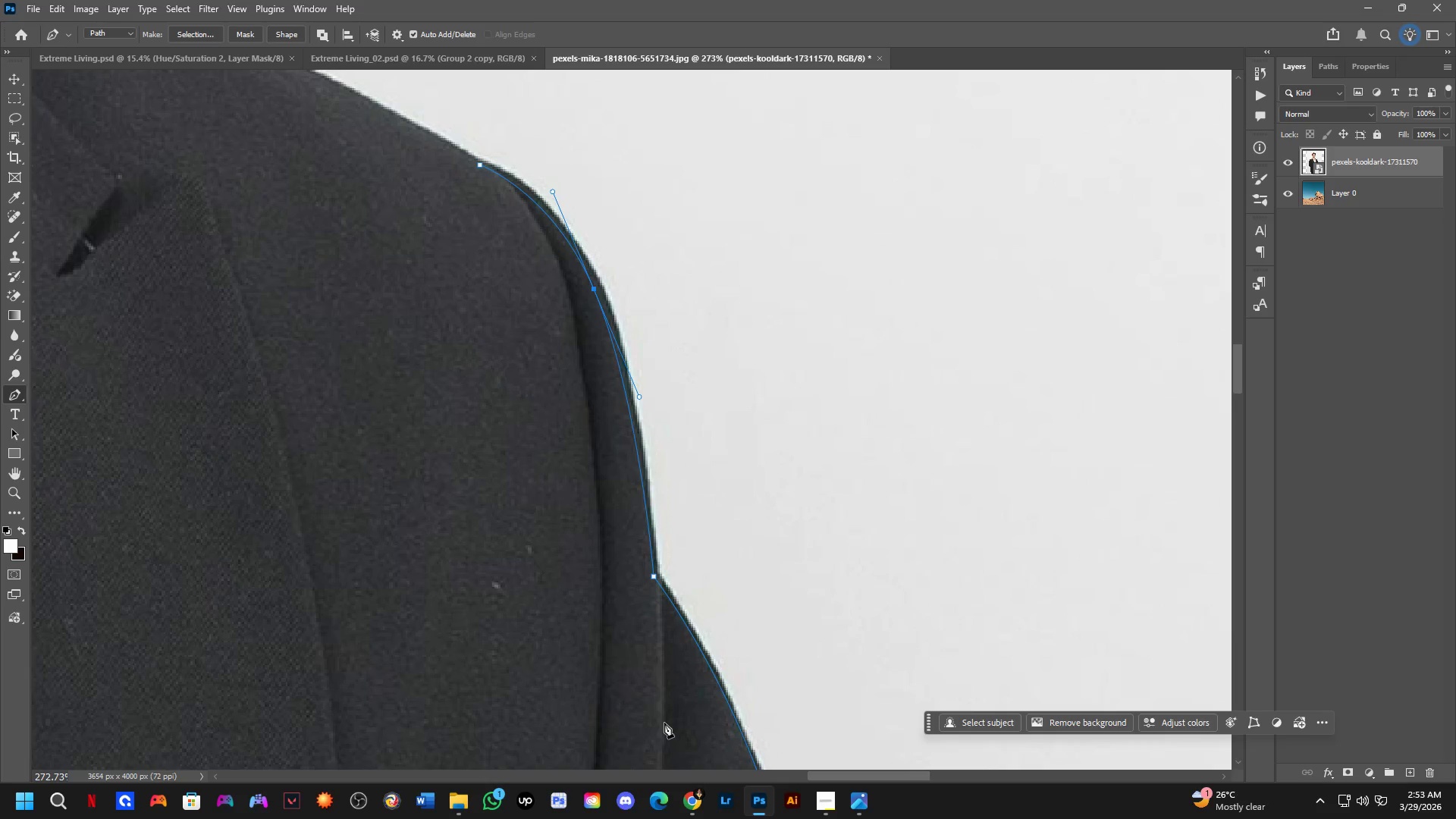 
scroll: coordinate [620, 561], scroll_direction: down, amount: 3.0
 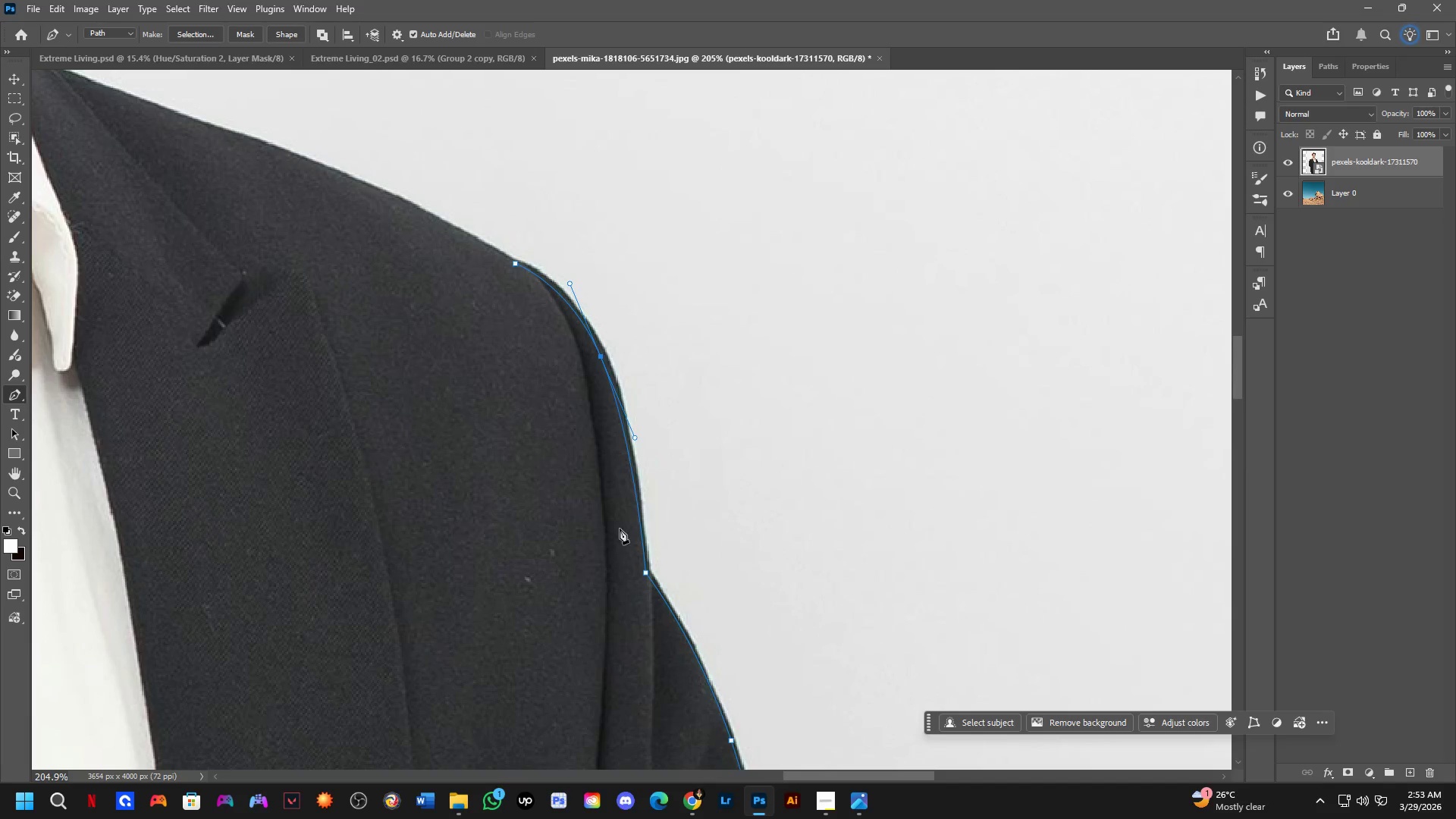 
hold_key(key=Space, duration=0.56)
 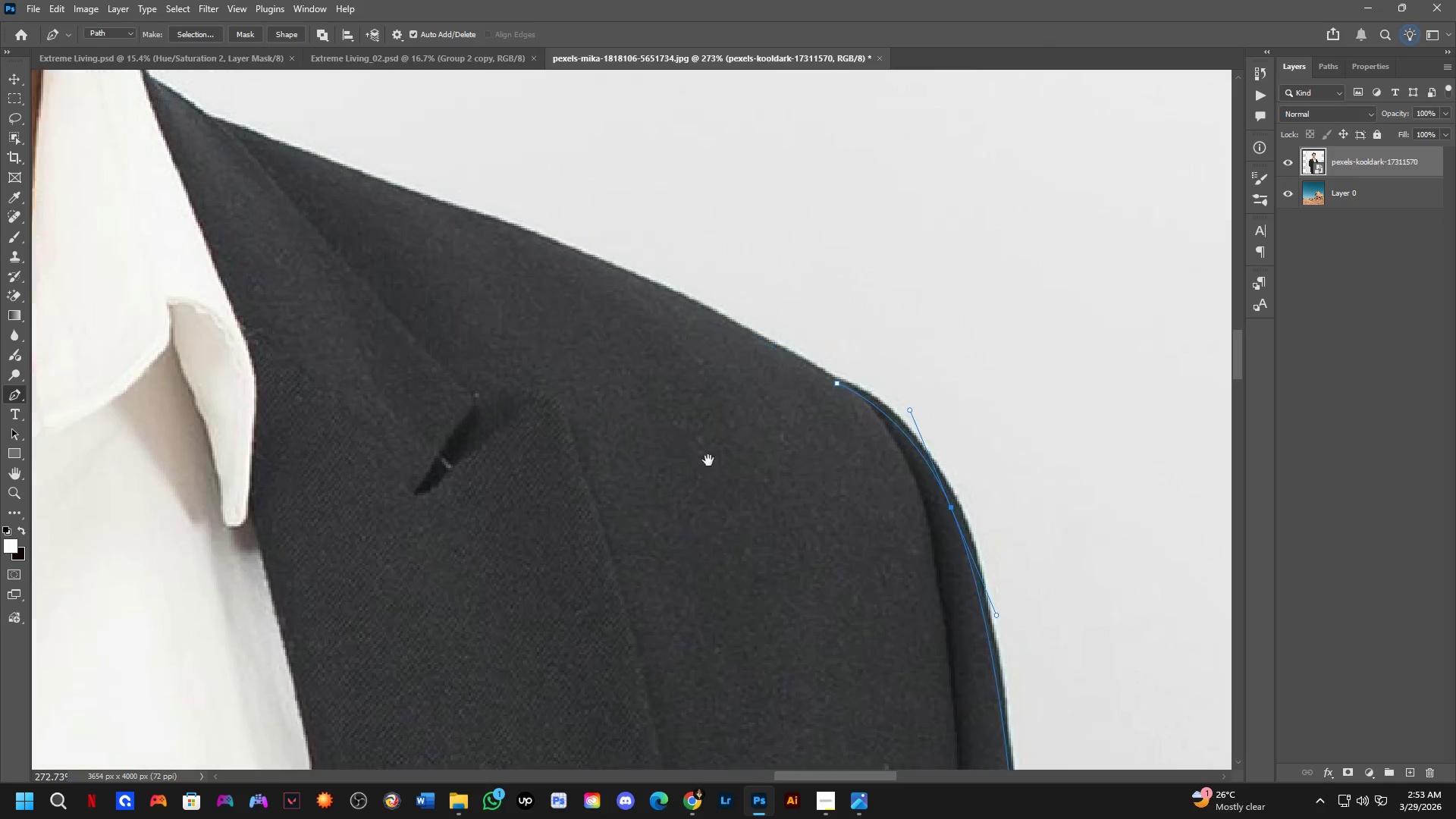 
left_click_drag(start_coordinate=[495, 340], to_coordinate=[749, 443])
 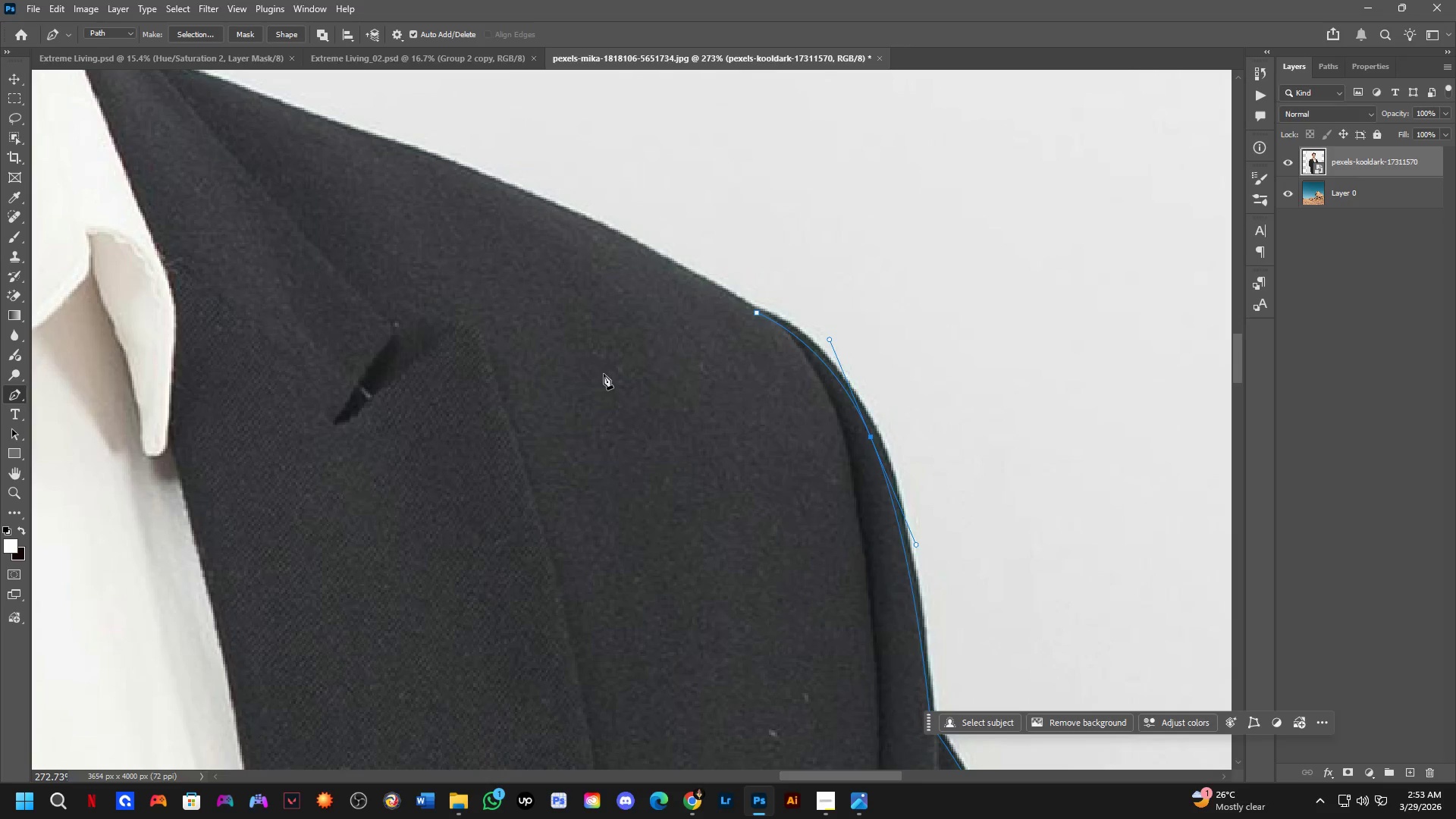 
scroll: coordinate [547, 411], scroll_direction: up, amount: 3.0
 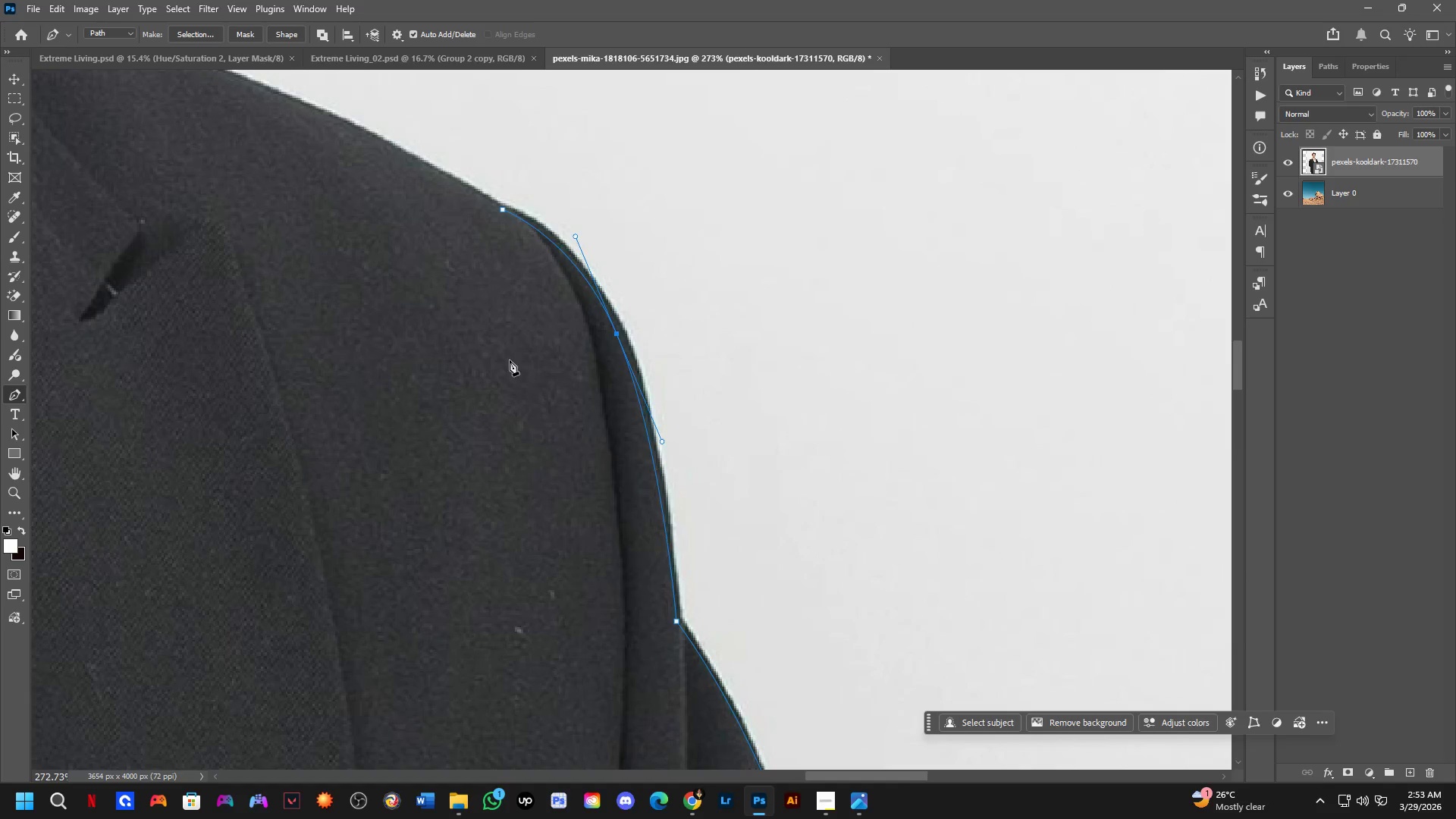 
hold_key(key=Space, duration=0.53)
 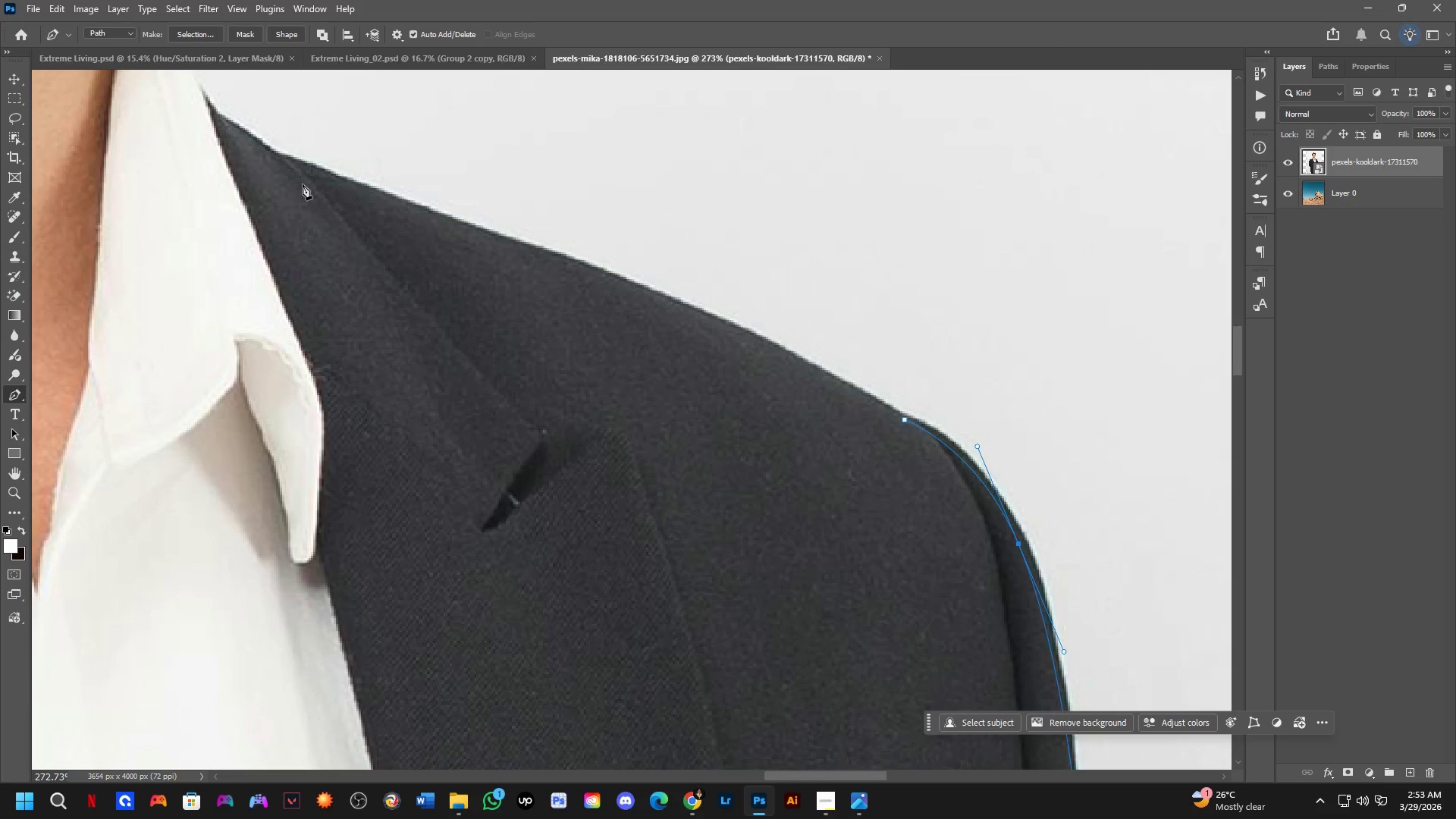 
left_click_drag(start_coordinate=[593, 371], to_coordinate=[741, 478])
 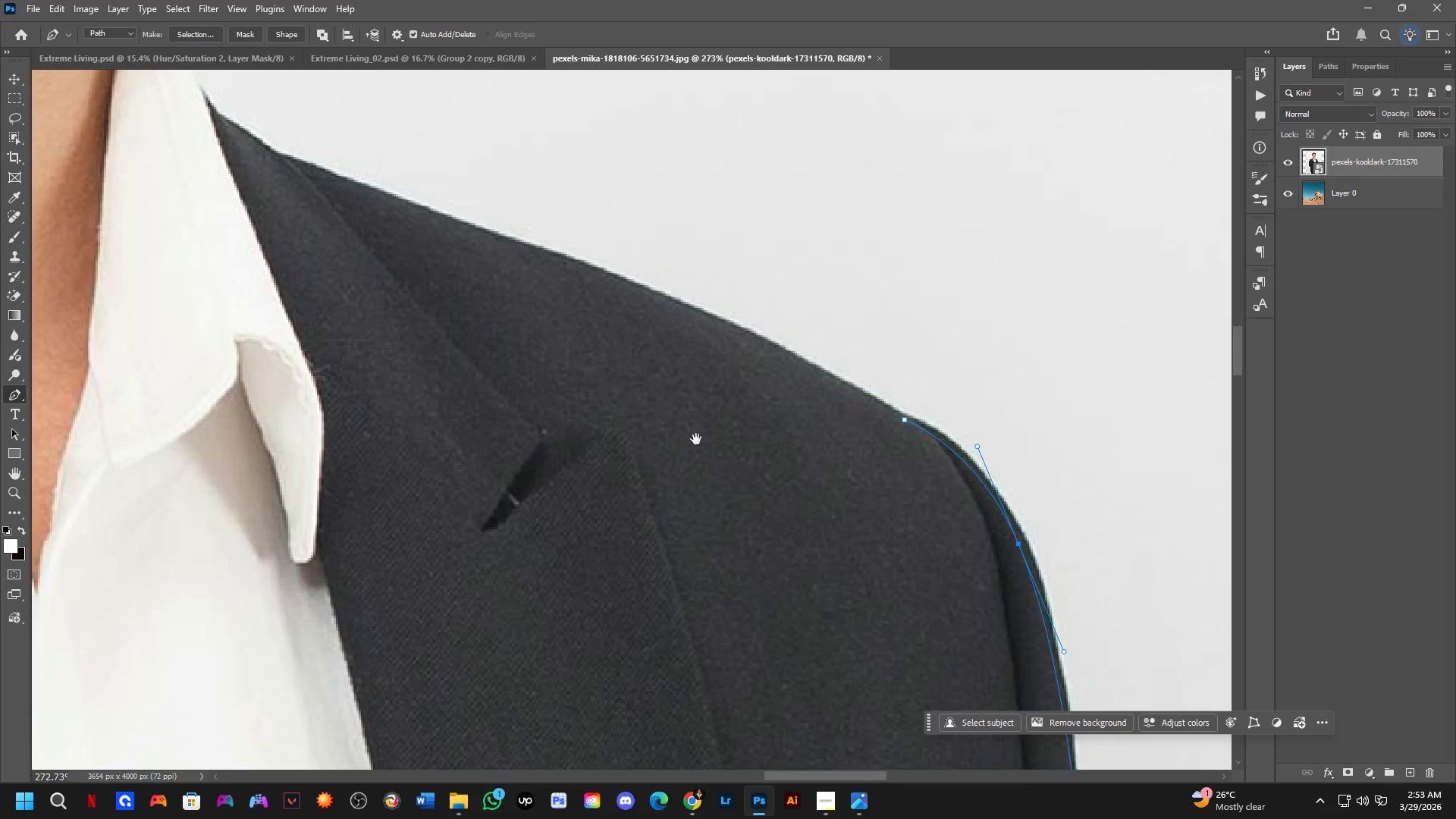 
hold_key(key=Space, duration=13.3)
 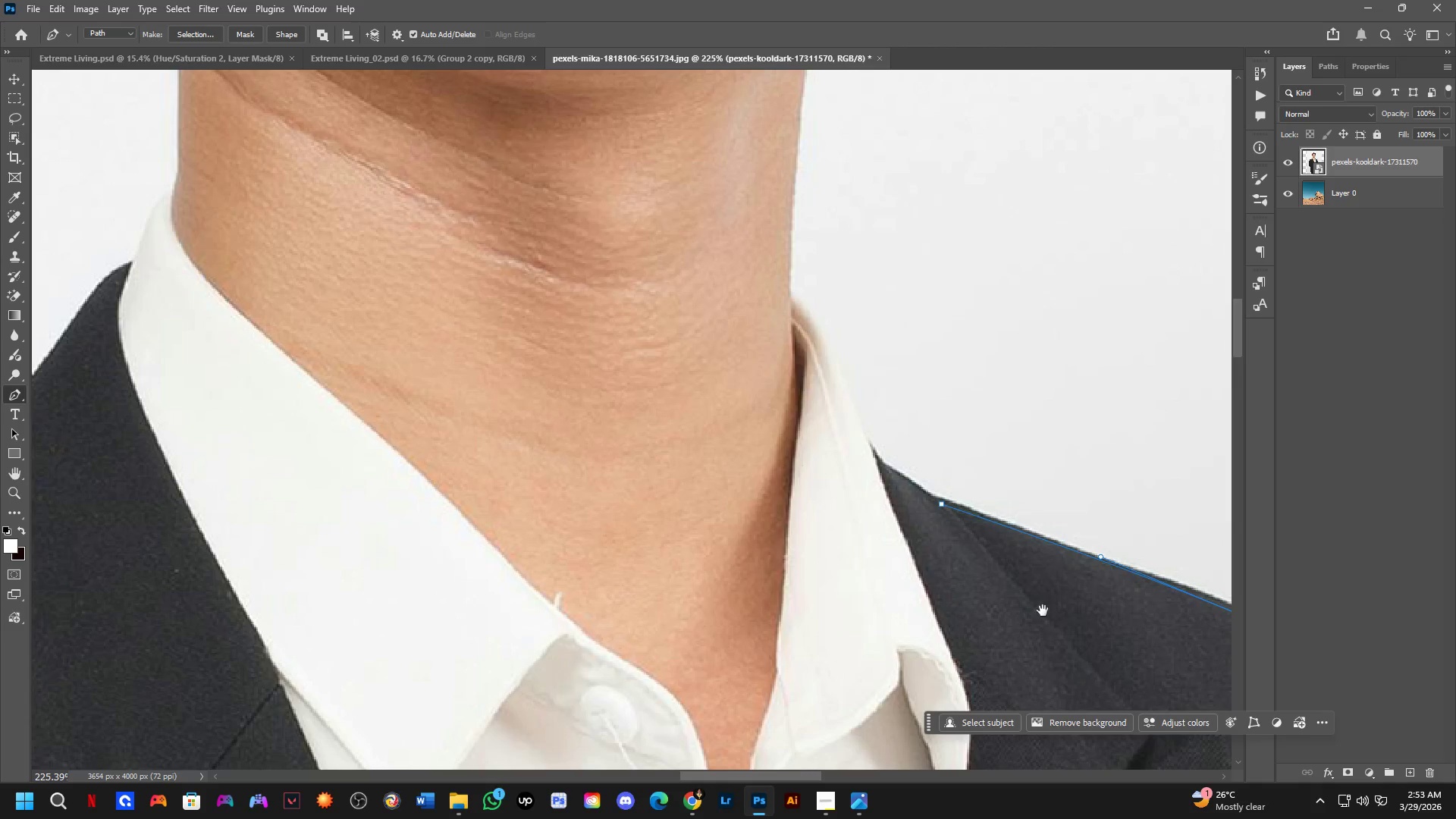 
left_click([287, 163])
 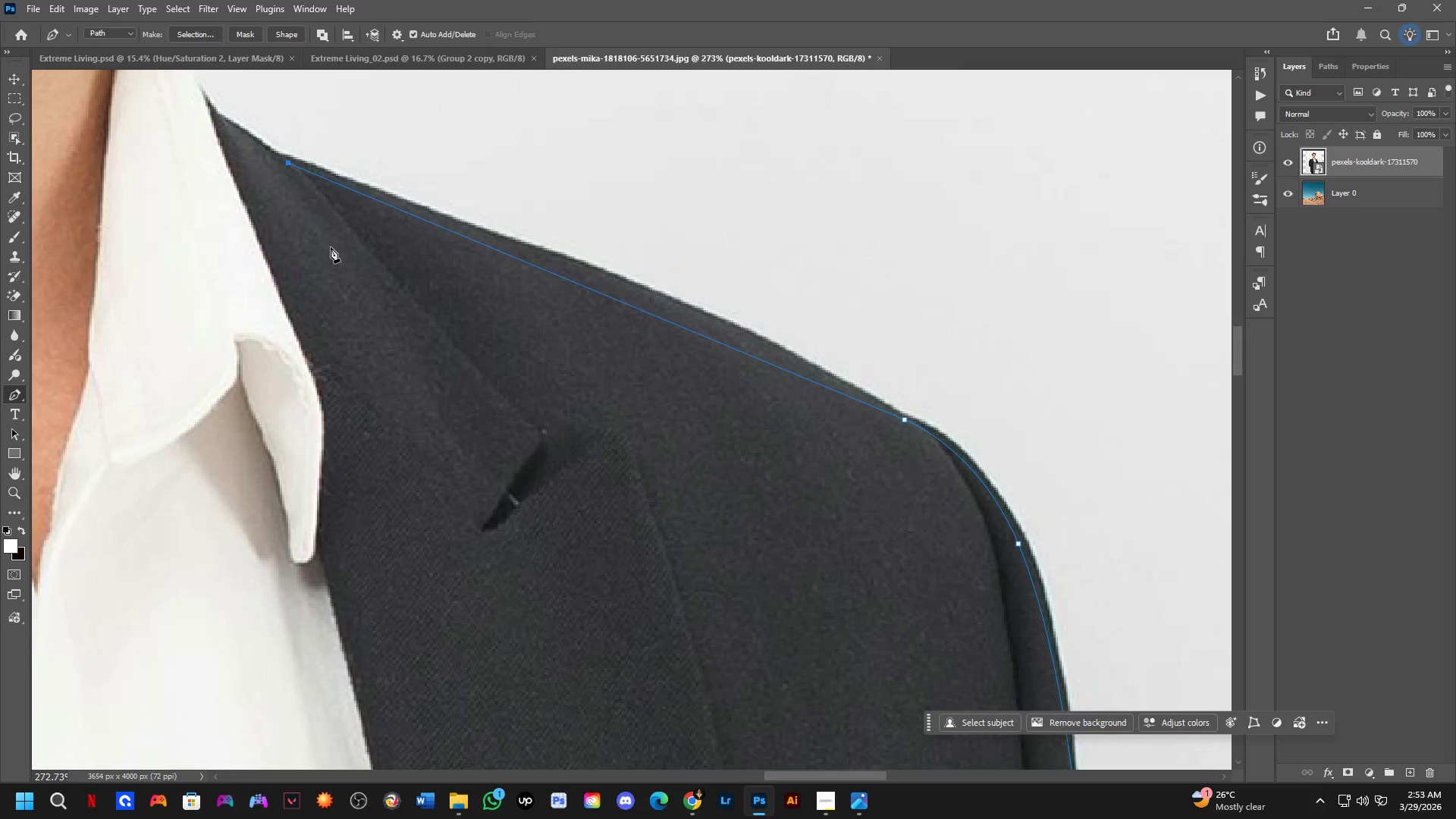 
key(Control+ControlLeft)
 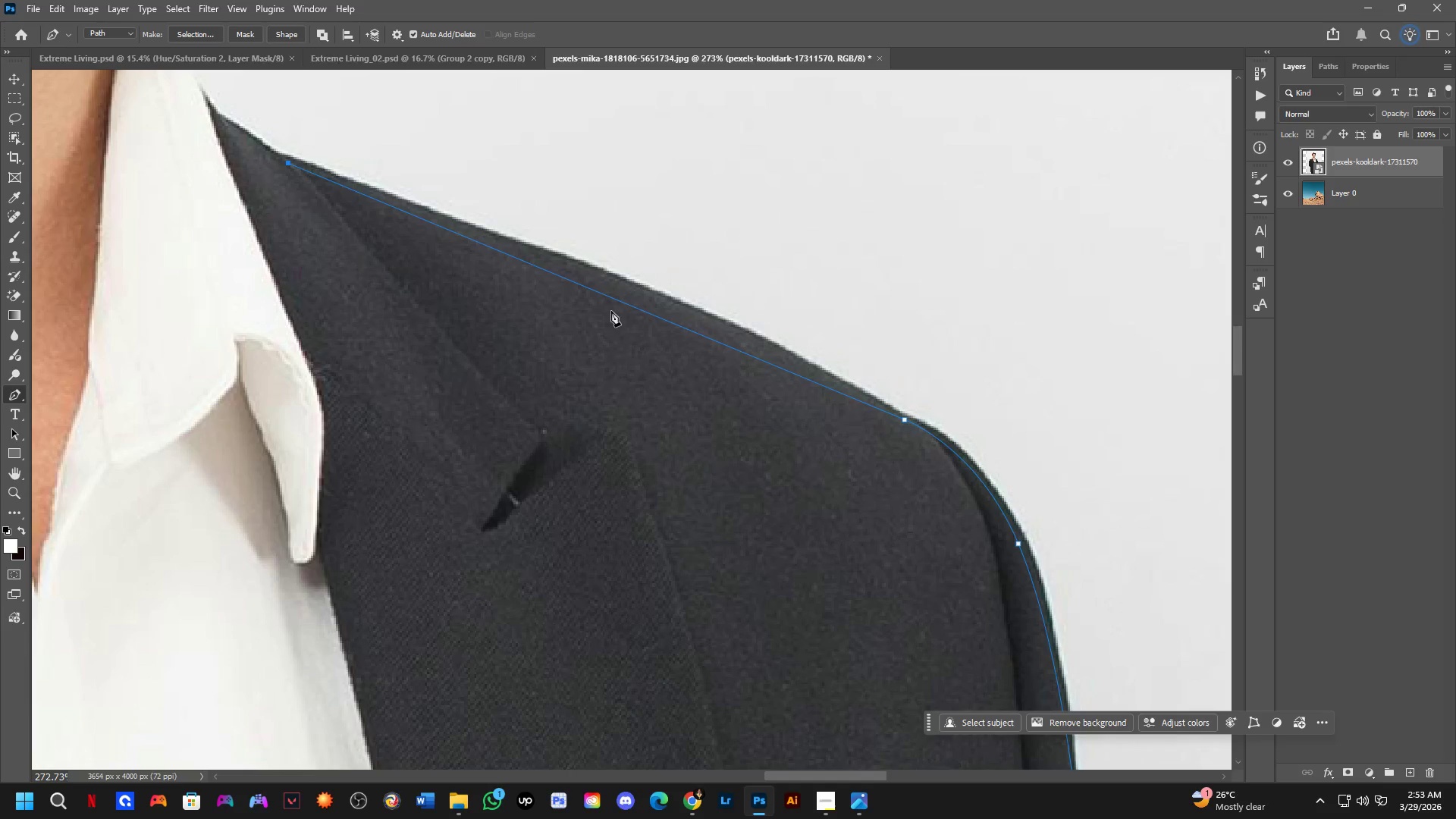 
left_click([632, 307])
 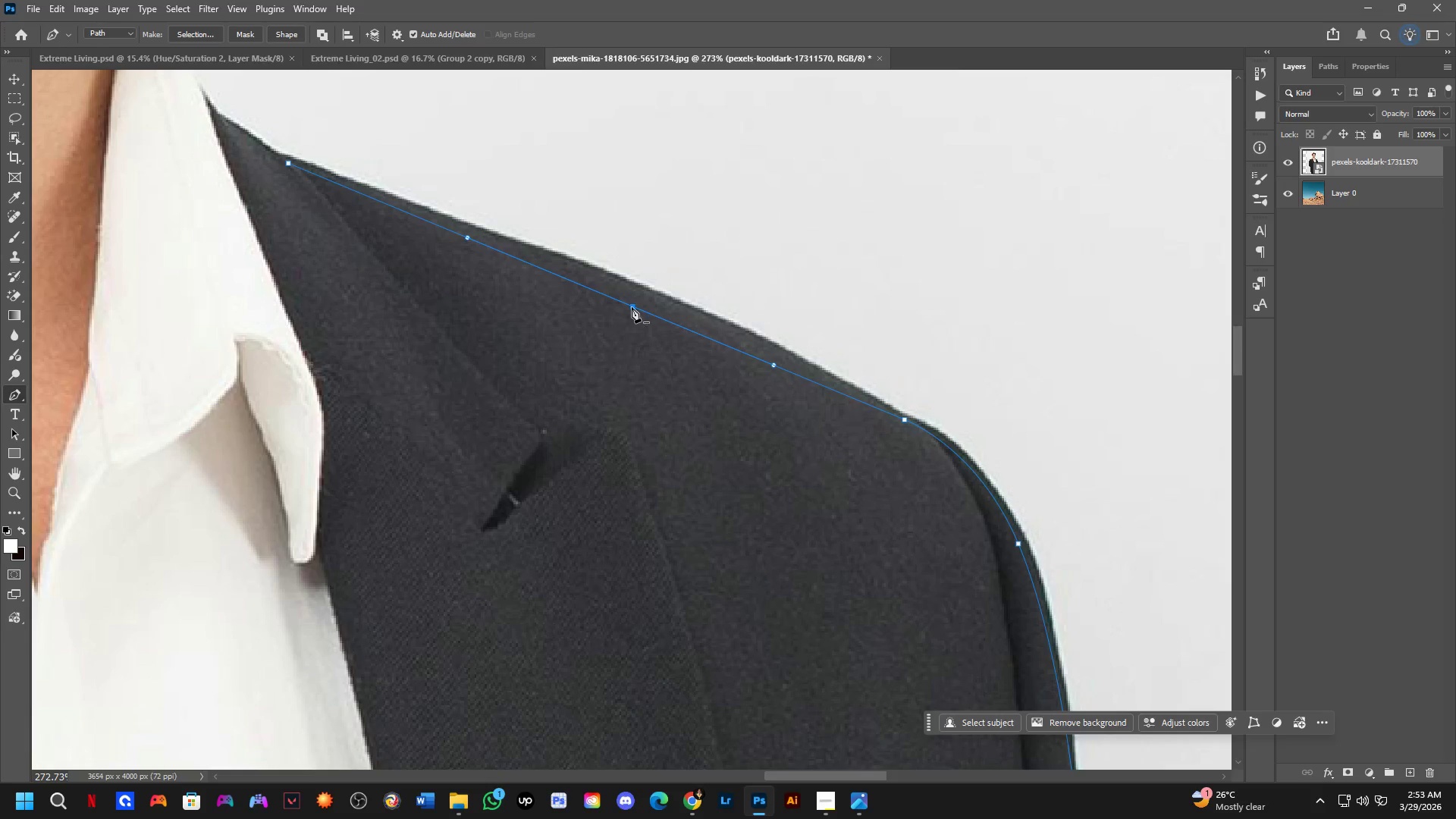 
hold_key(key=ControlLeft, duration=1.52)
left_click_drag(start_coordinate=[632, 307], to_coordinate=[645, 296])
 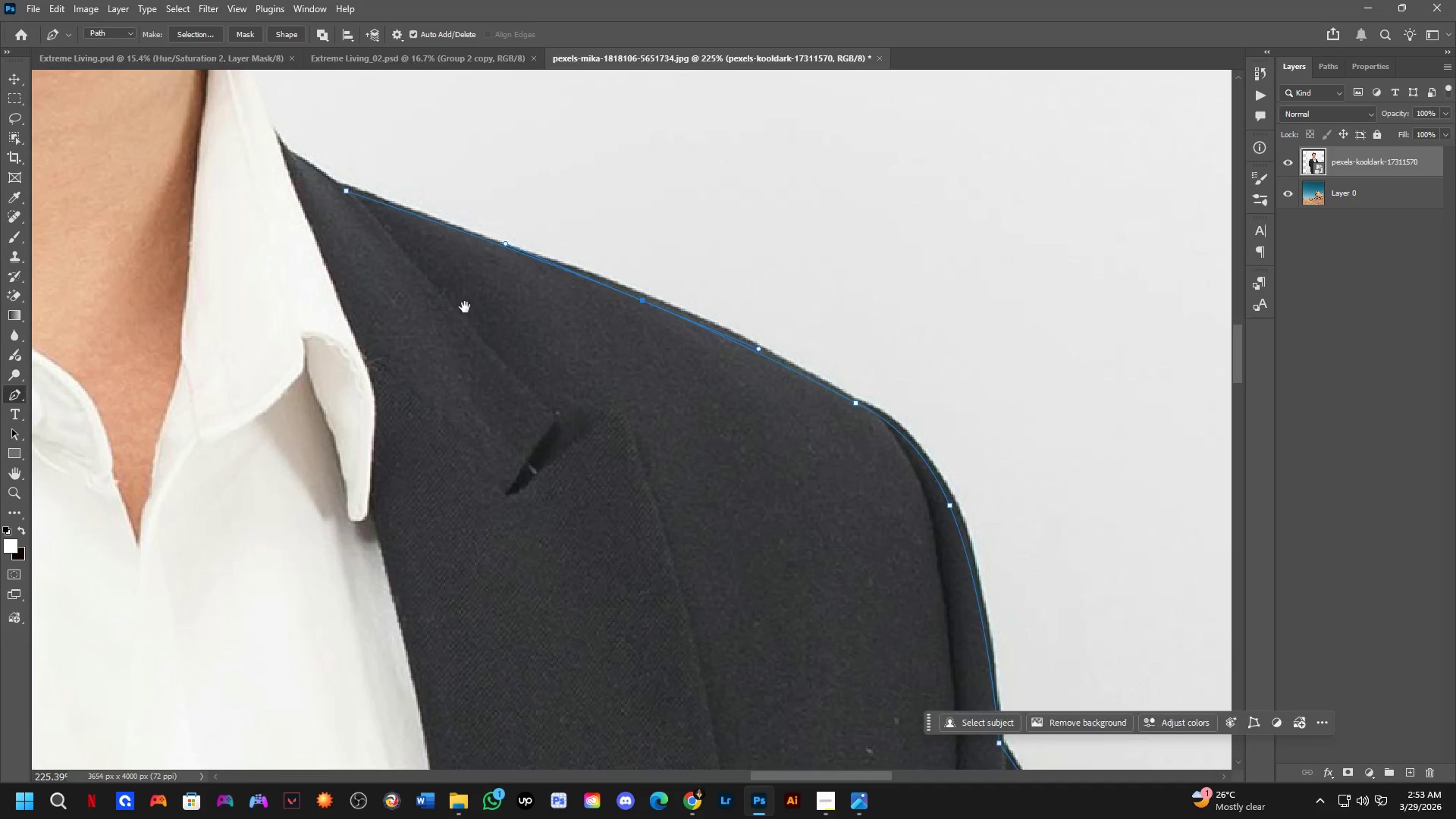 
hold_key(key=ControlLeft, duration=1.12)
 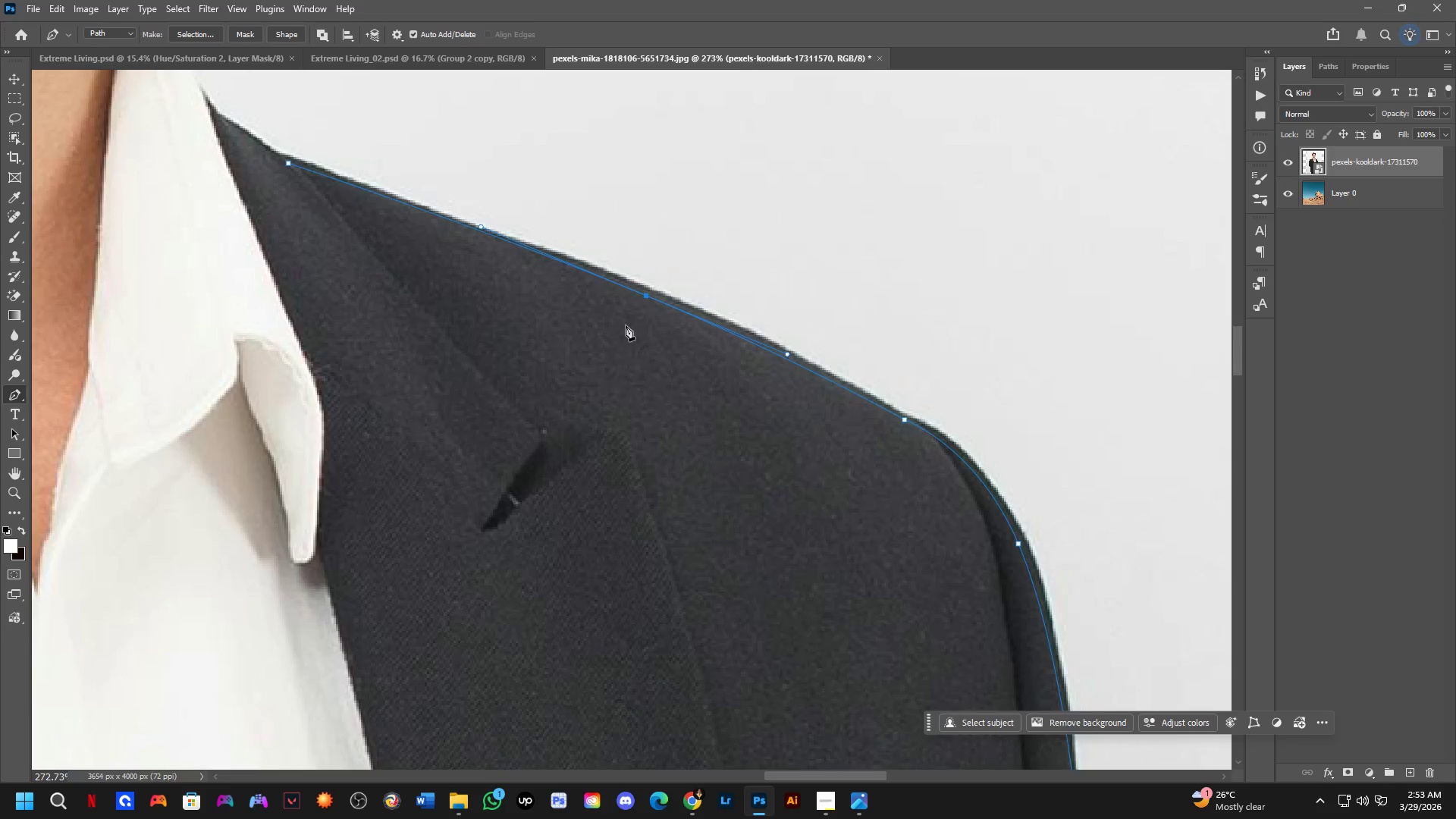 
hold_key(key=Space, duration=0.55)
 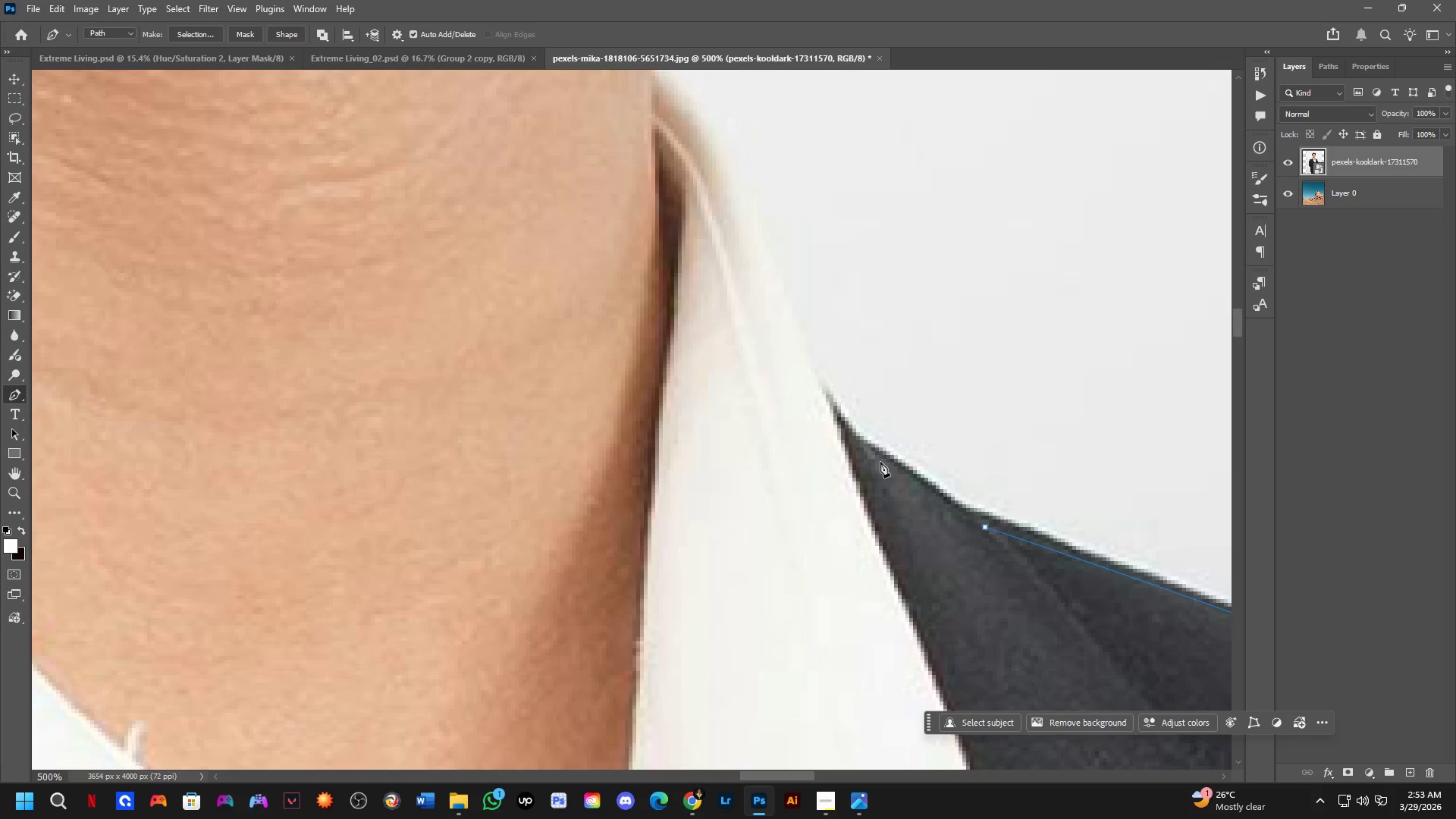 
left_click_drag(start_coordinate=[468, 318], to_coordinate=[1063, 632])
 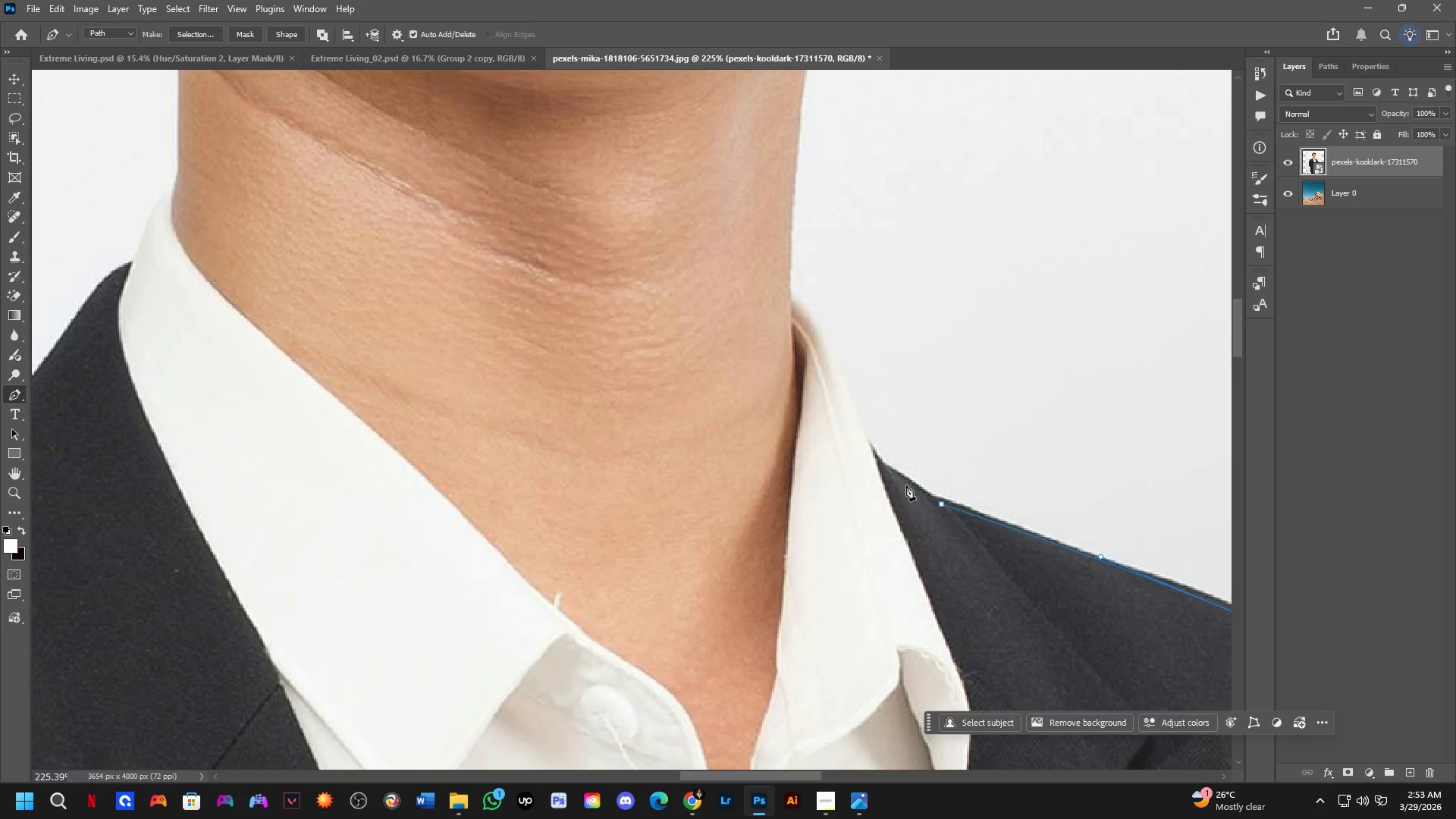 
scroll: coordinate [625, 326], scroll_direction: down, amount: 2.0
 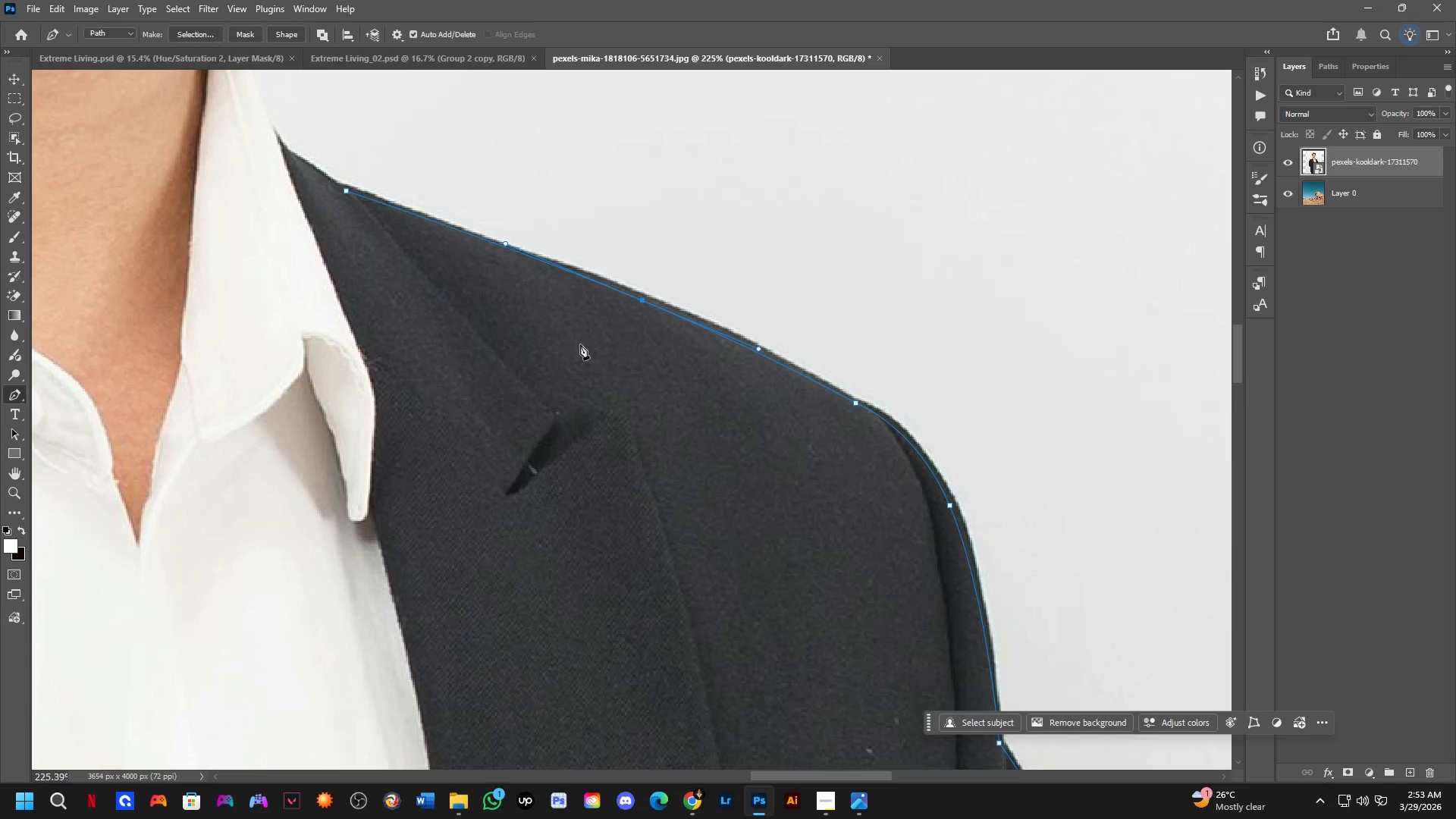 
key(Shift+ShiftLeft)
 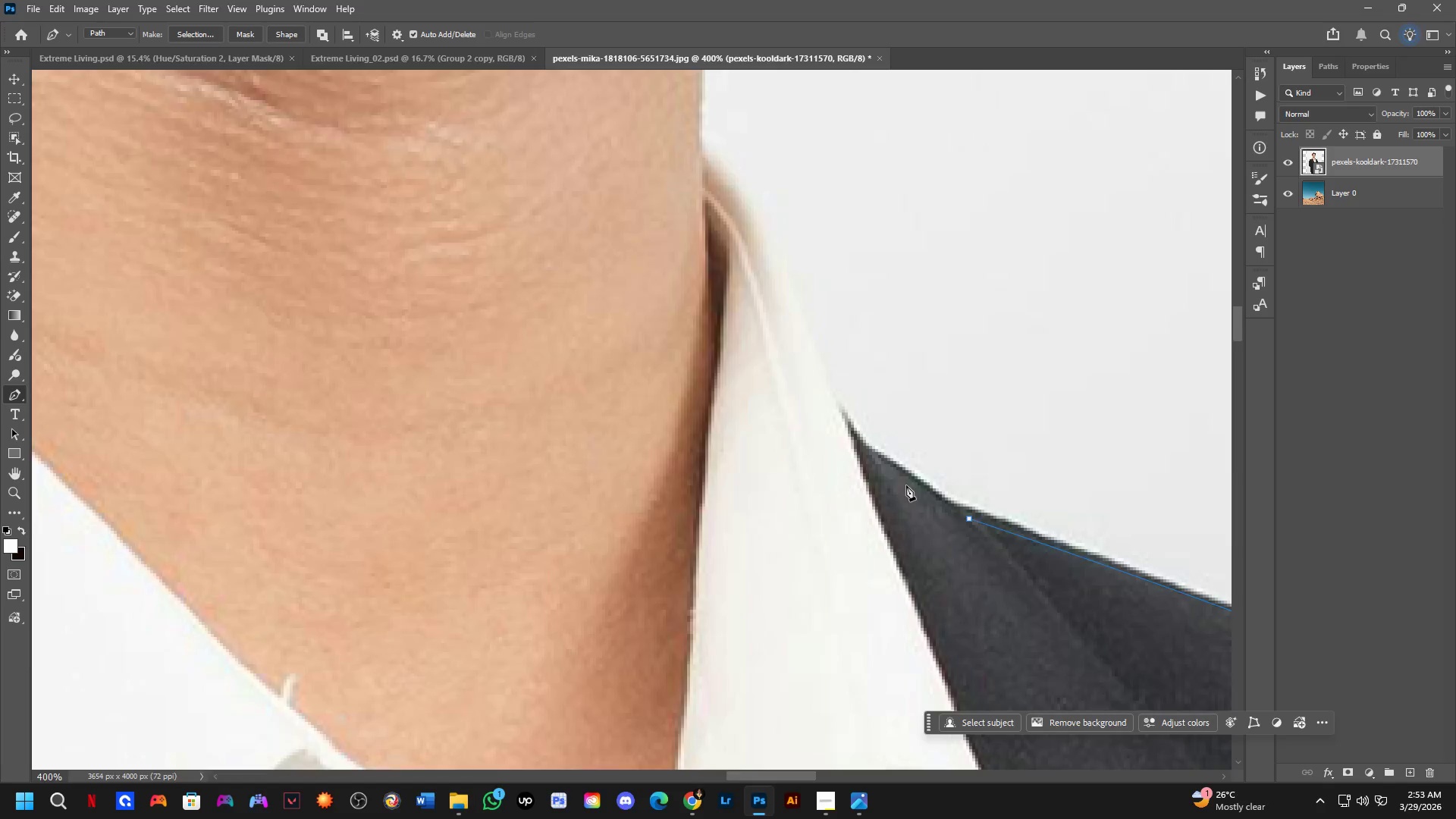 
scroll: coordinate [906, 485], scroll_direction: up, amount: 3.0
 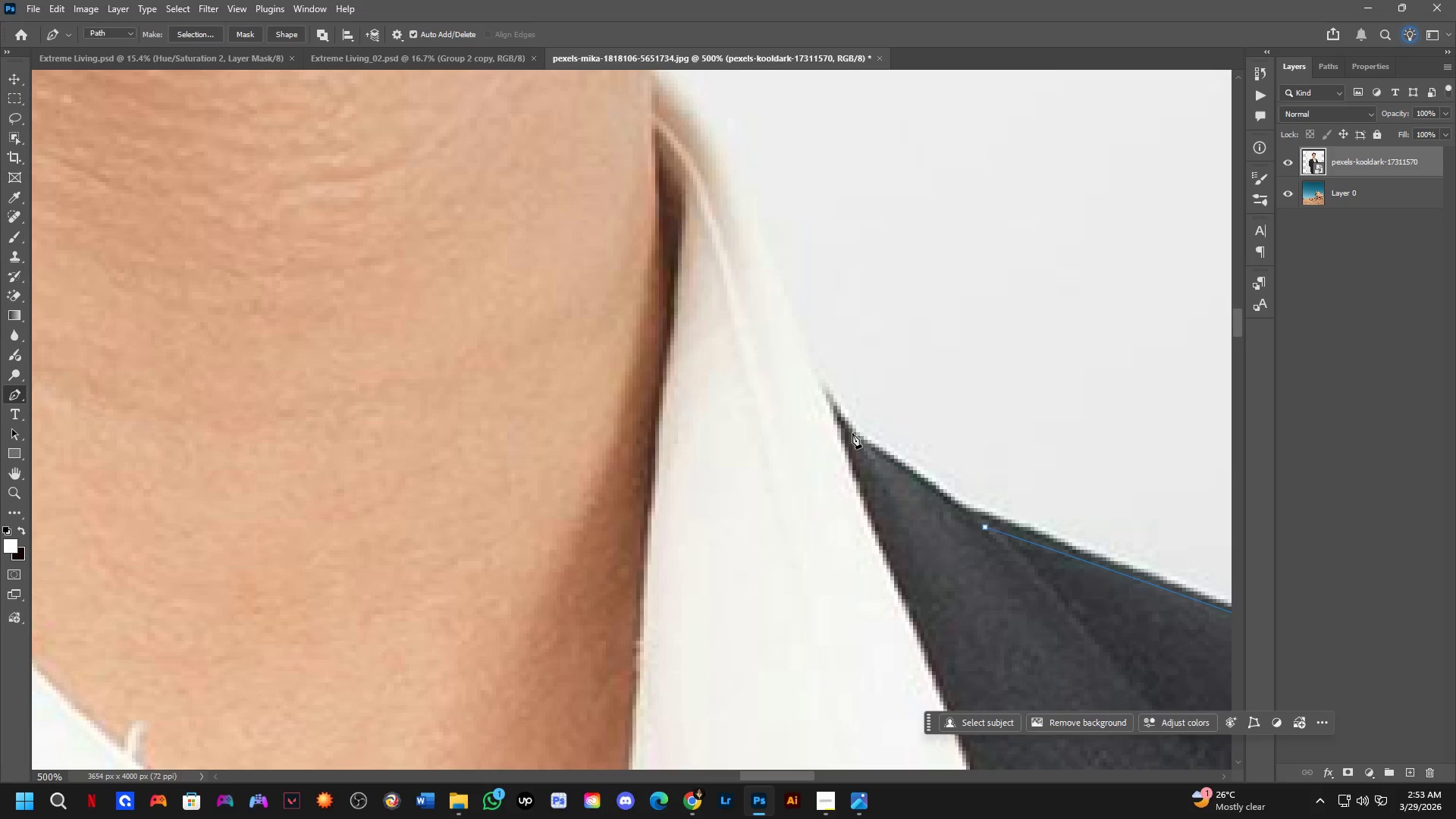 
left_click([850, 433])
 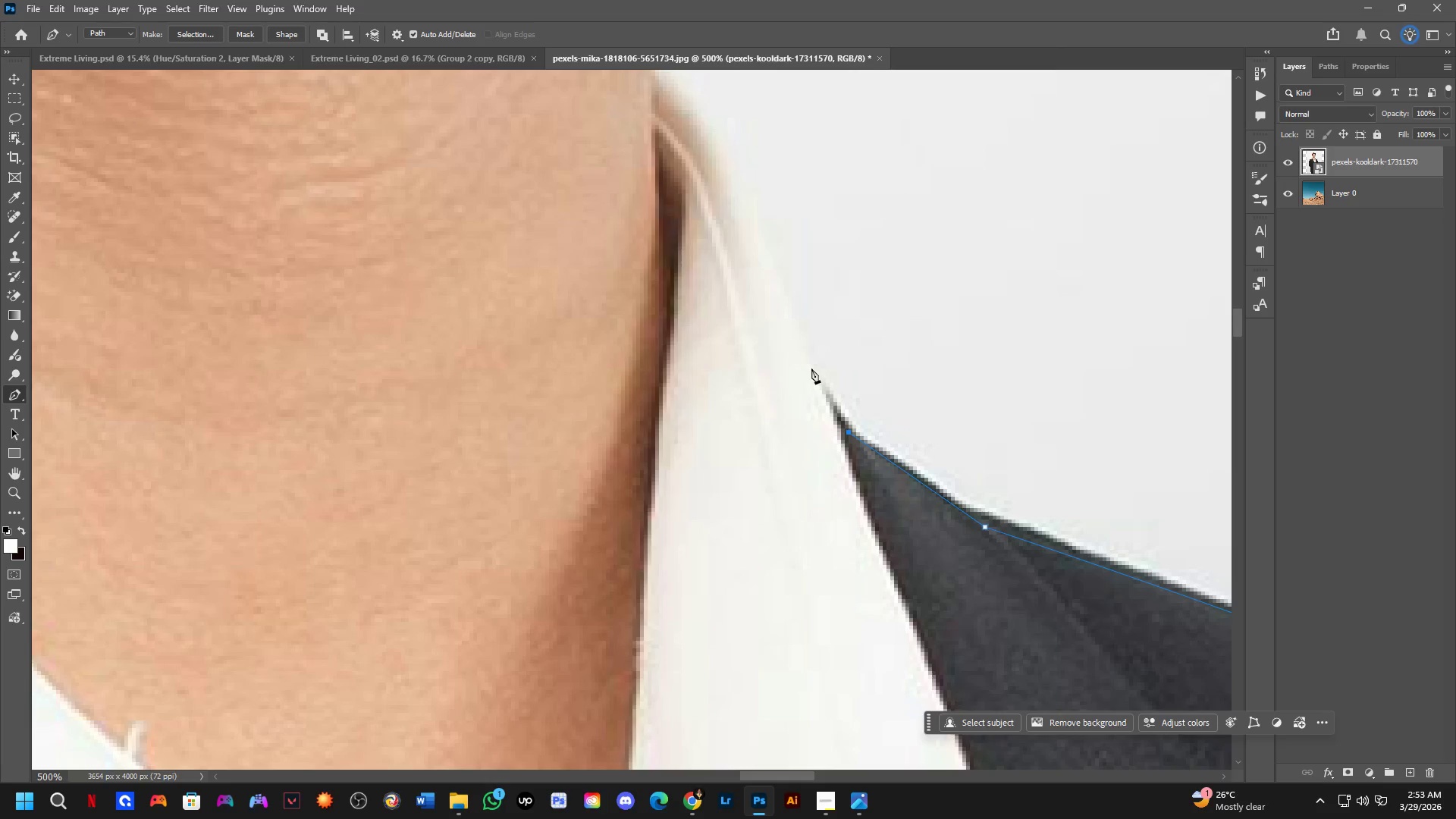 
left_click_drag(start_coordinate=[790, 340], to_coordinate=[774, 315])
 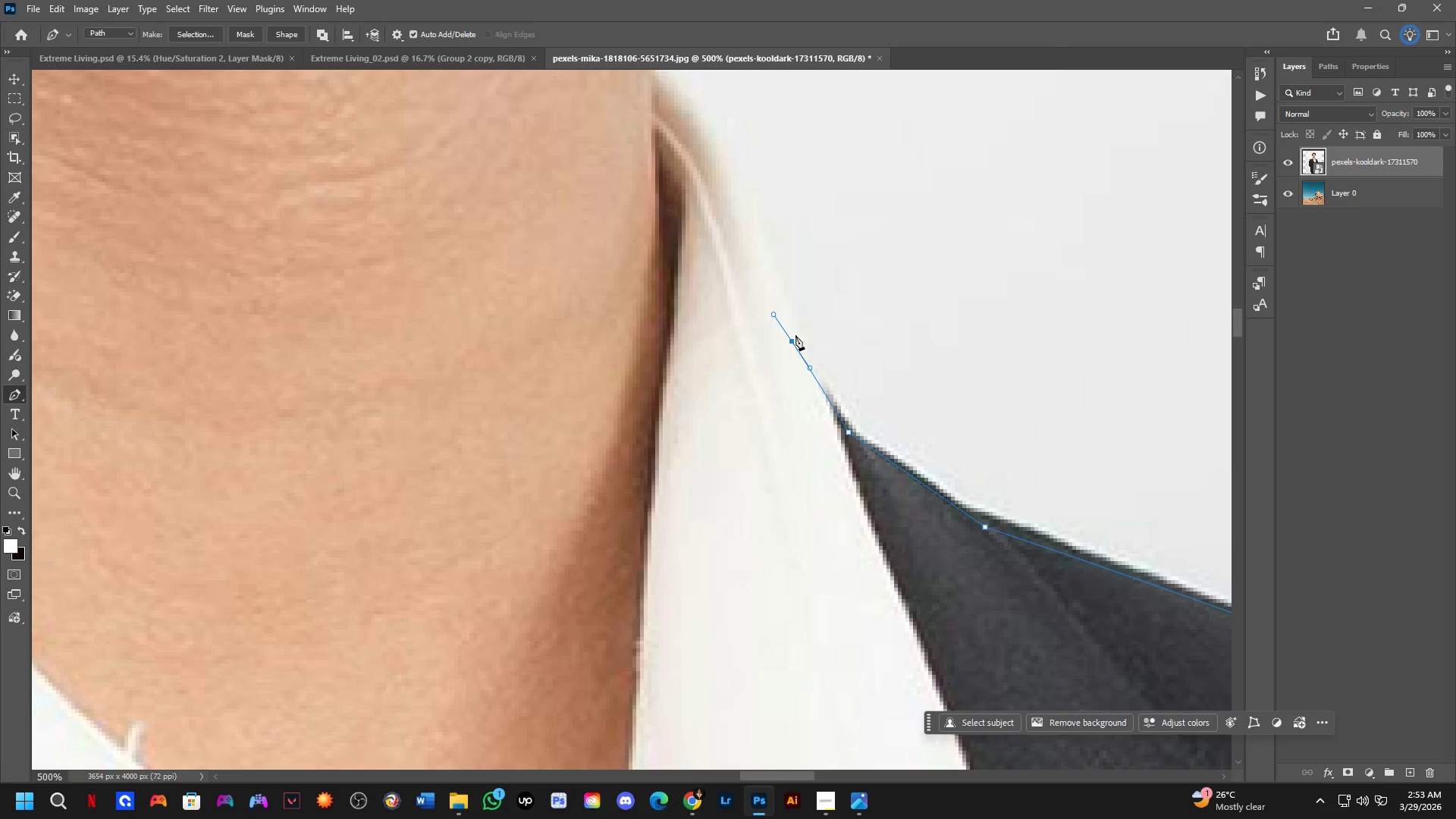 
hold_key(key=AltLeft, duration=0.58)
left_click([794, 340])
 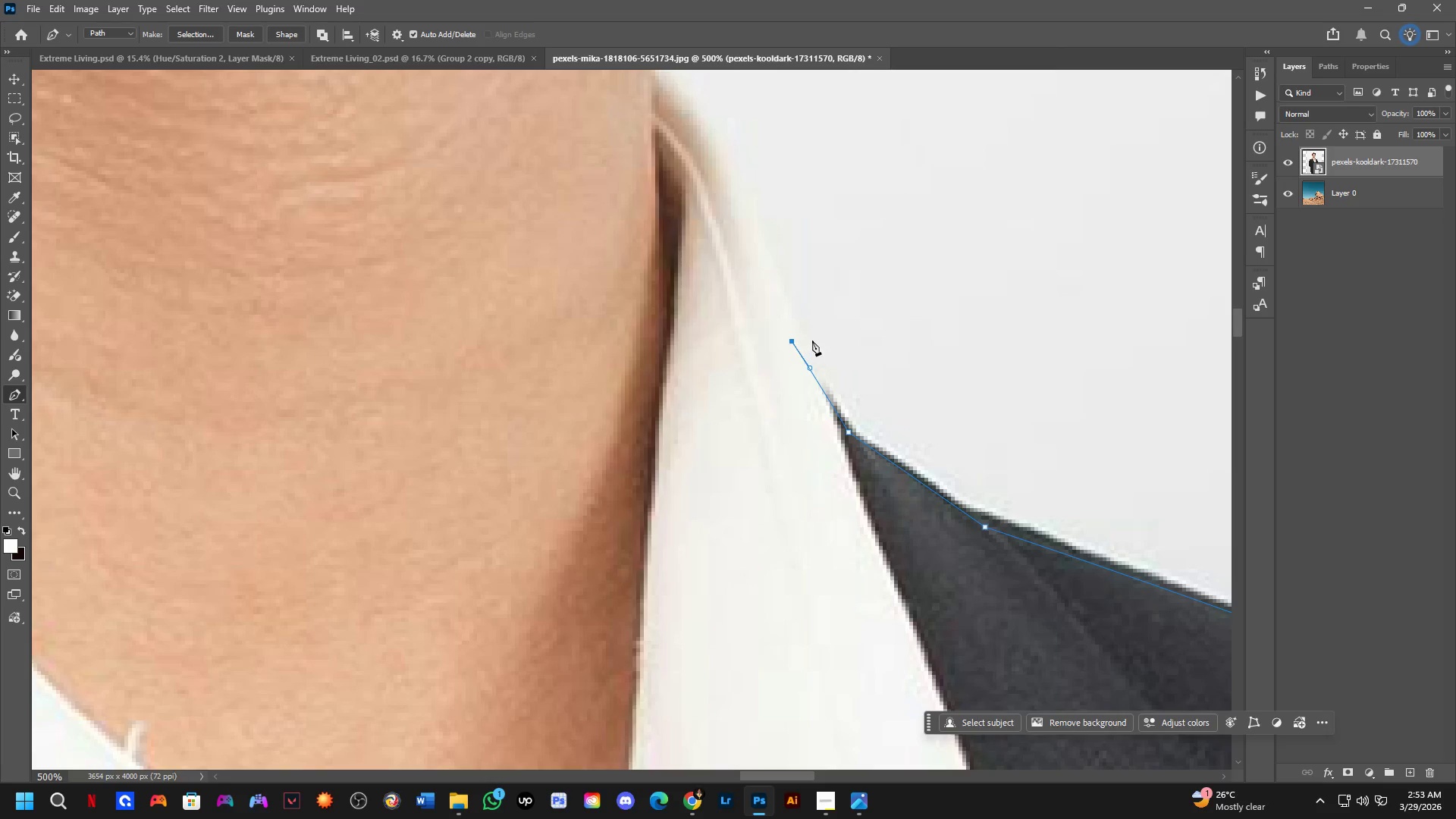 
hold_key(key=Space, duration=0.55)
 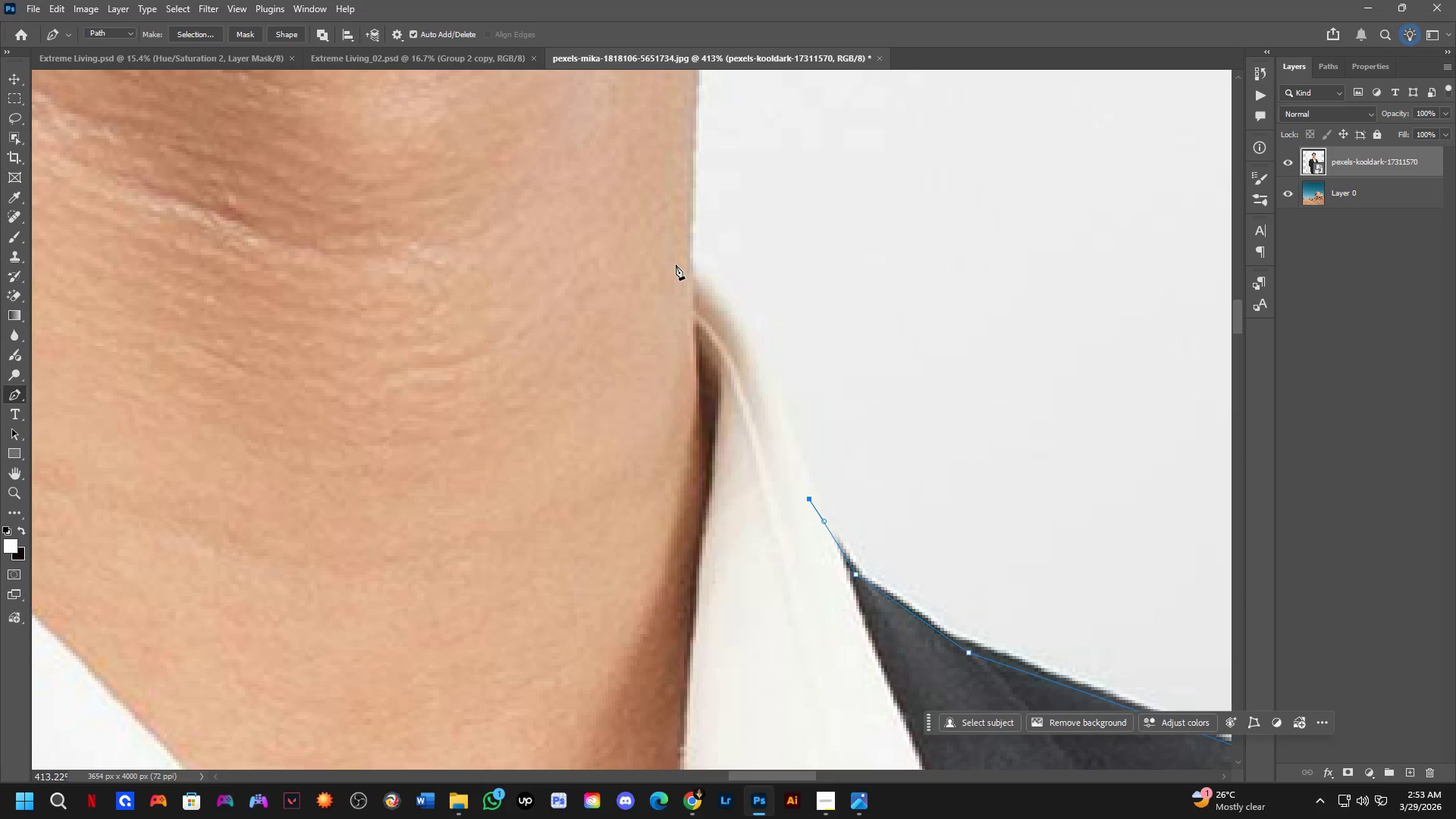 
left_click_drag(start_coordinate=[873, 307], to_coordinate=[886, 465])
 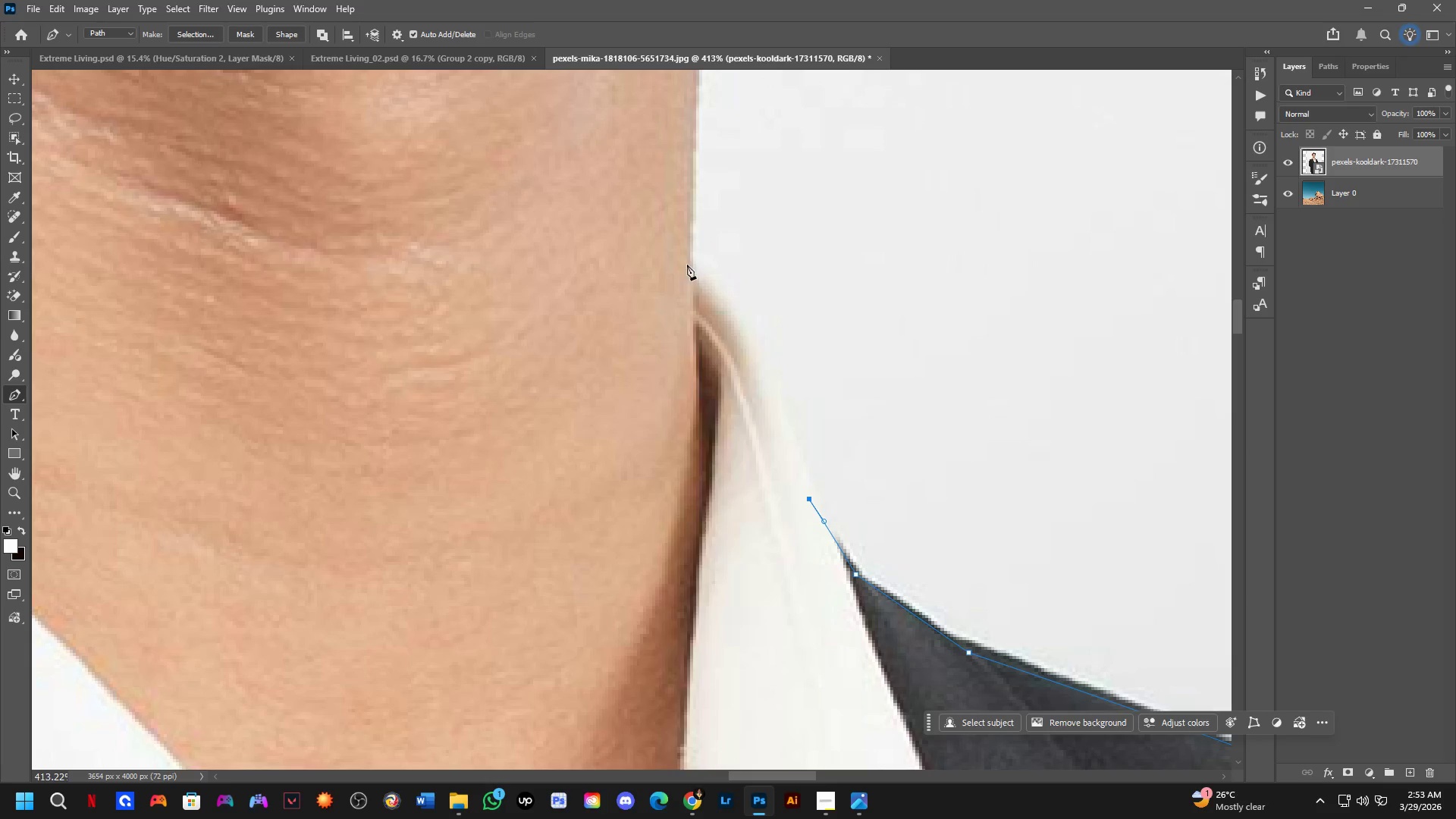 
scroll: coordinate [813, 342], scroll_direction: down, amount: 2.0
 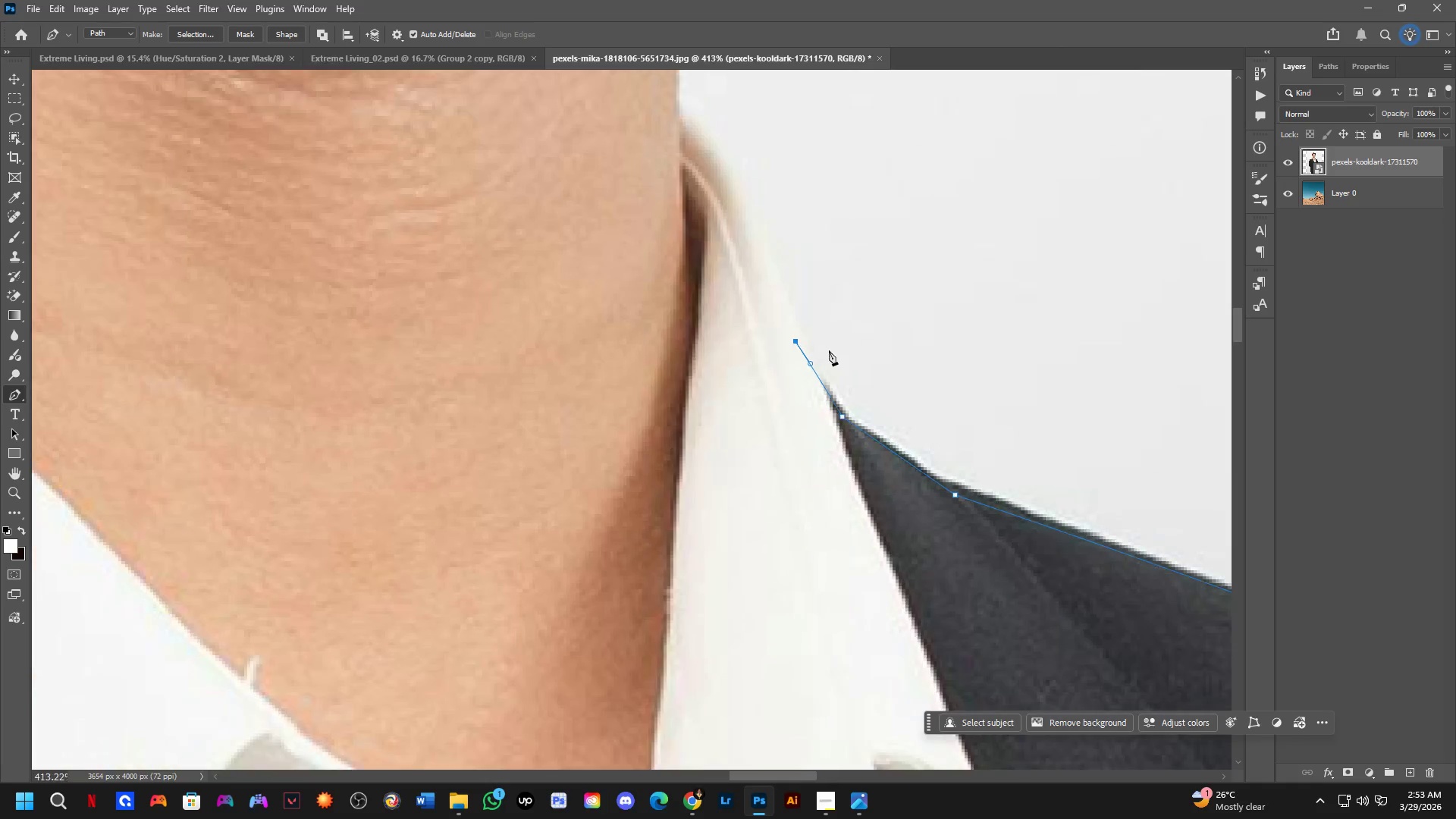 
left_click_drag(start_coordinate=[692, 269], to_coordinate=[610, 174])
 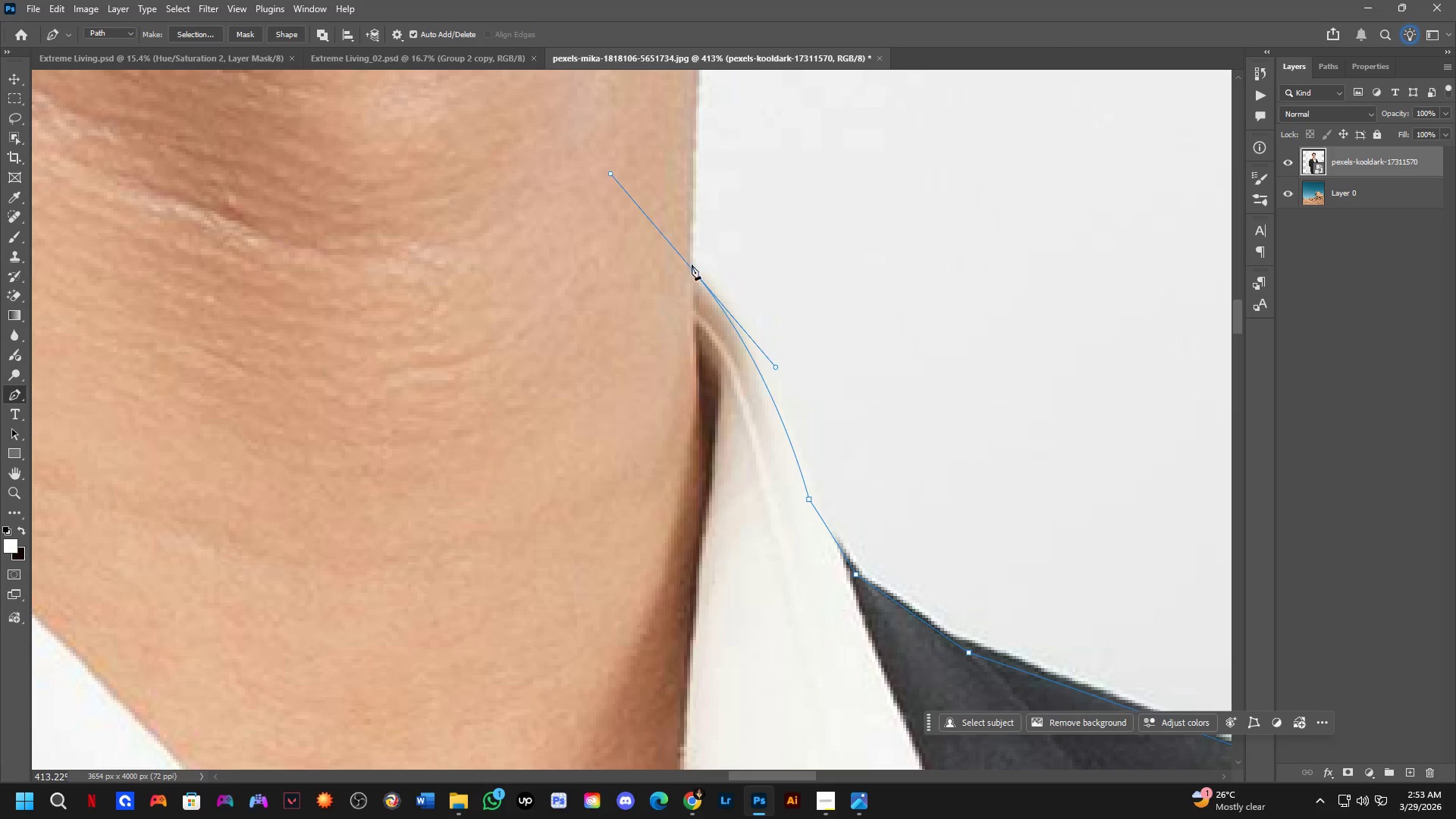 
hold_key(key=AltLeft, duration=0.39)
left_click([695, 271])
 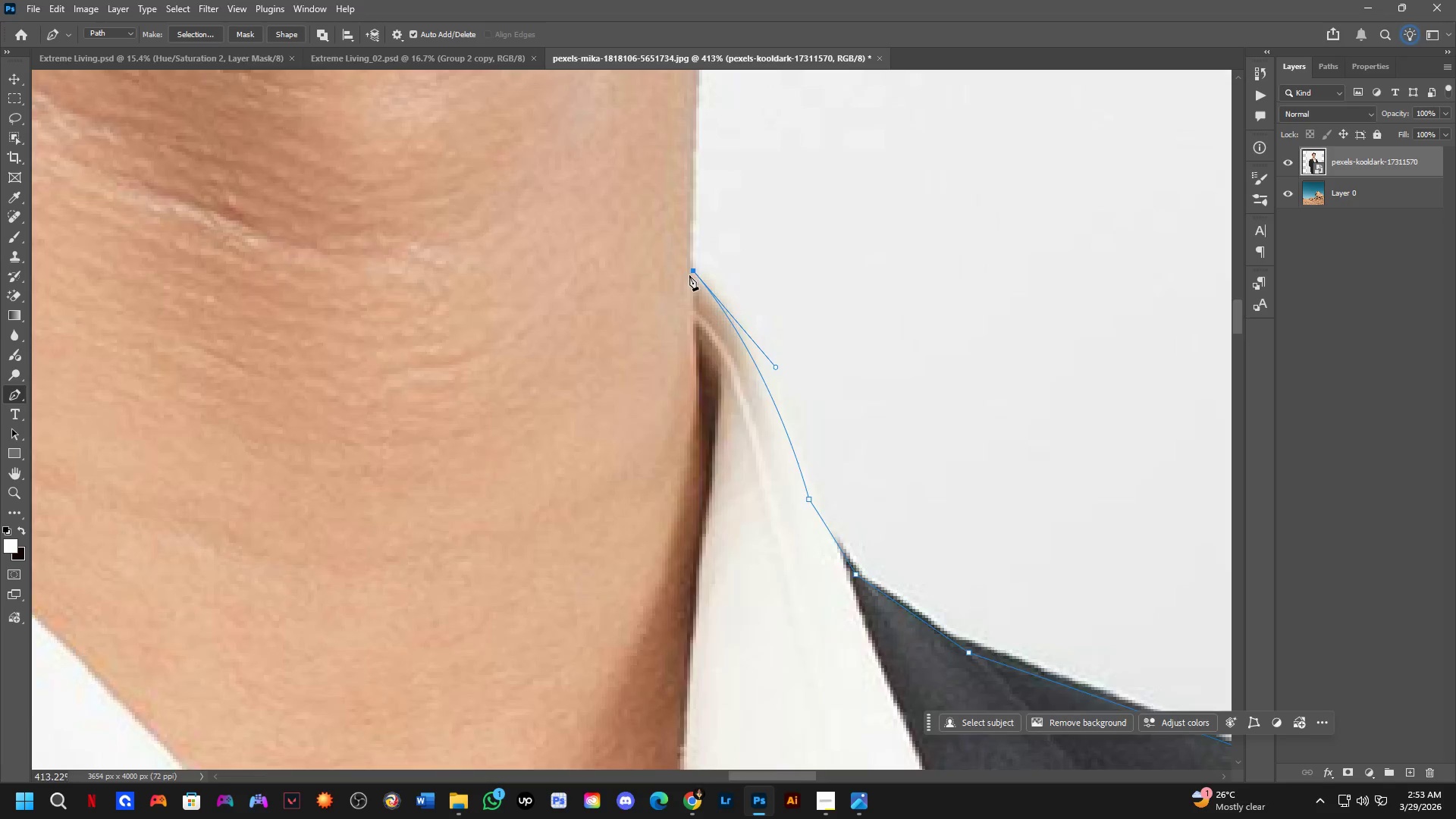 
hold_key(key=ControlLeft, duration=1.16)
 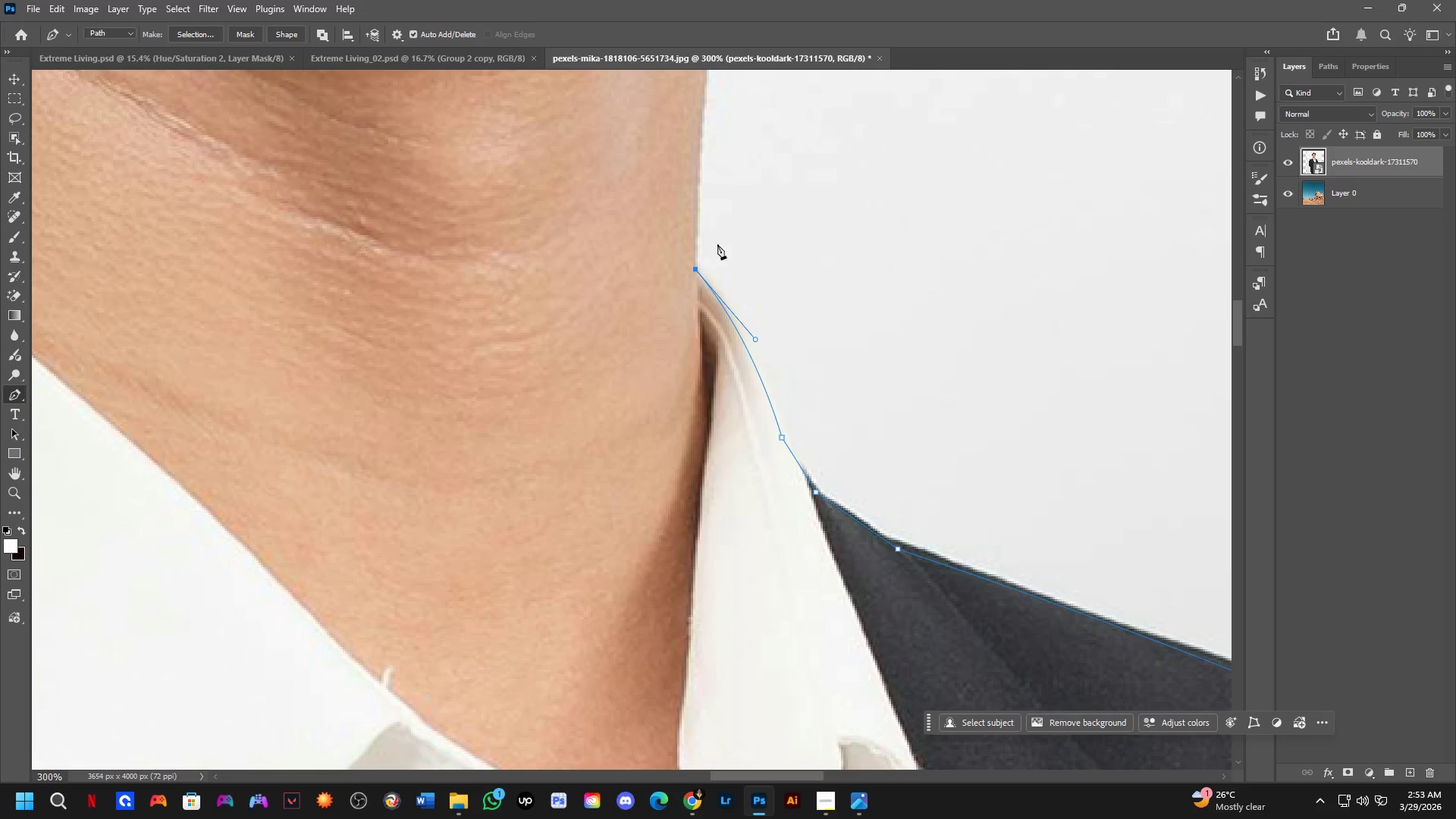 
scroll: coordinate [692, 275], scroll_direction: up, amount: 6.0
 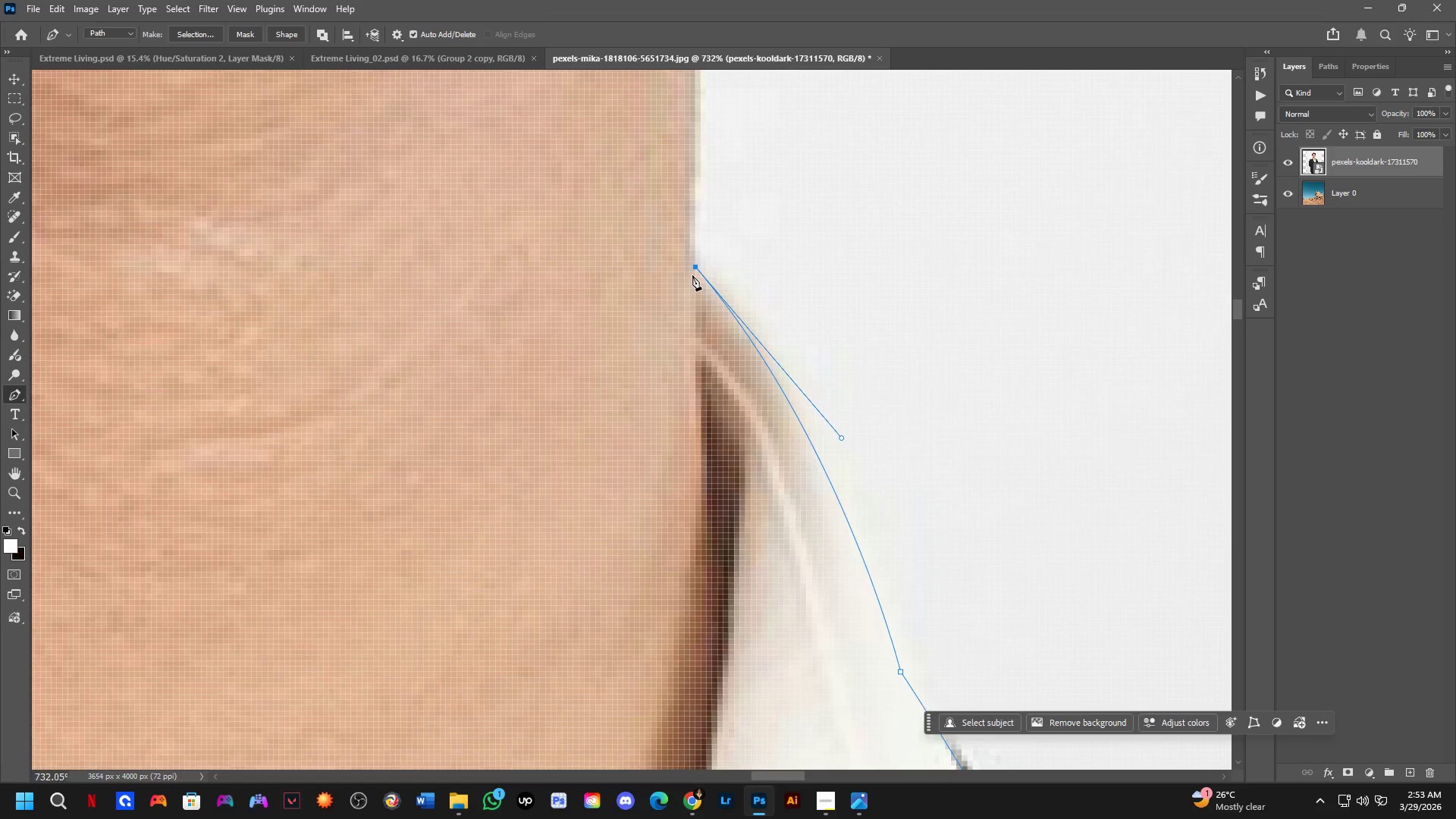 
left_click_drag(start_coordinate=[697, 266], to_coordinate=[690, 262])
 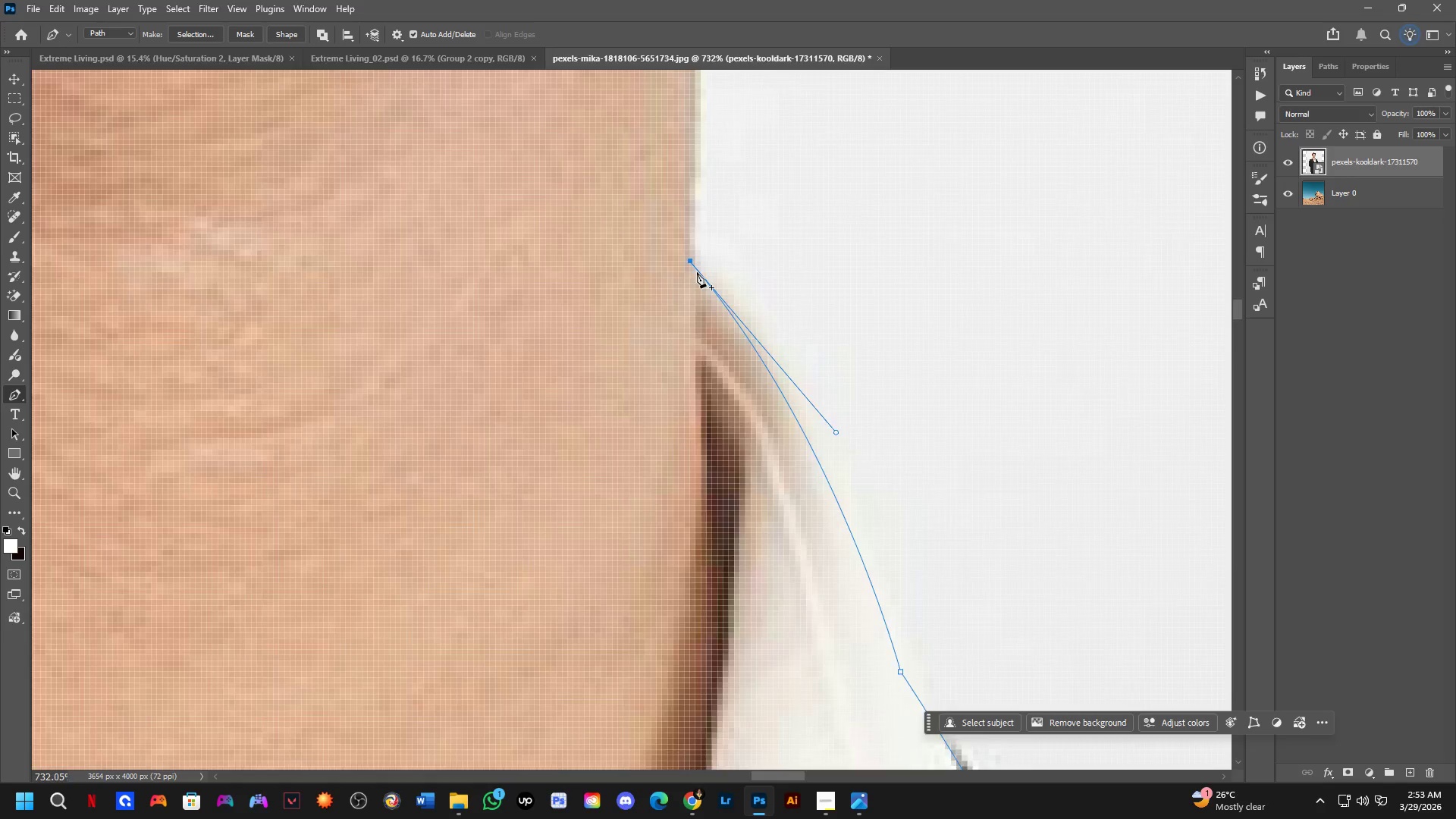 
key(Shift+ShiftLeft)
 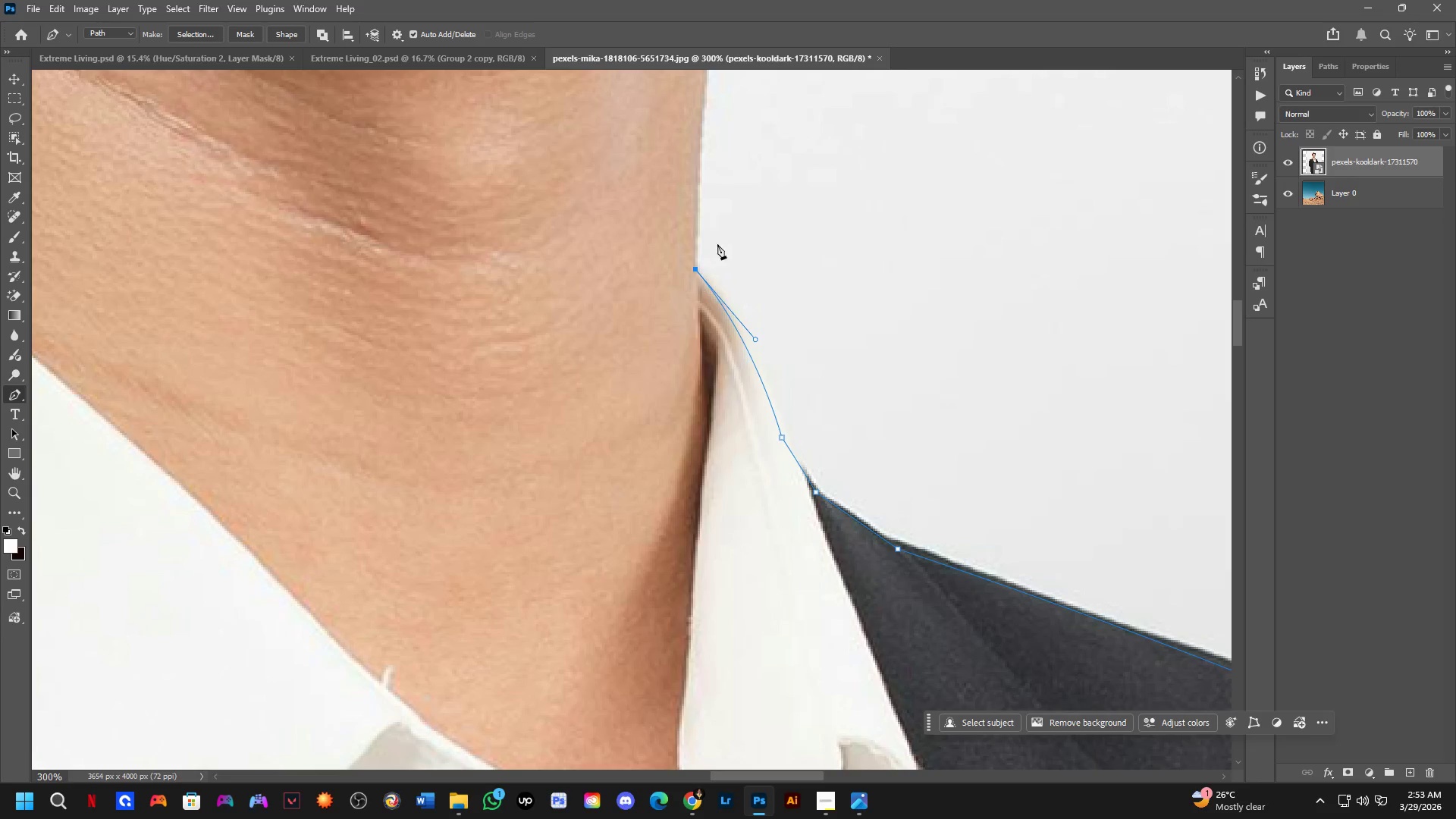 
hold_key(key=Space, duration=0.5)
 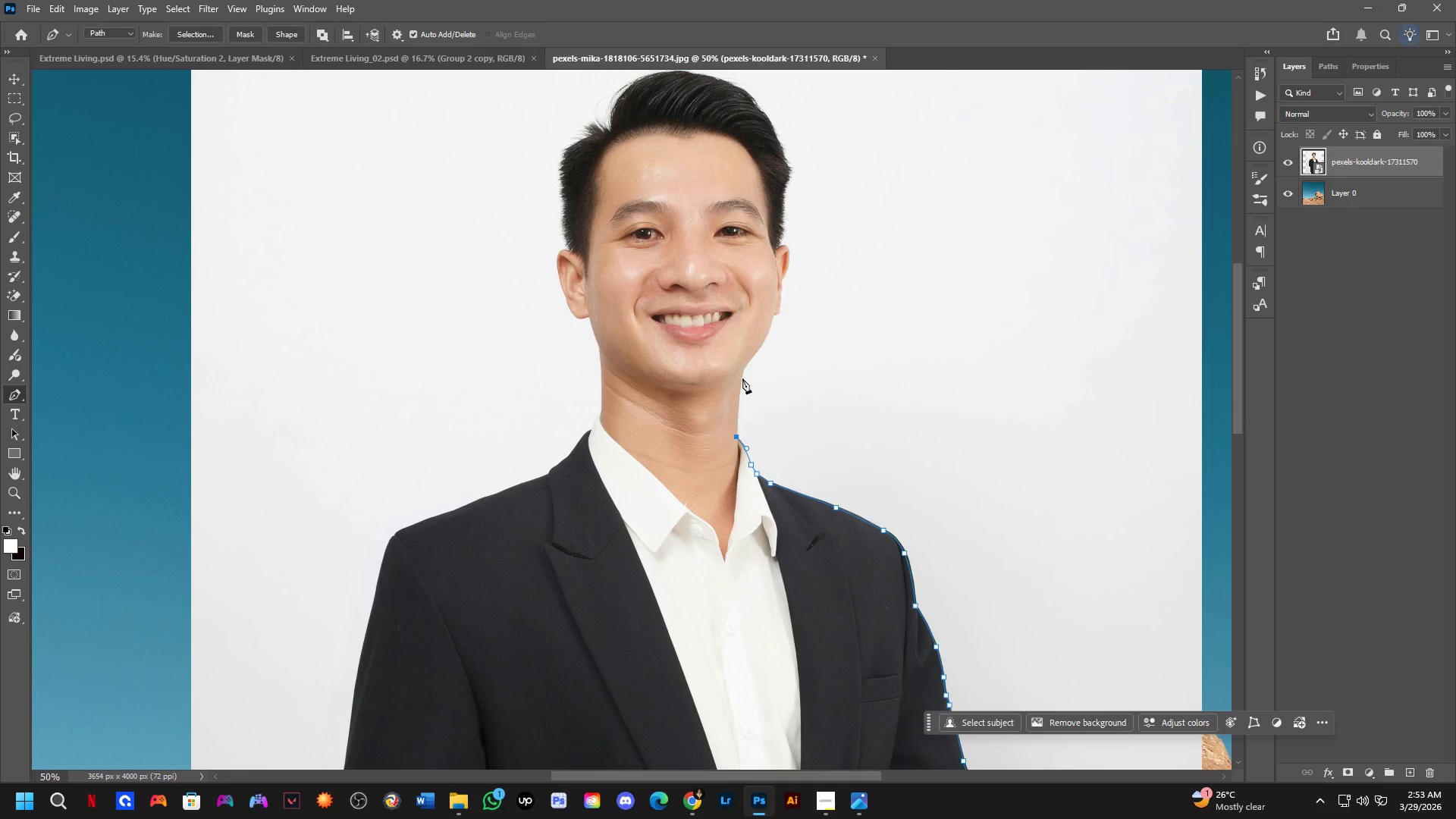 
left_click_drag(start_coordinate=[720, 227], to_coordinate=[742, 448])
 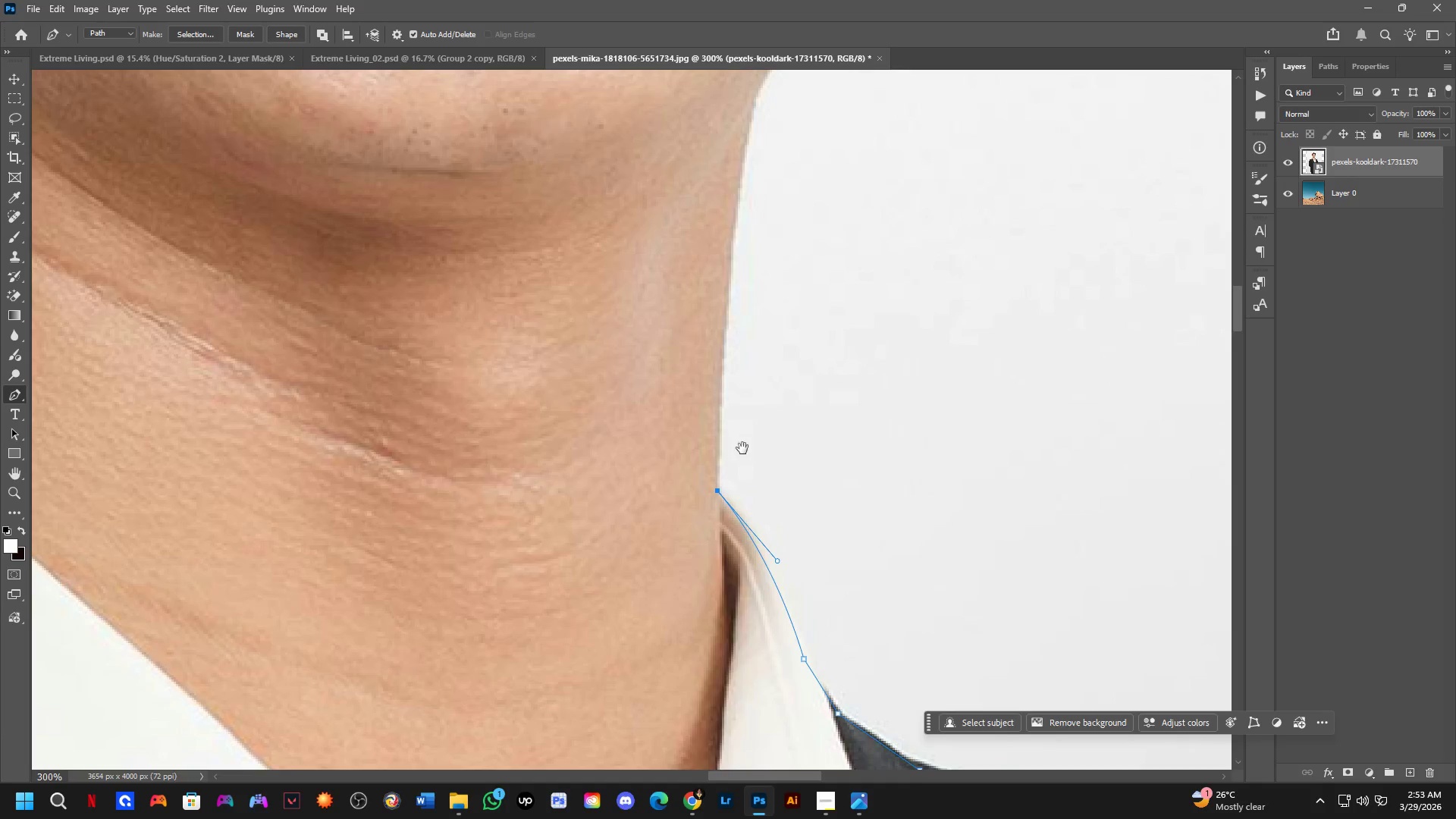 
scroll: coordinate [700, 275], scroll_direction: down, amount: 6.0
 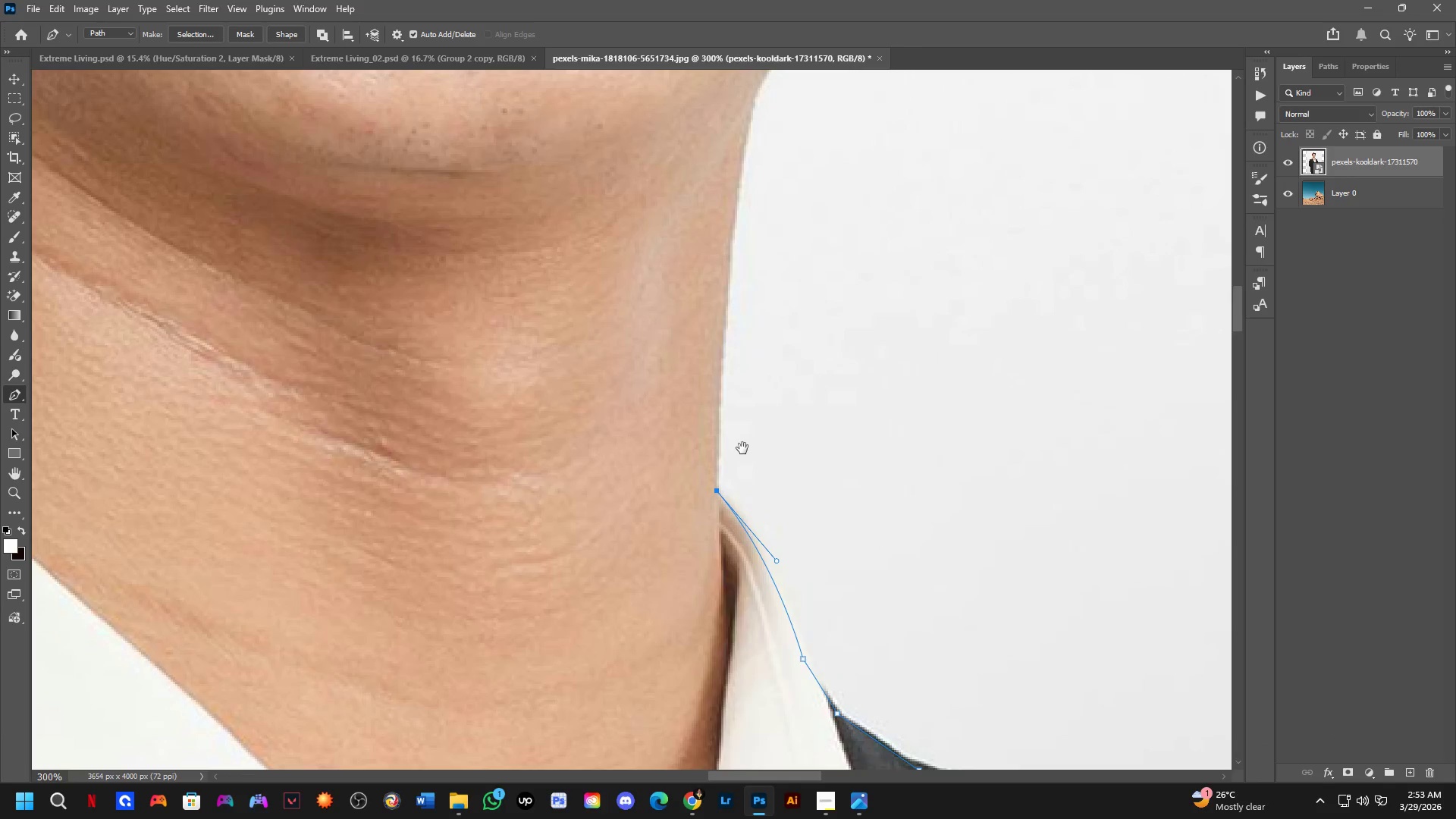 
key(Shift+ShiftLeft)
 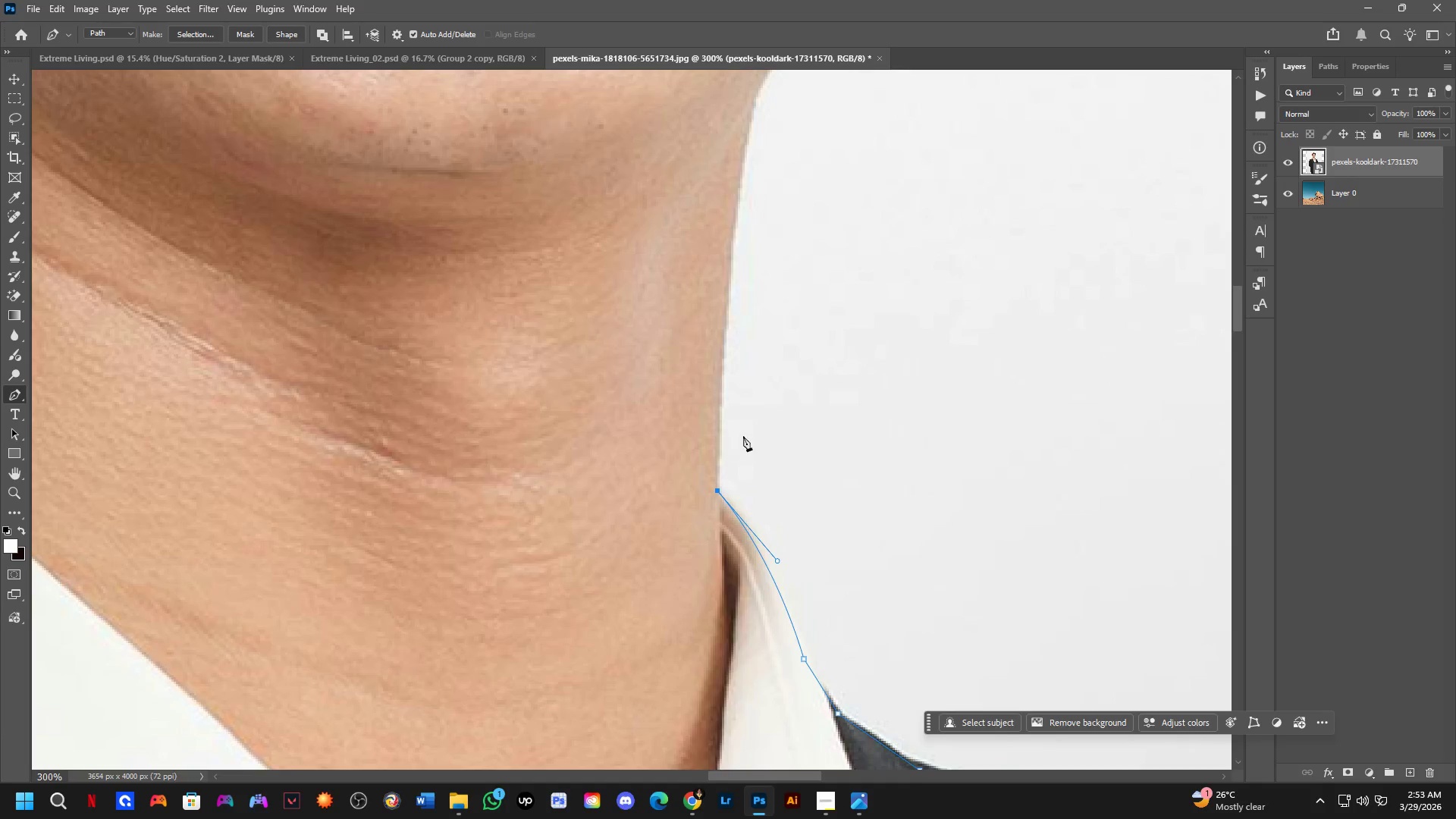 
key(Shift+ShiftLeft)
 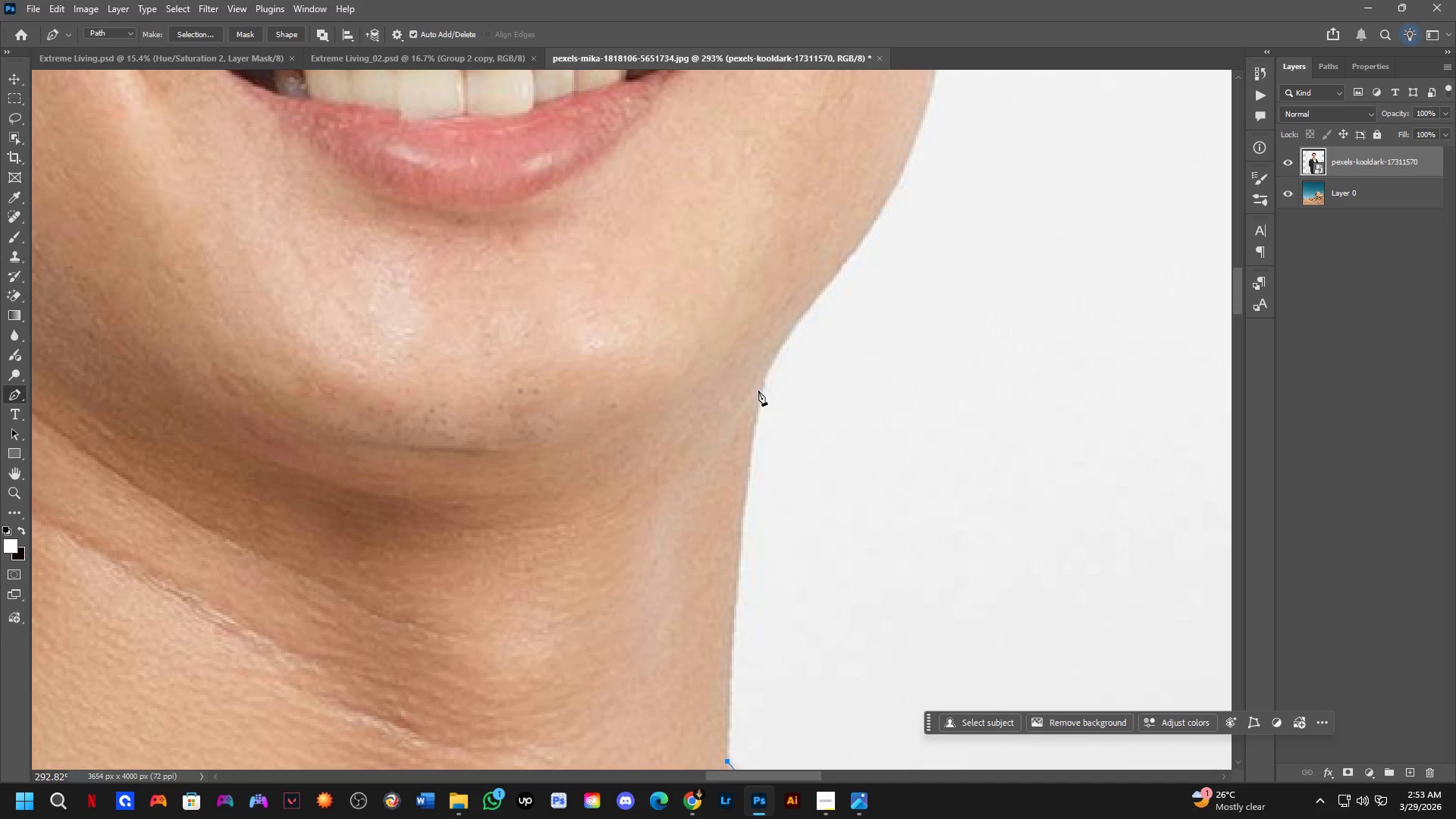 
scroll: coordinate [738, 363], scroll_direction: up, amount: 3.0
 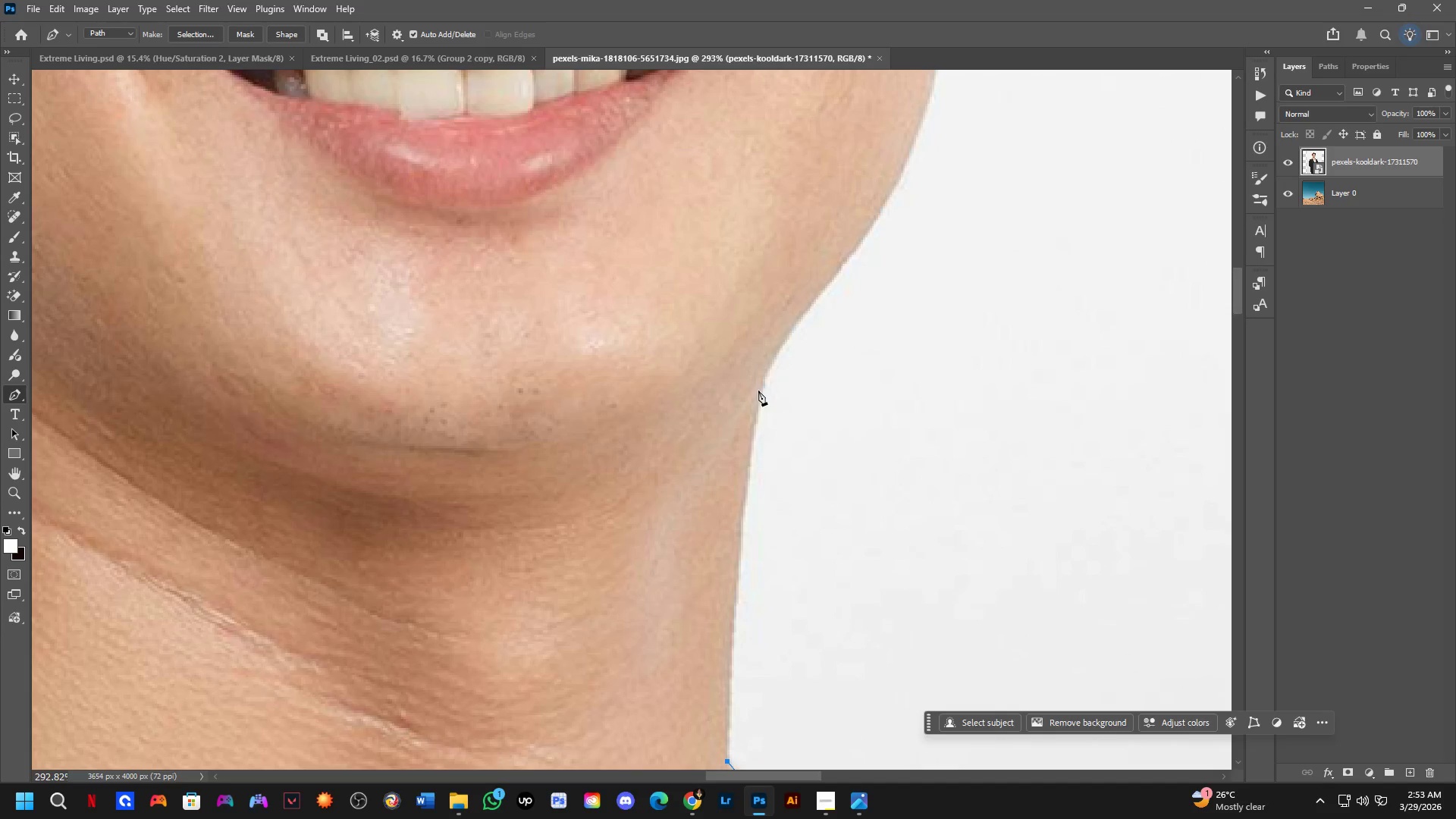 
left_click_drag(start_coordinate=[759, 391], to_coordinate=[790, 288])
 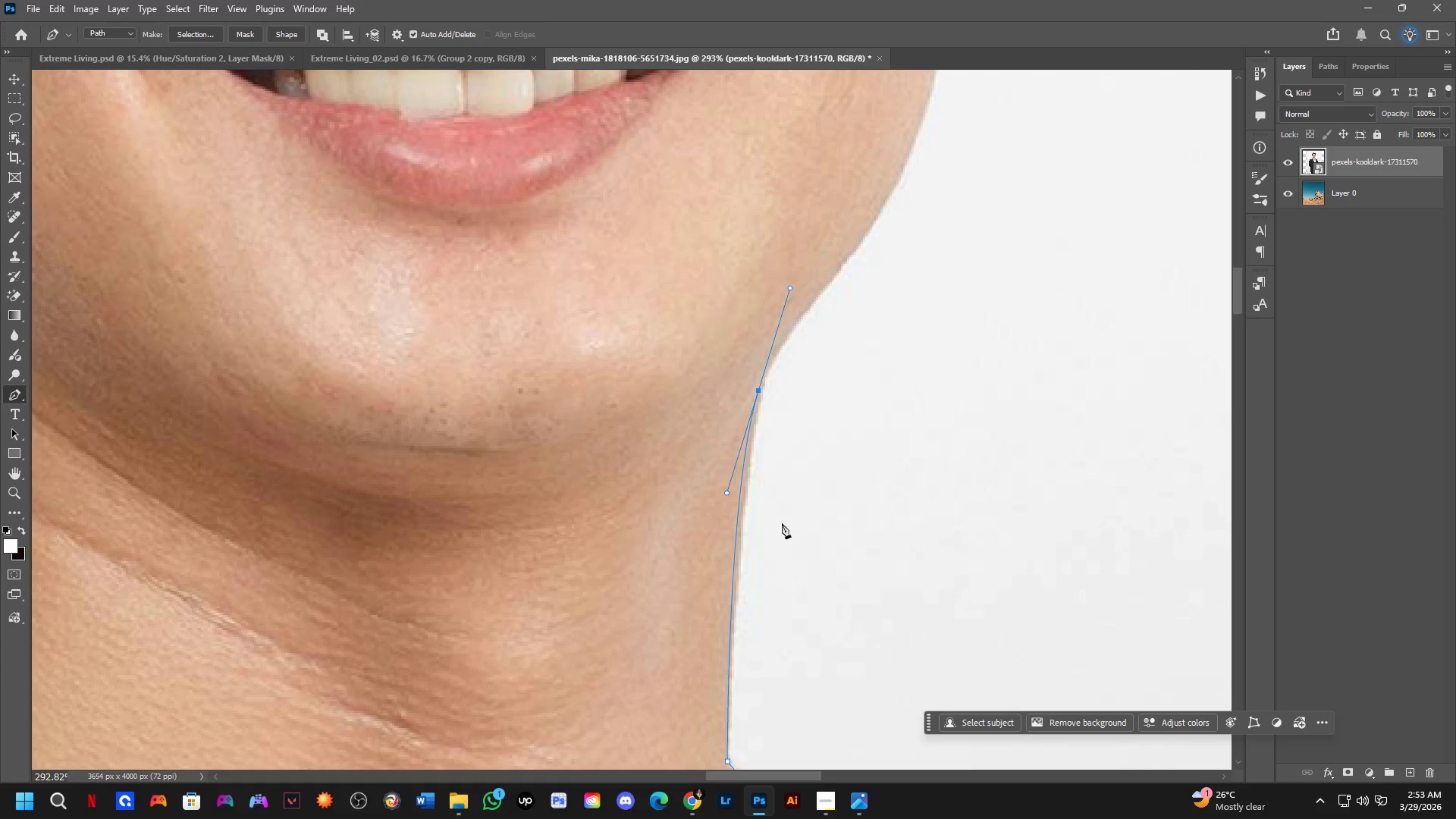 
hold_key(key=Space, duration=0.45)
 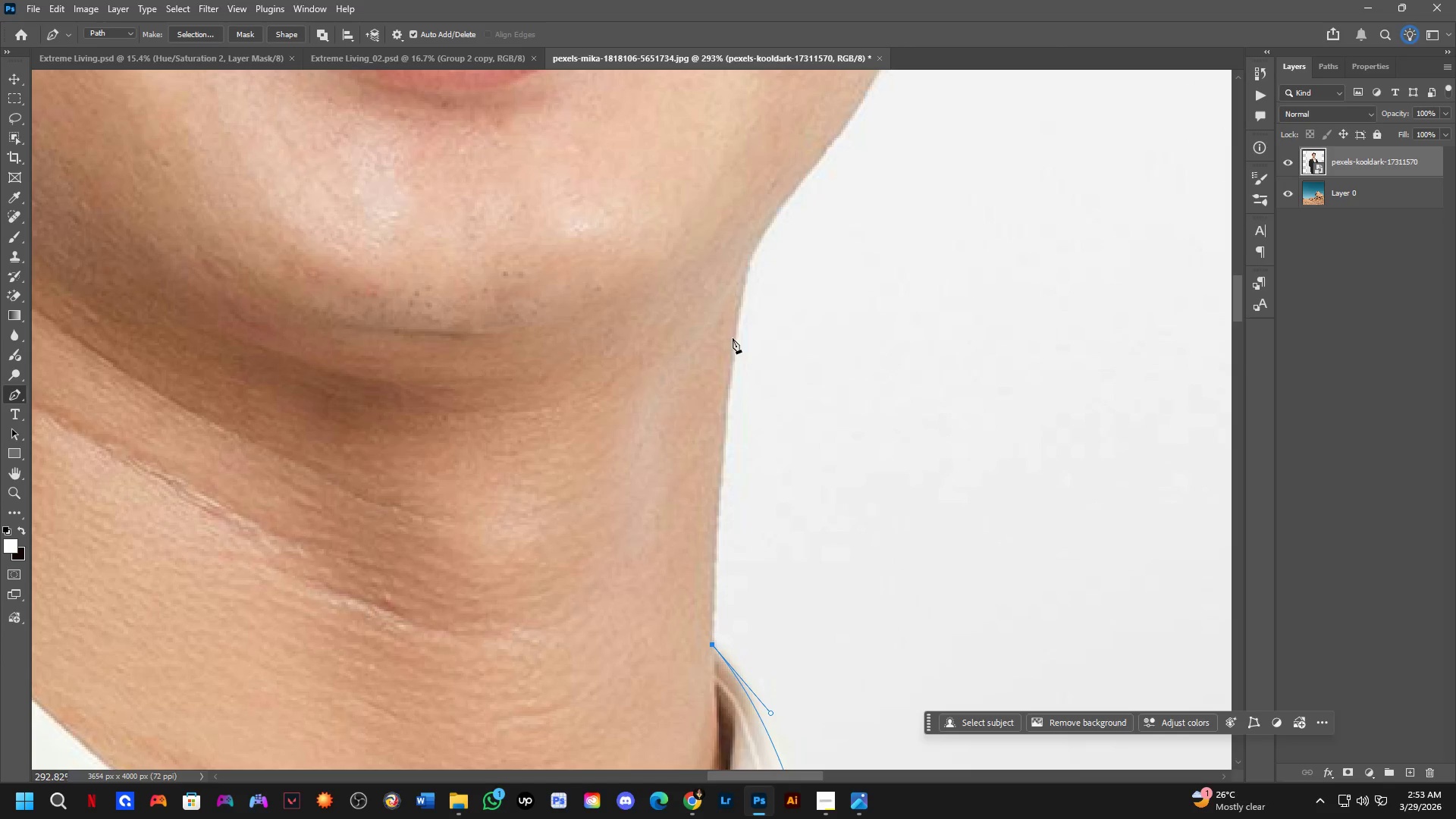 
left_click_drag(start_coordinate=[789, 538], to_coordinate=[774, 422])
 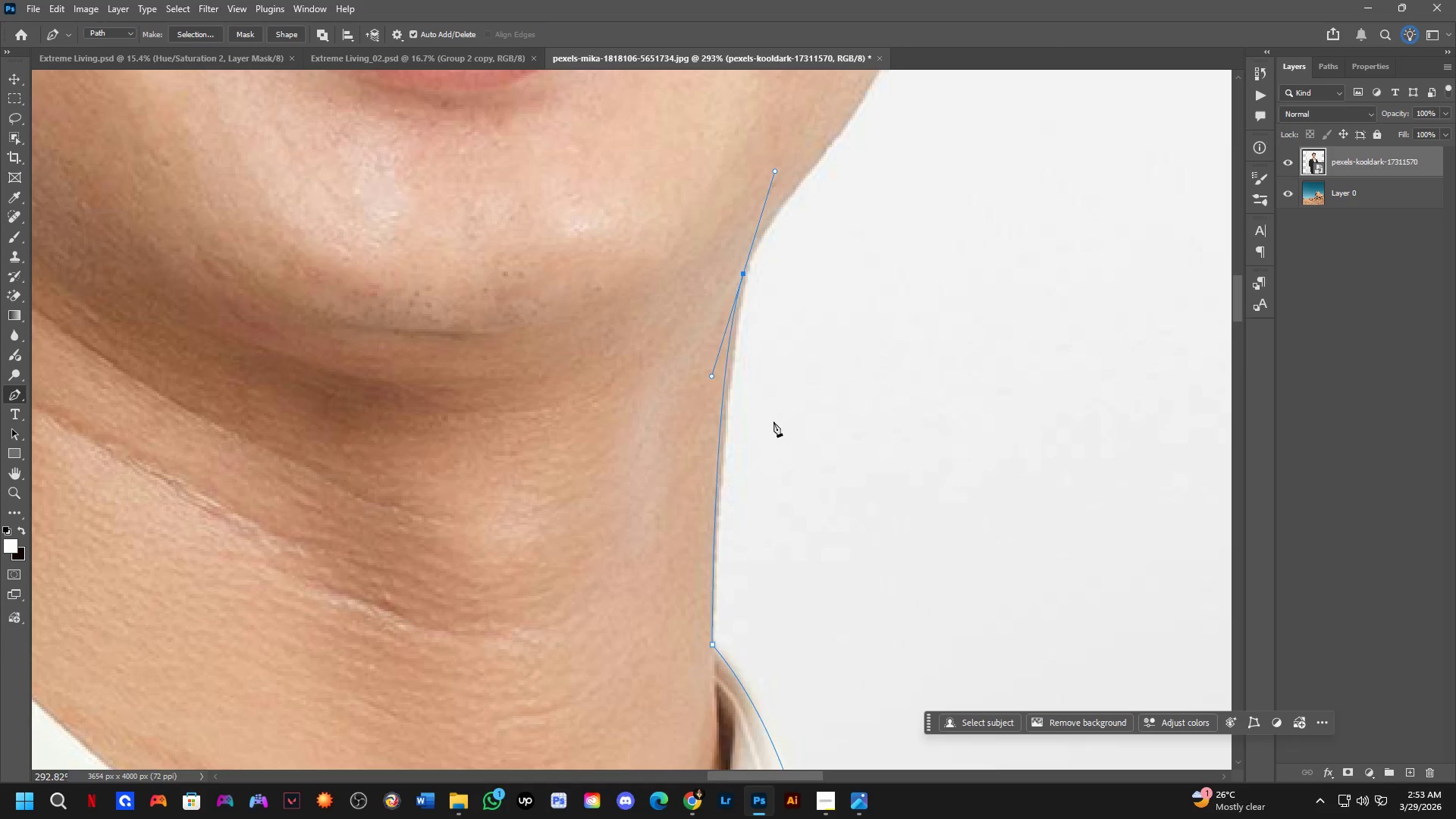 
key(Control+ControlLeft)
 